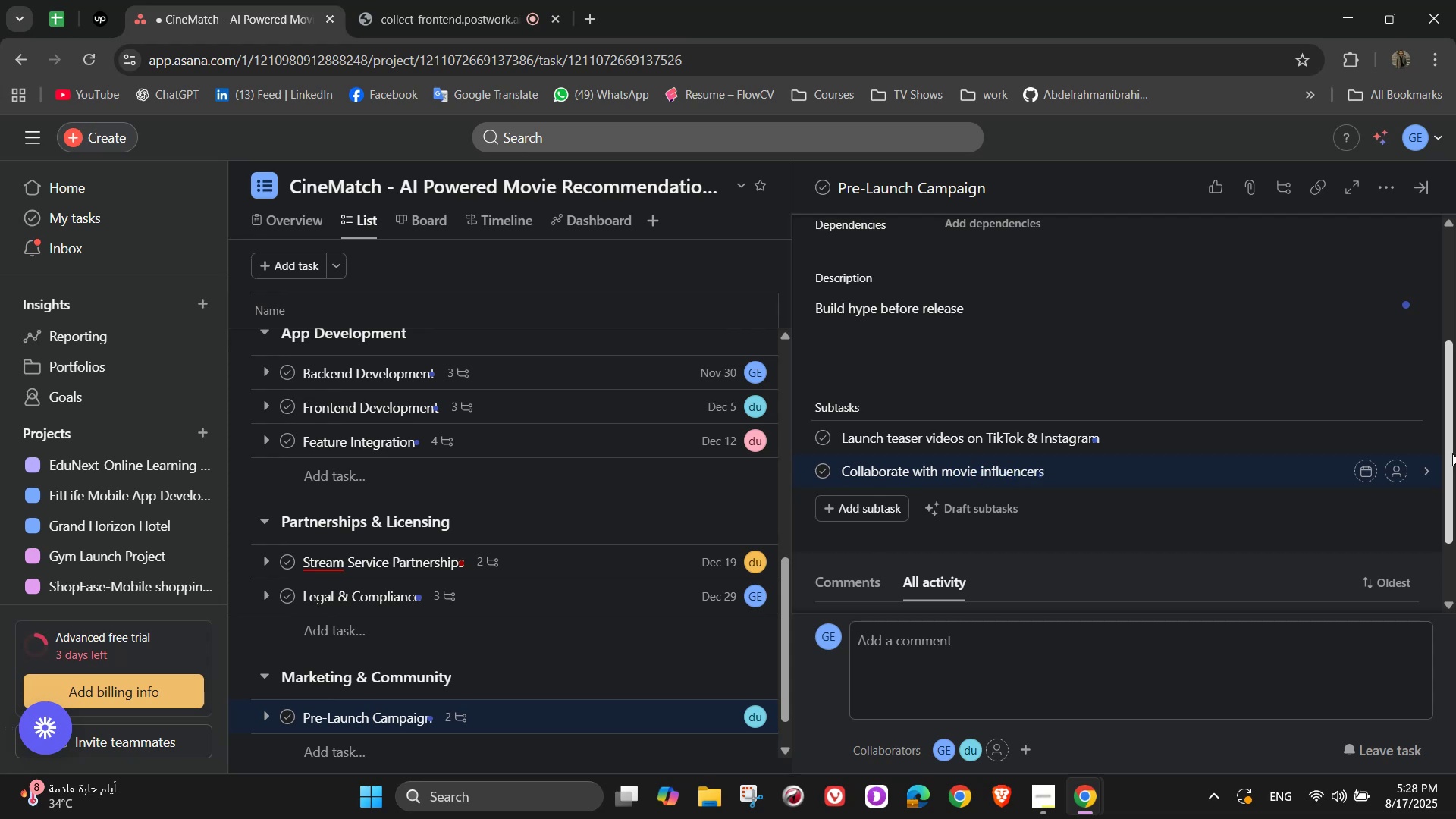 
key(Enter)
 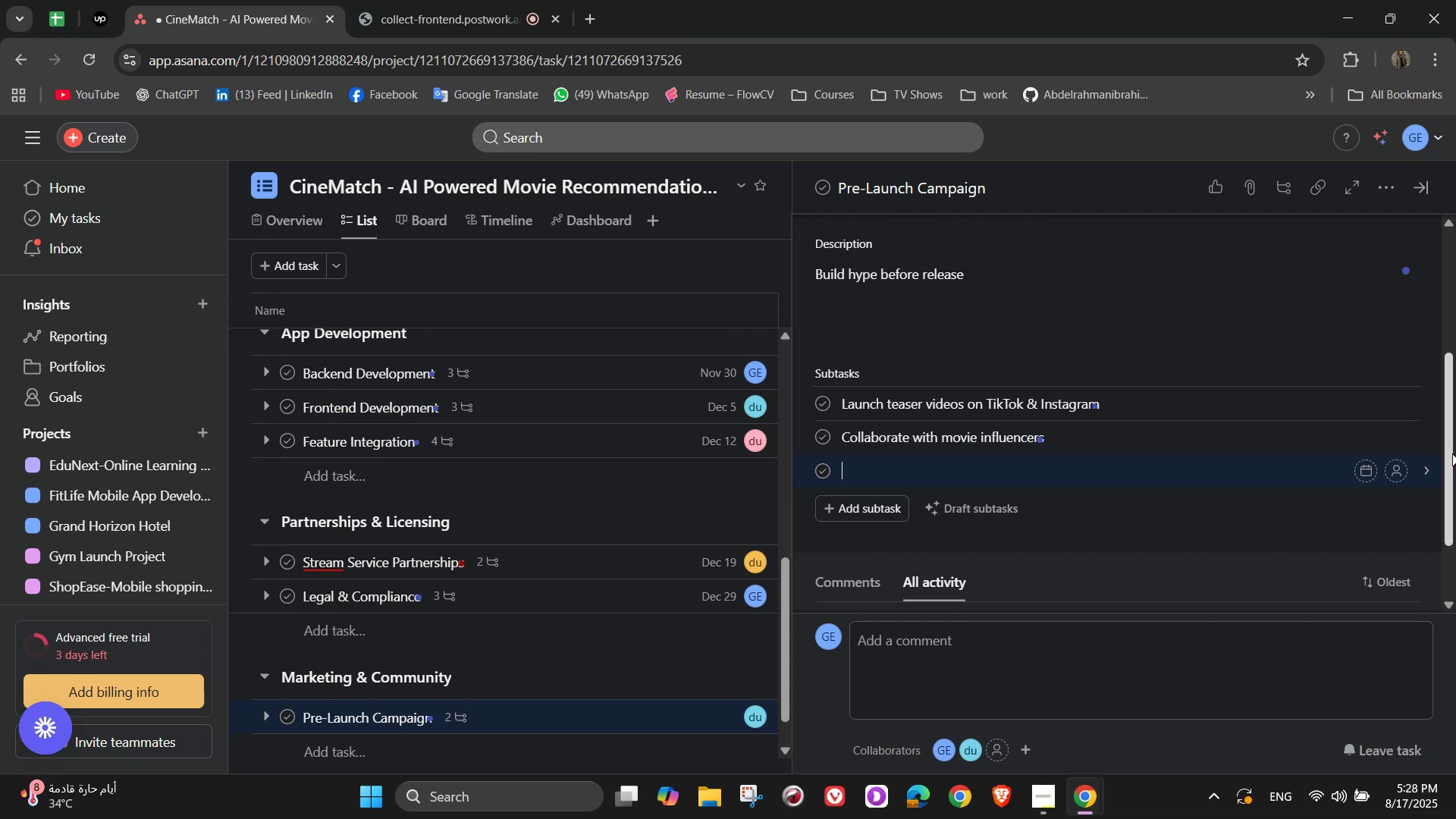 
type(Create waitlist for beta teasters)
 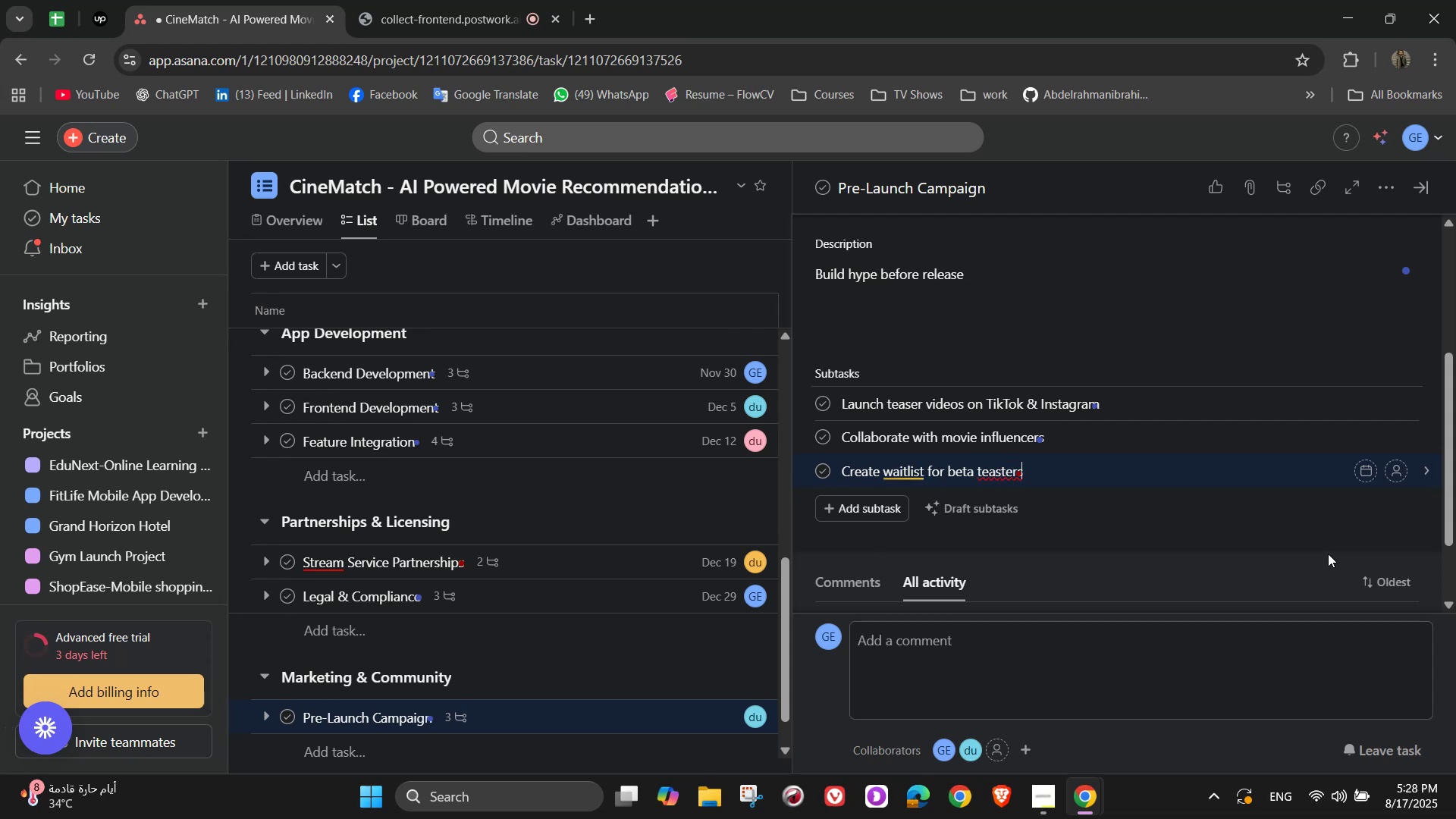 
left_click([1009, 477])
 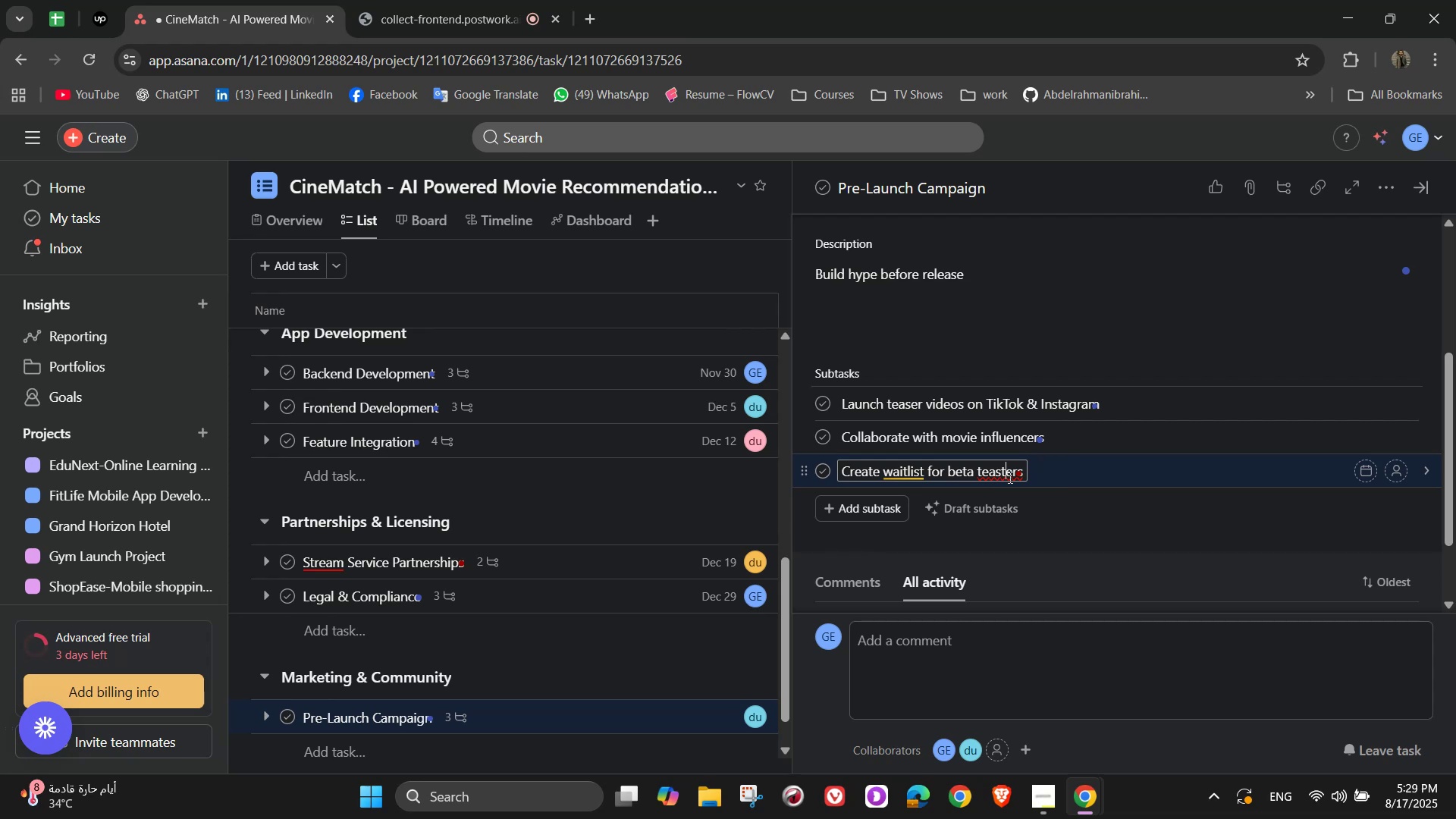 
left_click([1015, 479])
 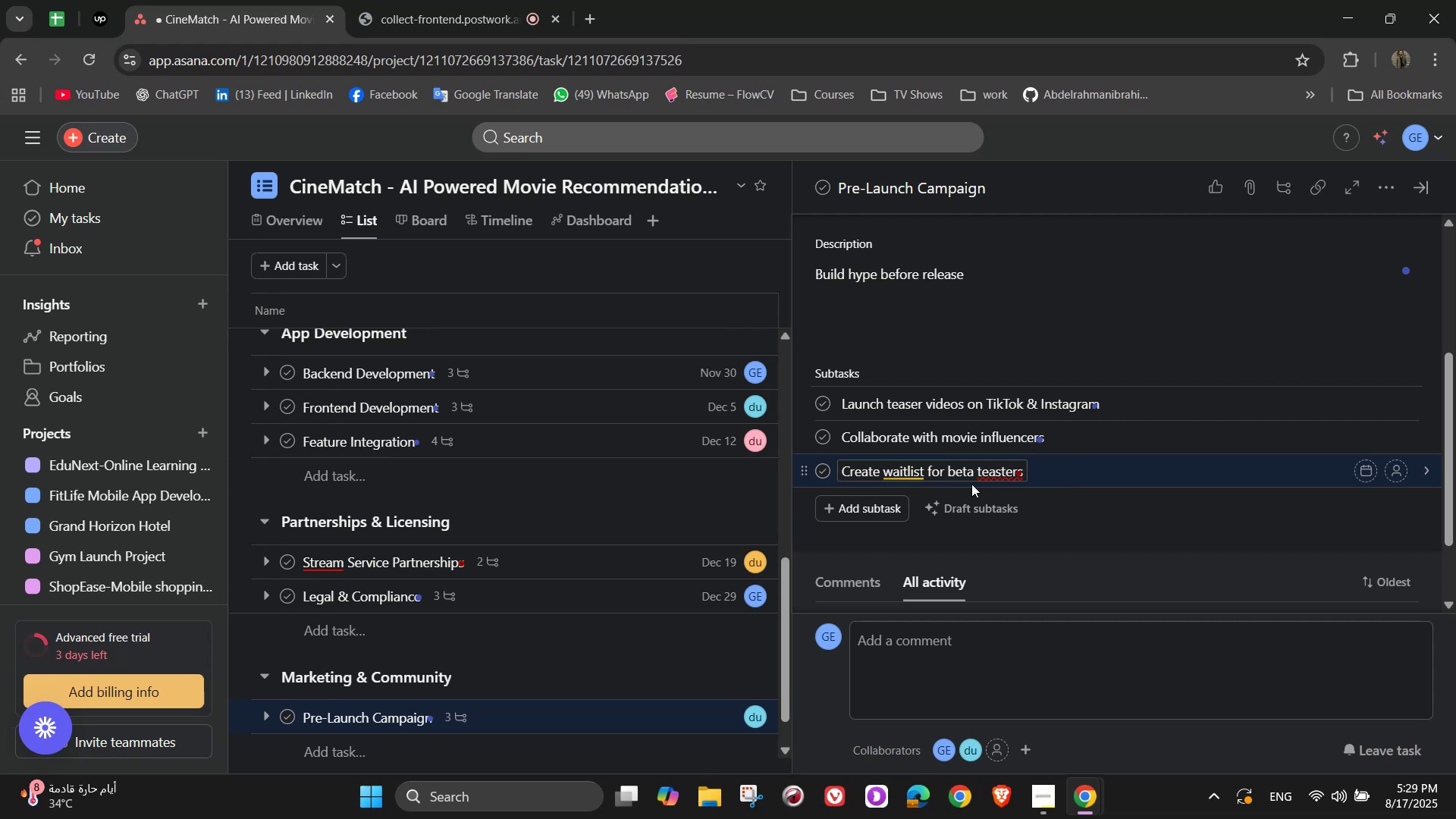 
left_click([996, 467])
 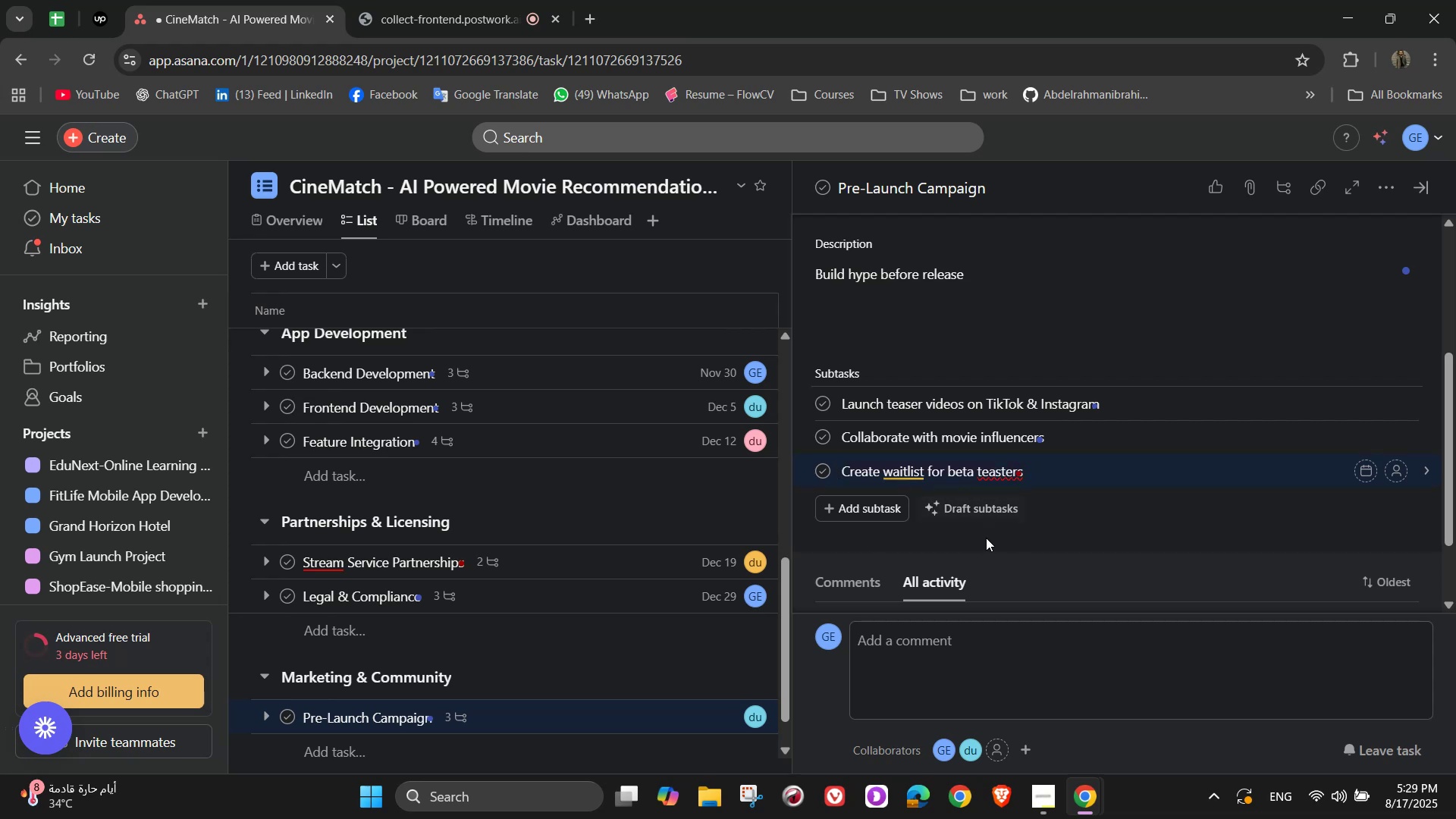 
key(Backspace)
 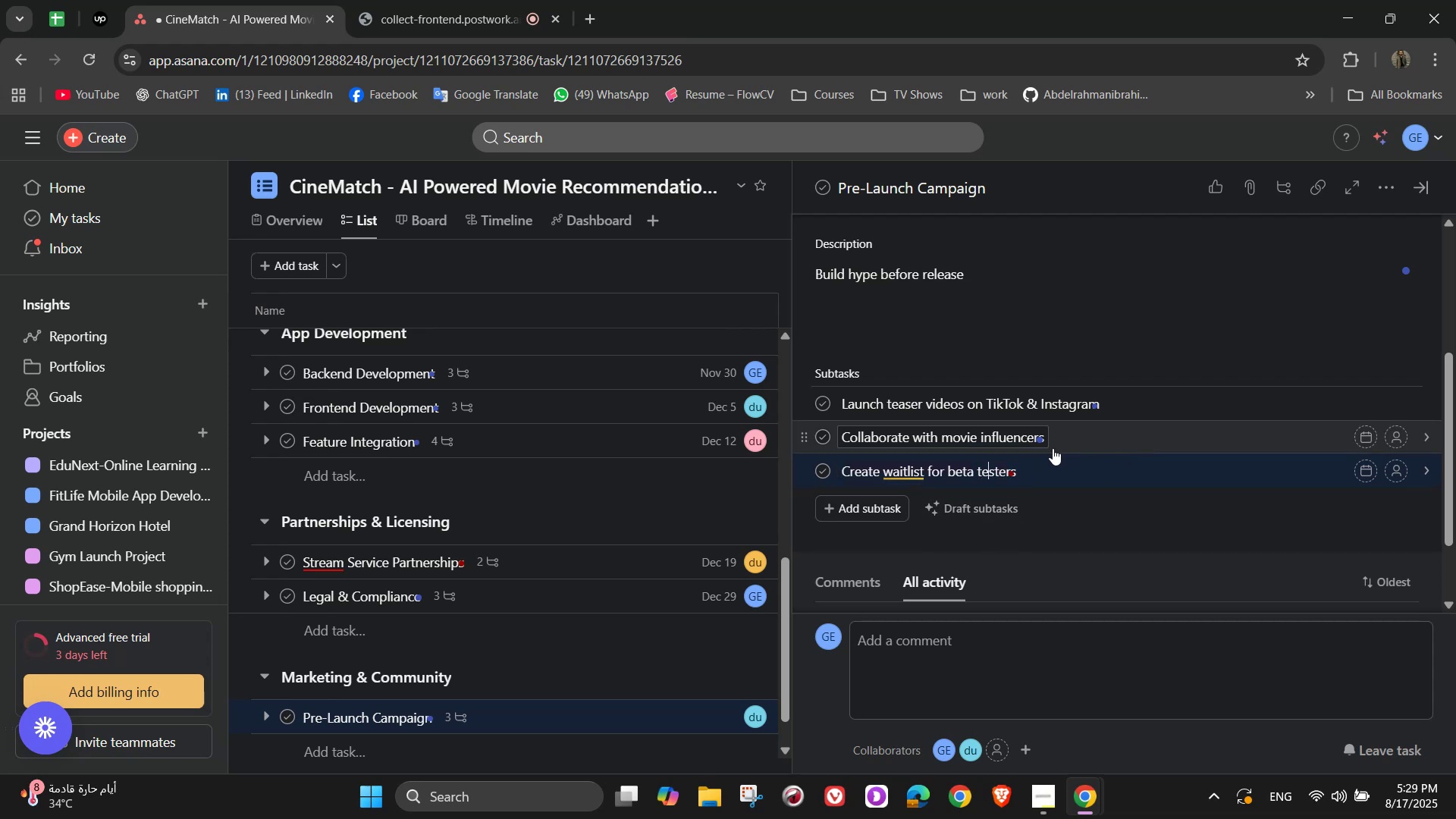 
wait(6.08)
 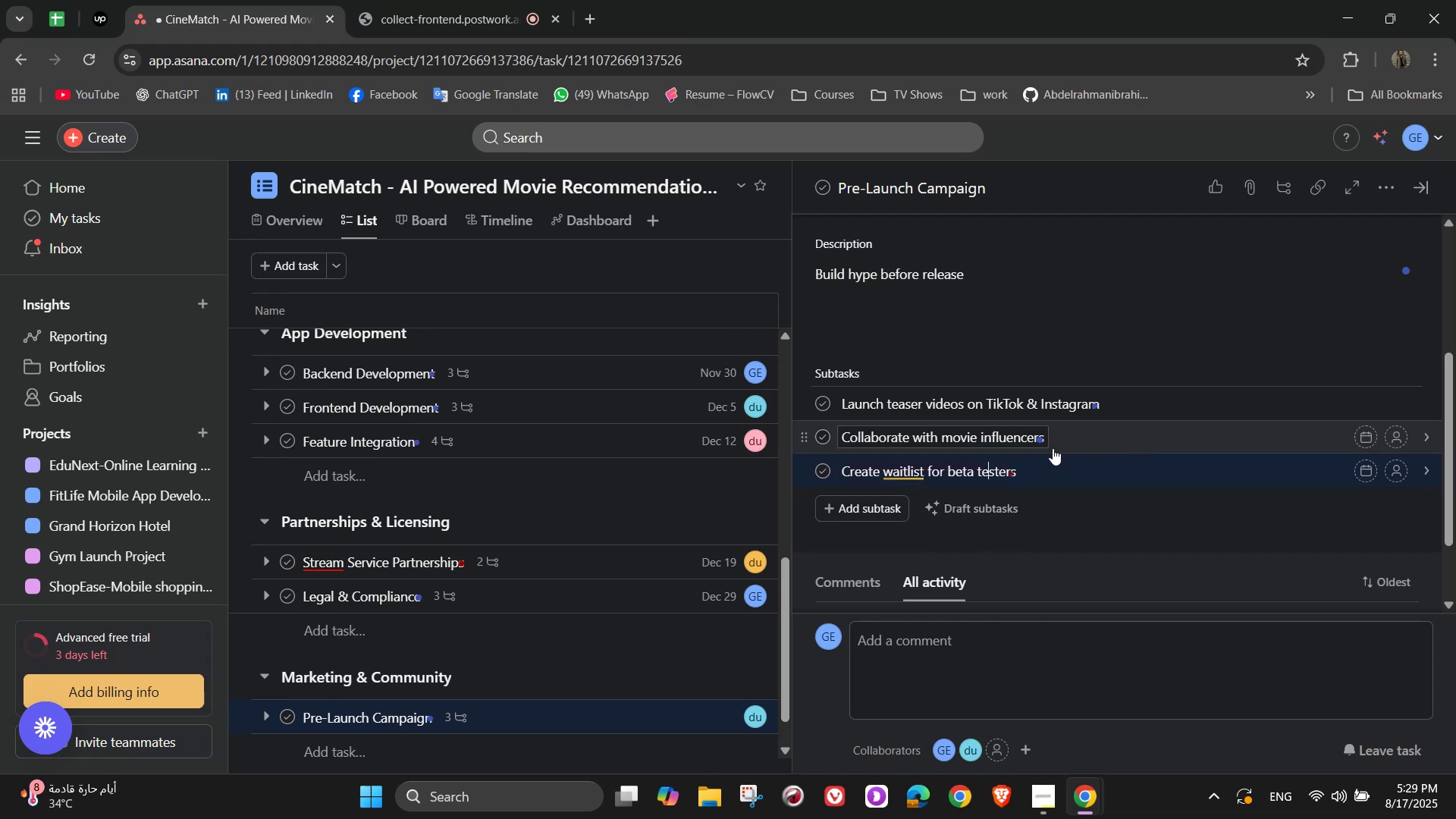 
left_click([1398, 403])
 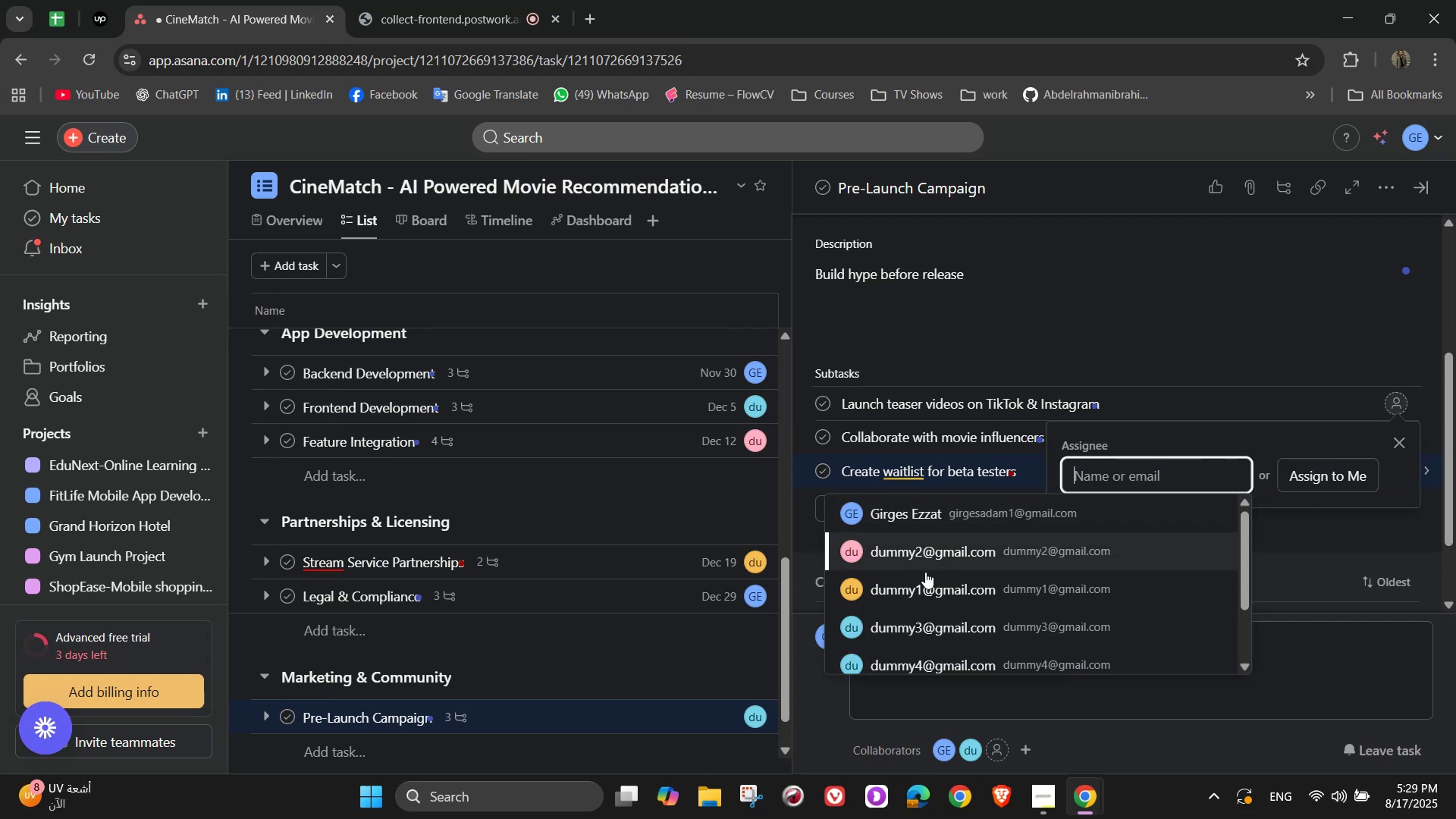 
left_click([918, 613])
 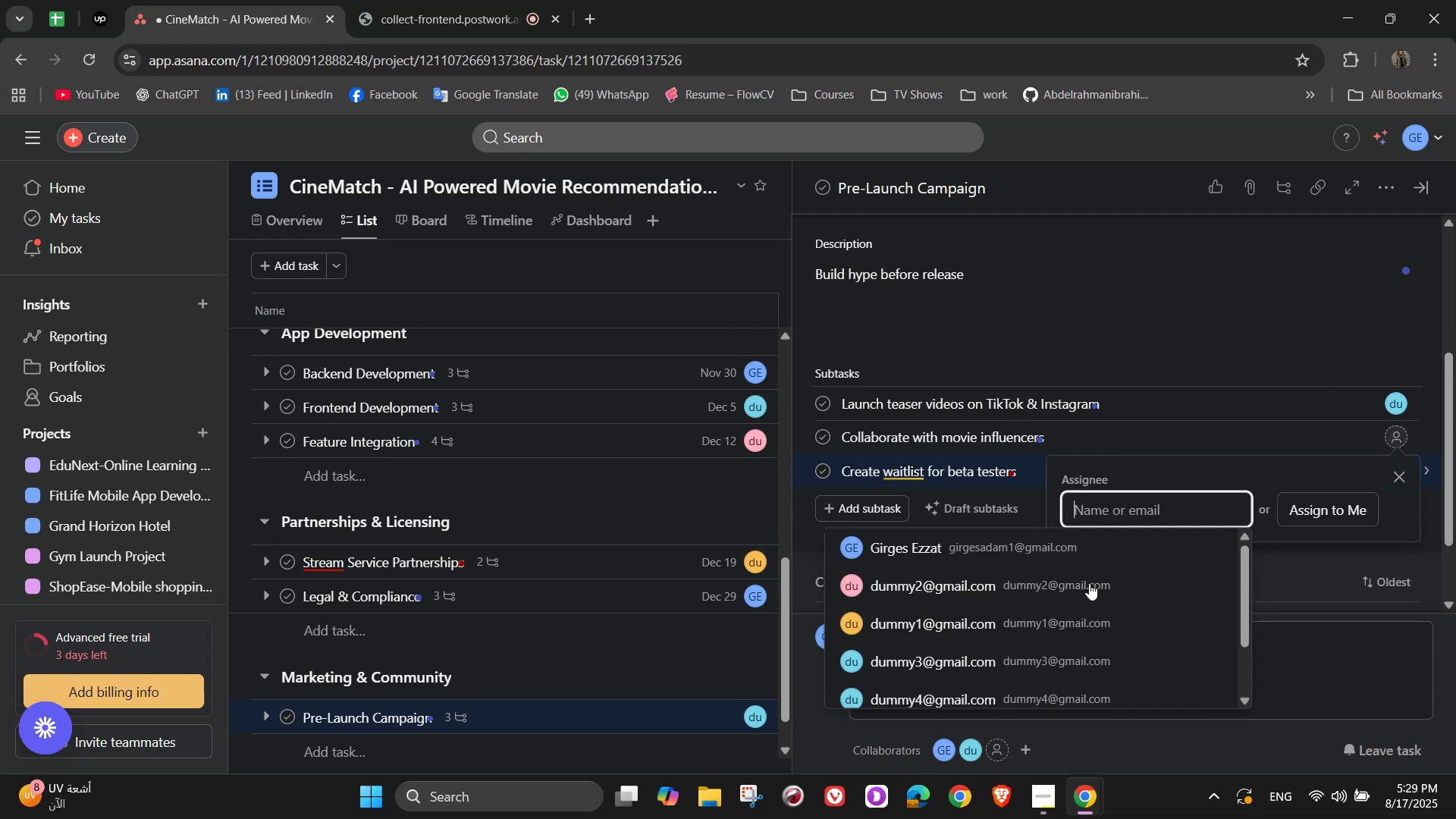 
double_click([1022, 605])
 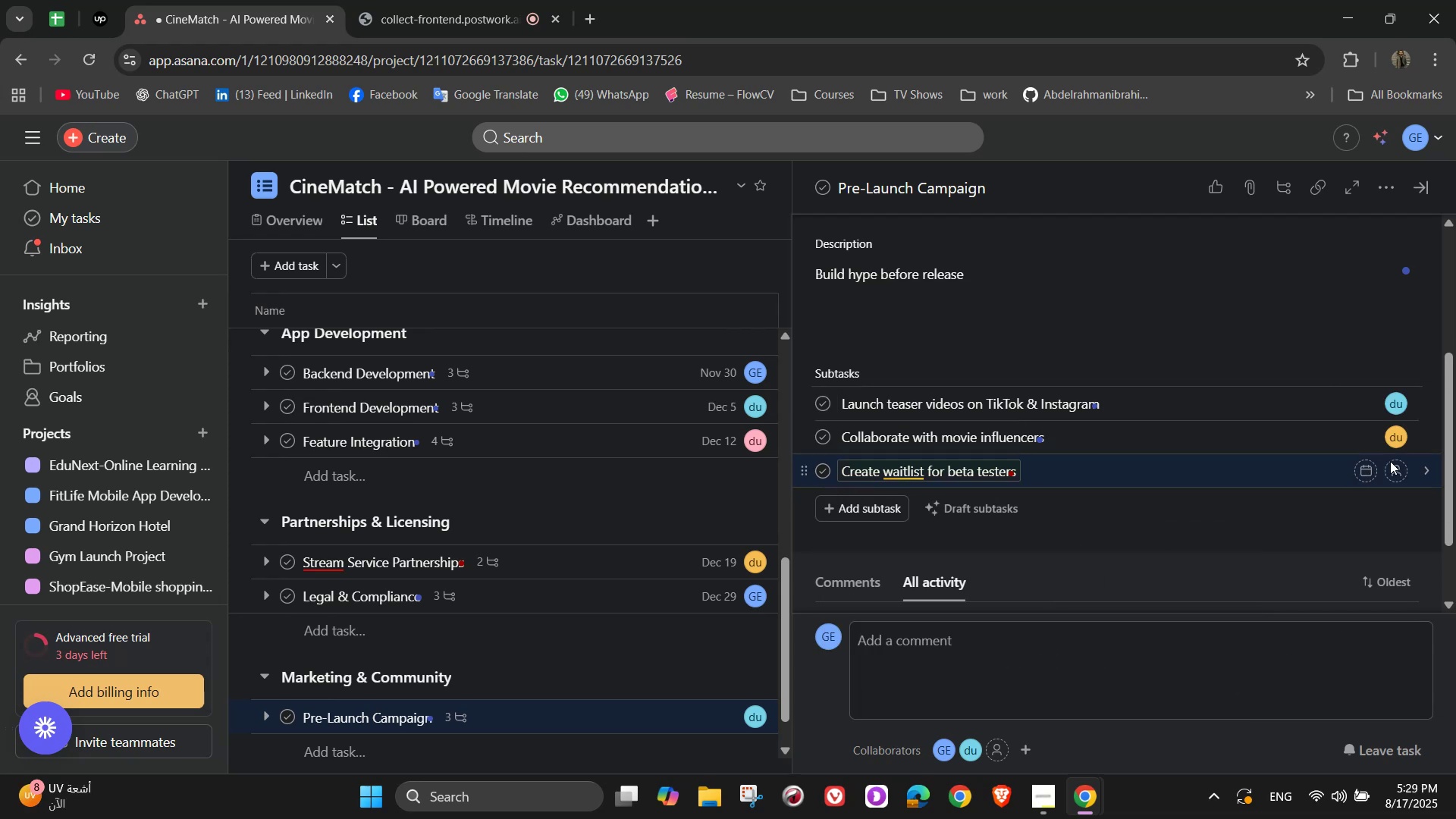 
left_click([1401, 463])
 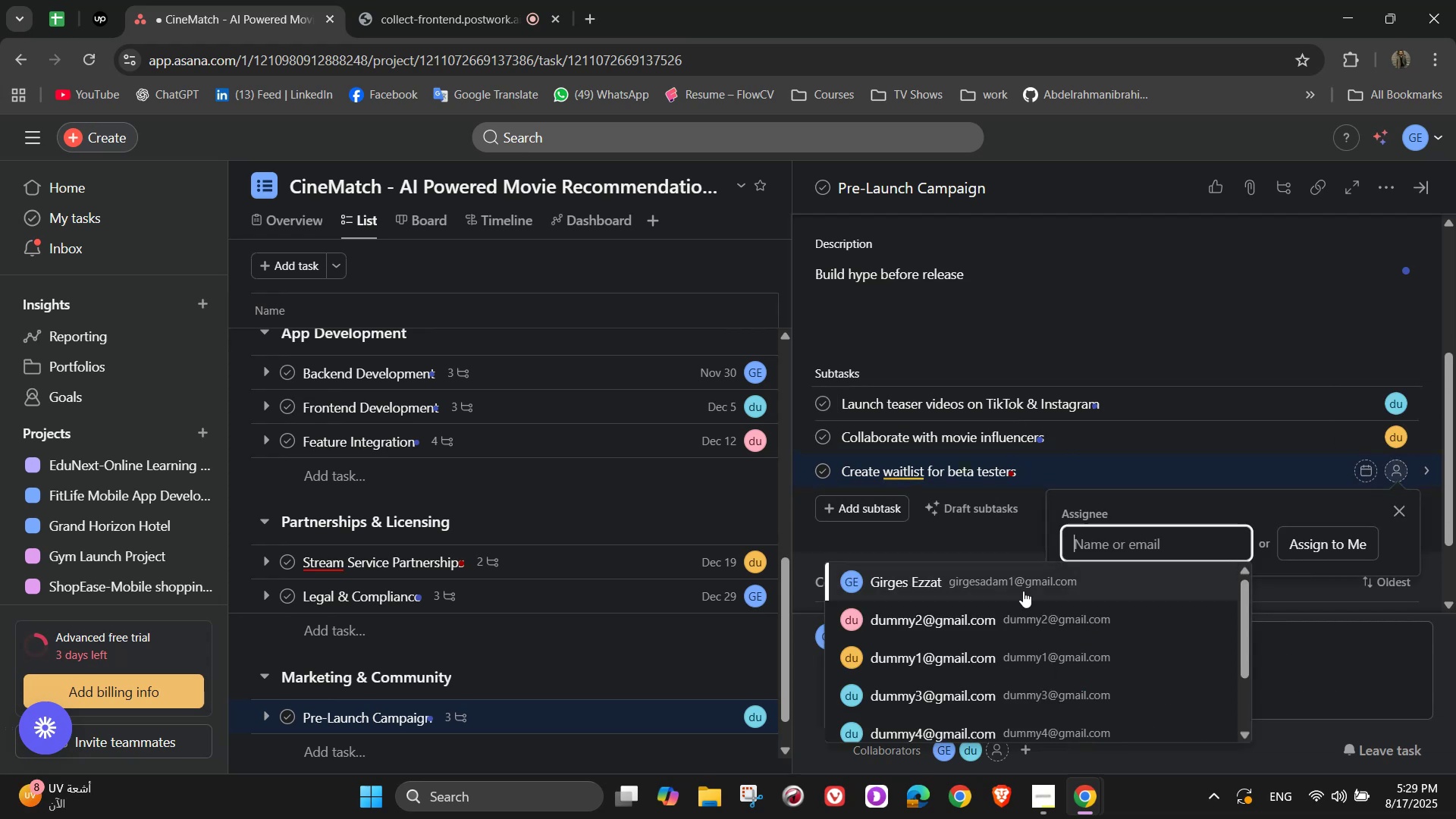 
left_click([1023, 591])
 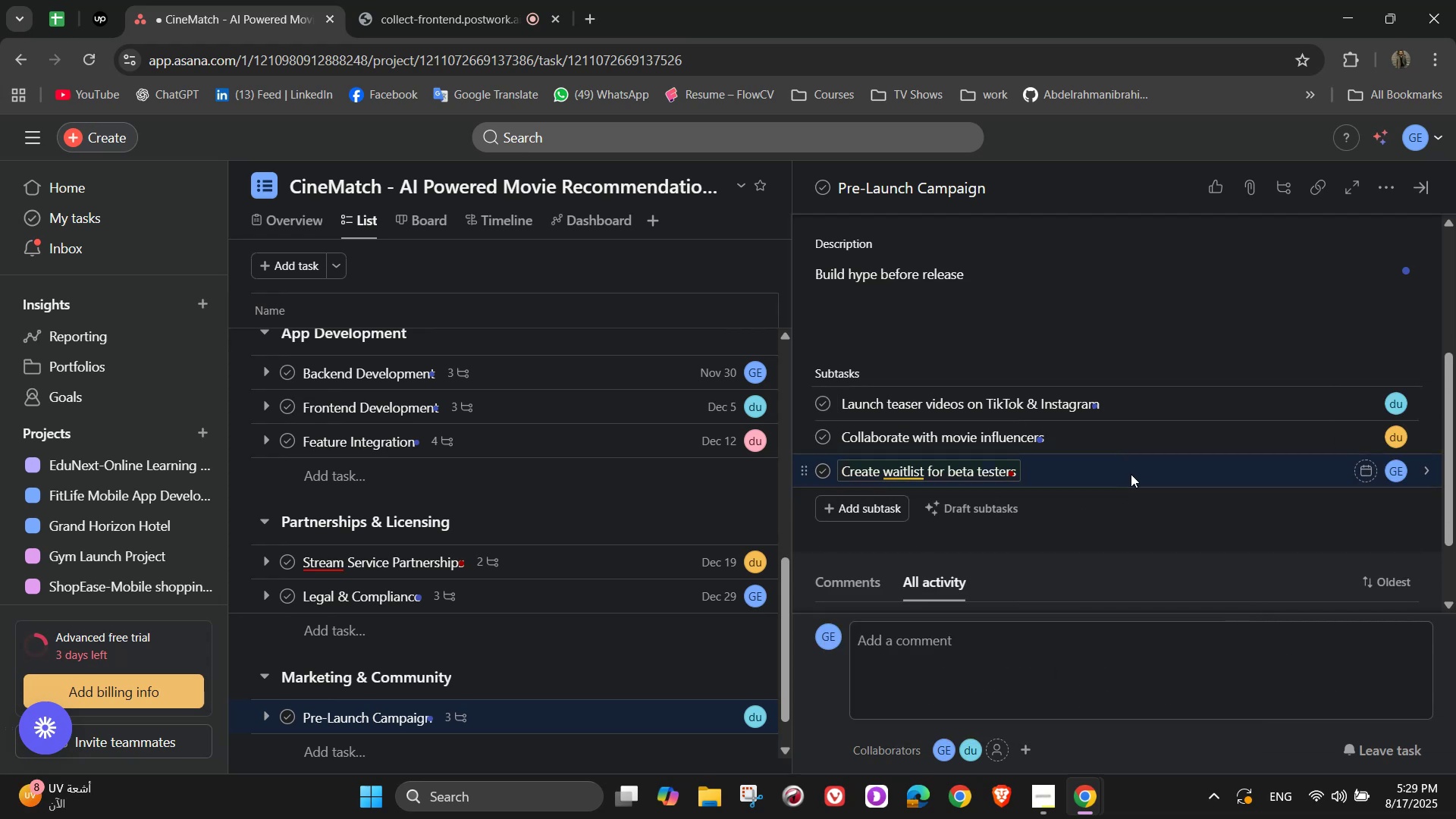 
scroll: coordinate [1131, 474], scroll_direction: down, amount: 2.0
 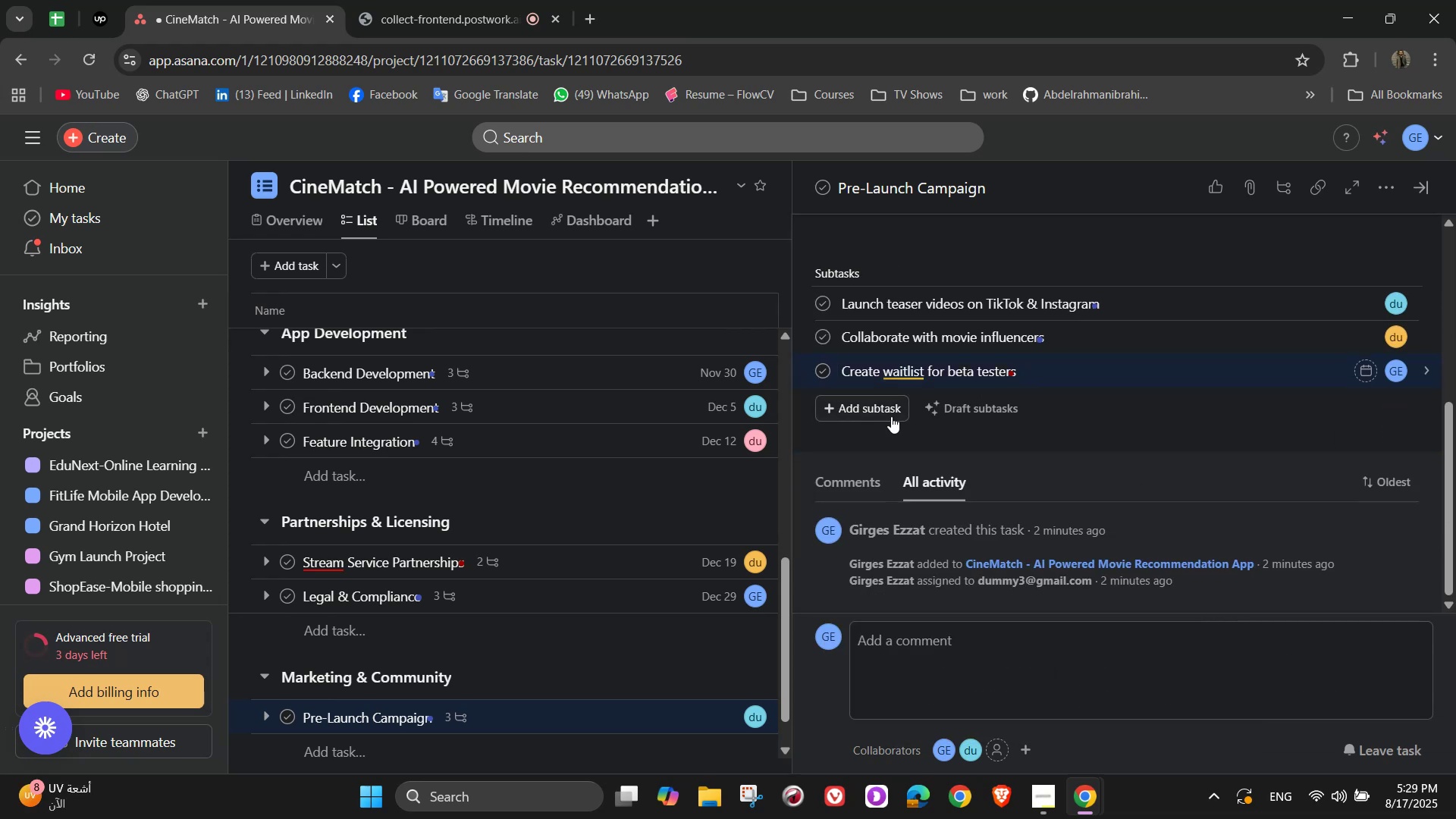 
left_click_drag(start_coordinate=[872, 413], to_coordinate=[1026, 446])
 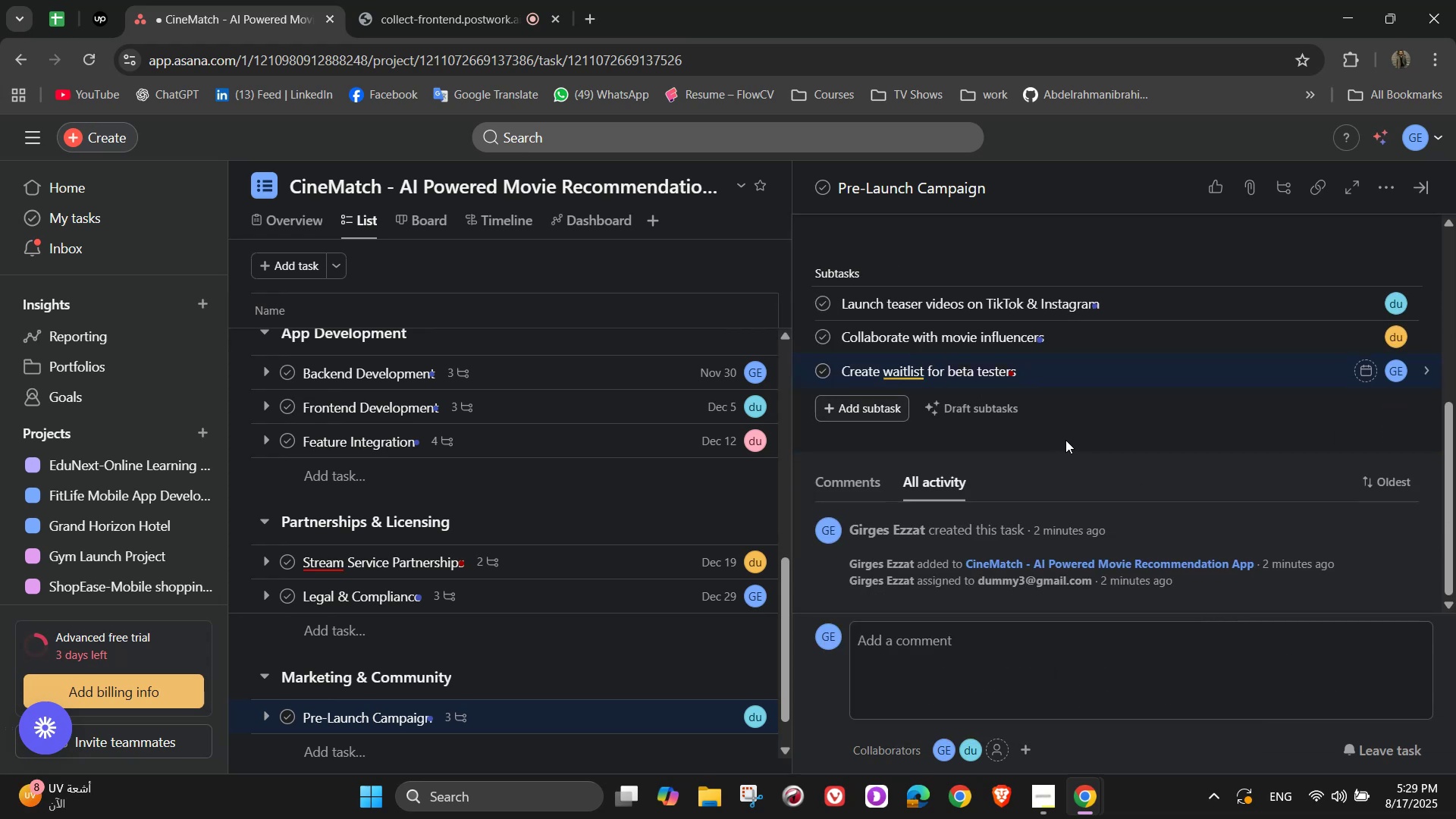 
left_click([1065, 440])
 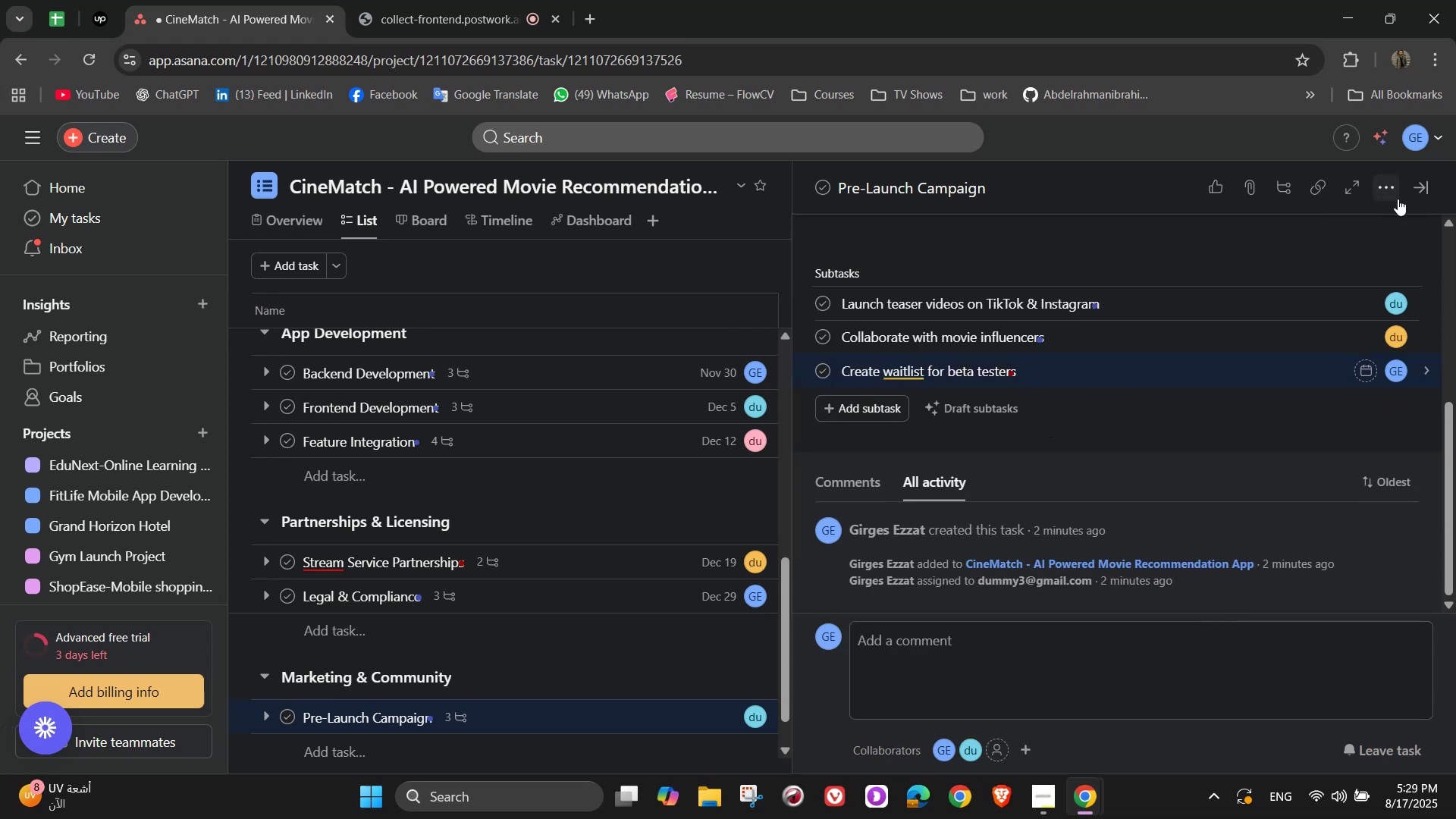 
left_click([1417, 192])
 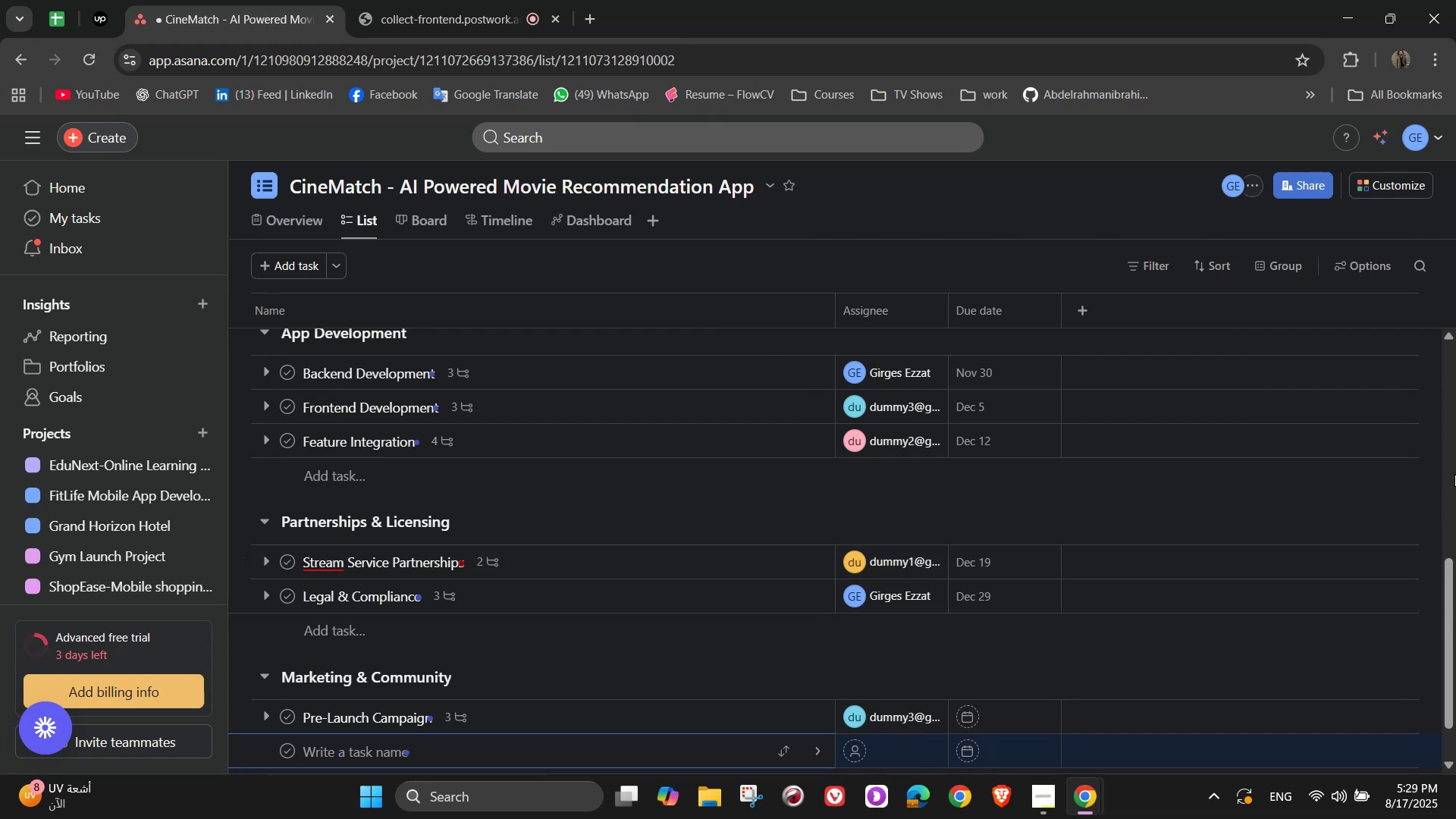 
type(Community Engagement)
 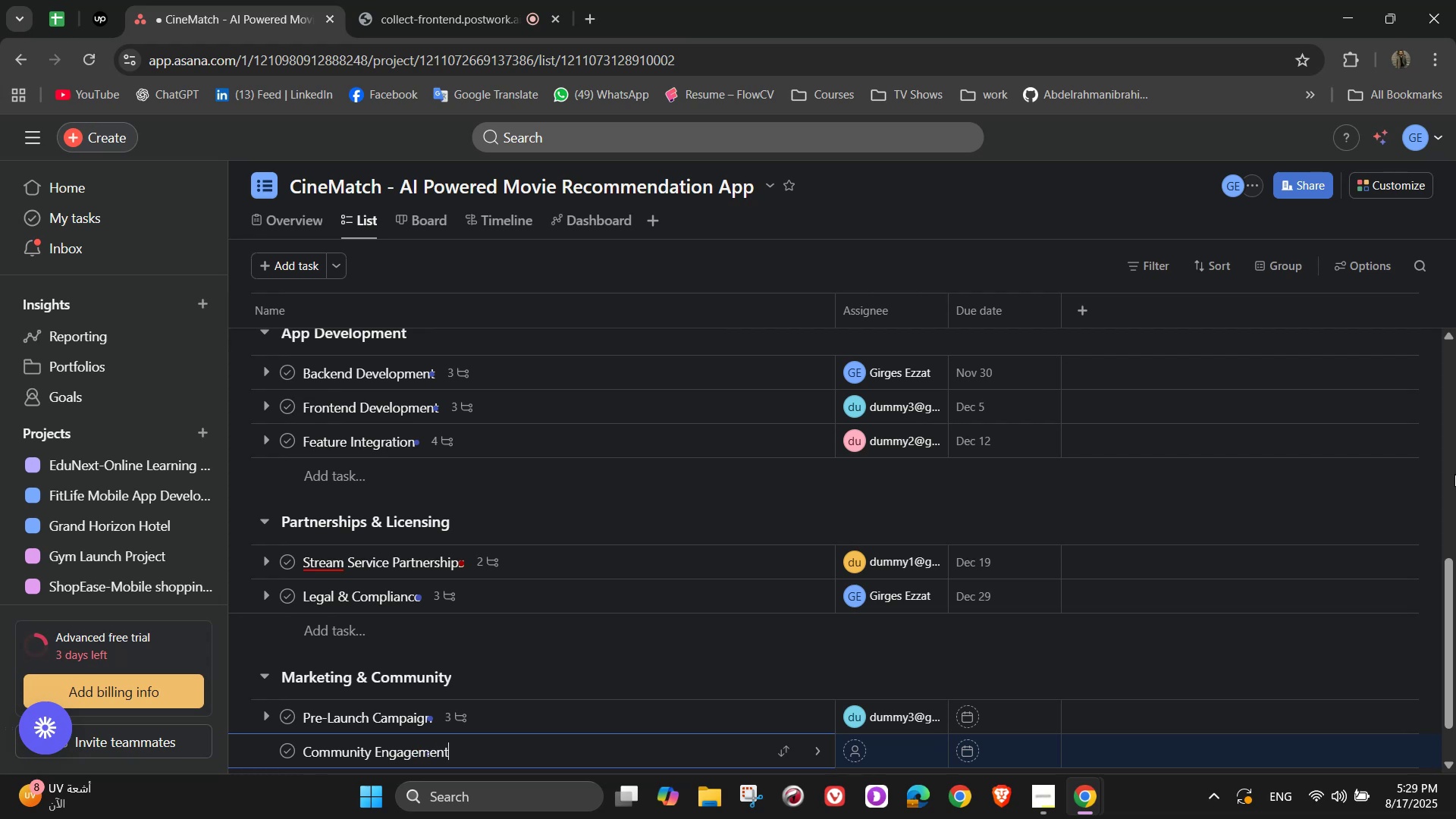 
left_click([820, 739])
 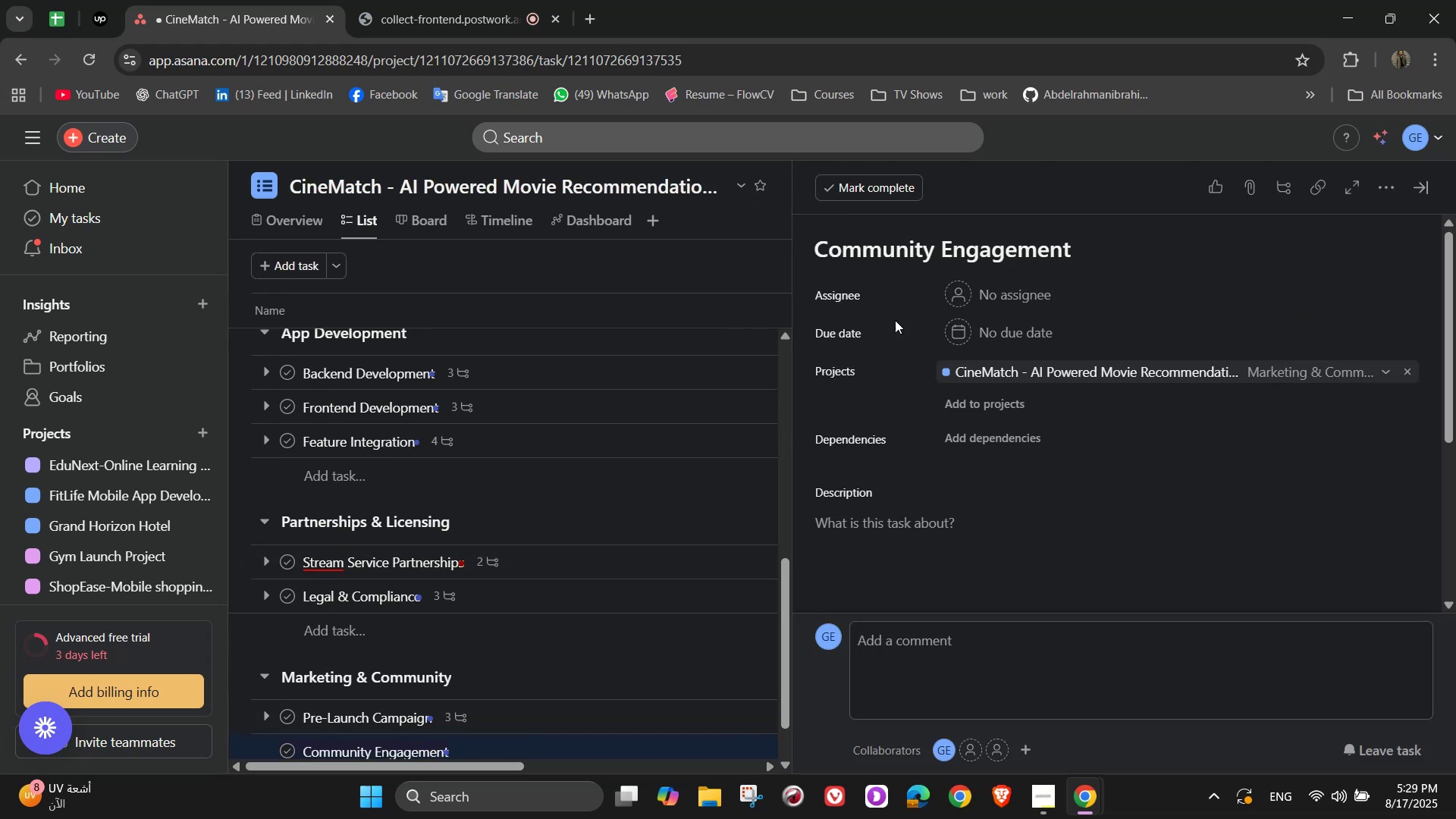 
left_click([995, 287])
 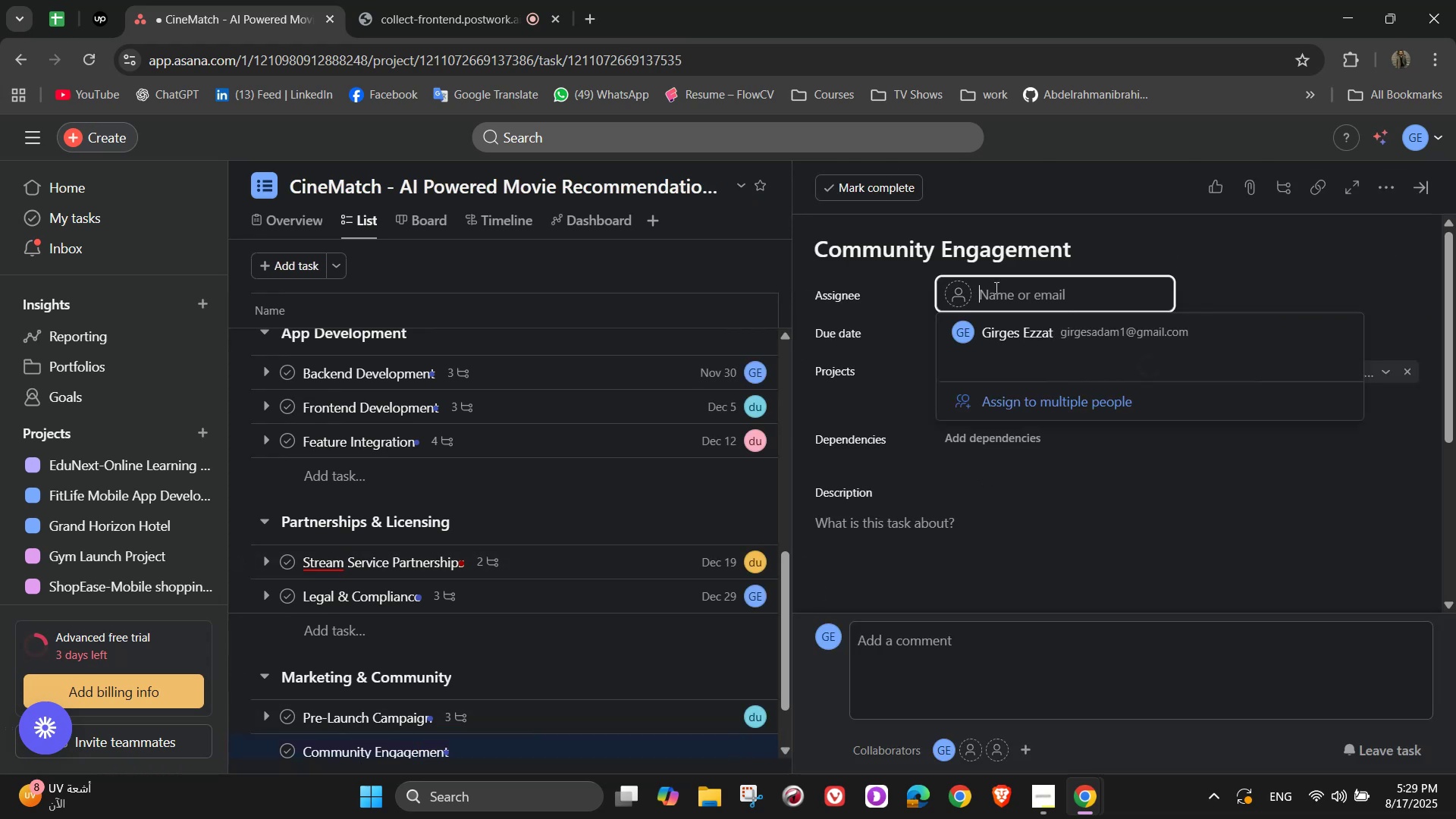 
mouse_move([1081, 374])
 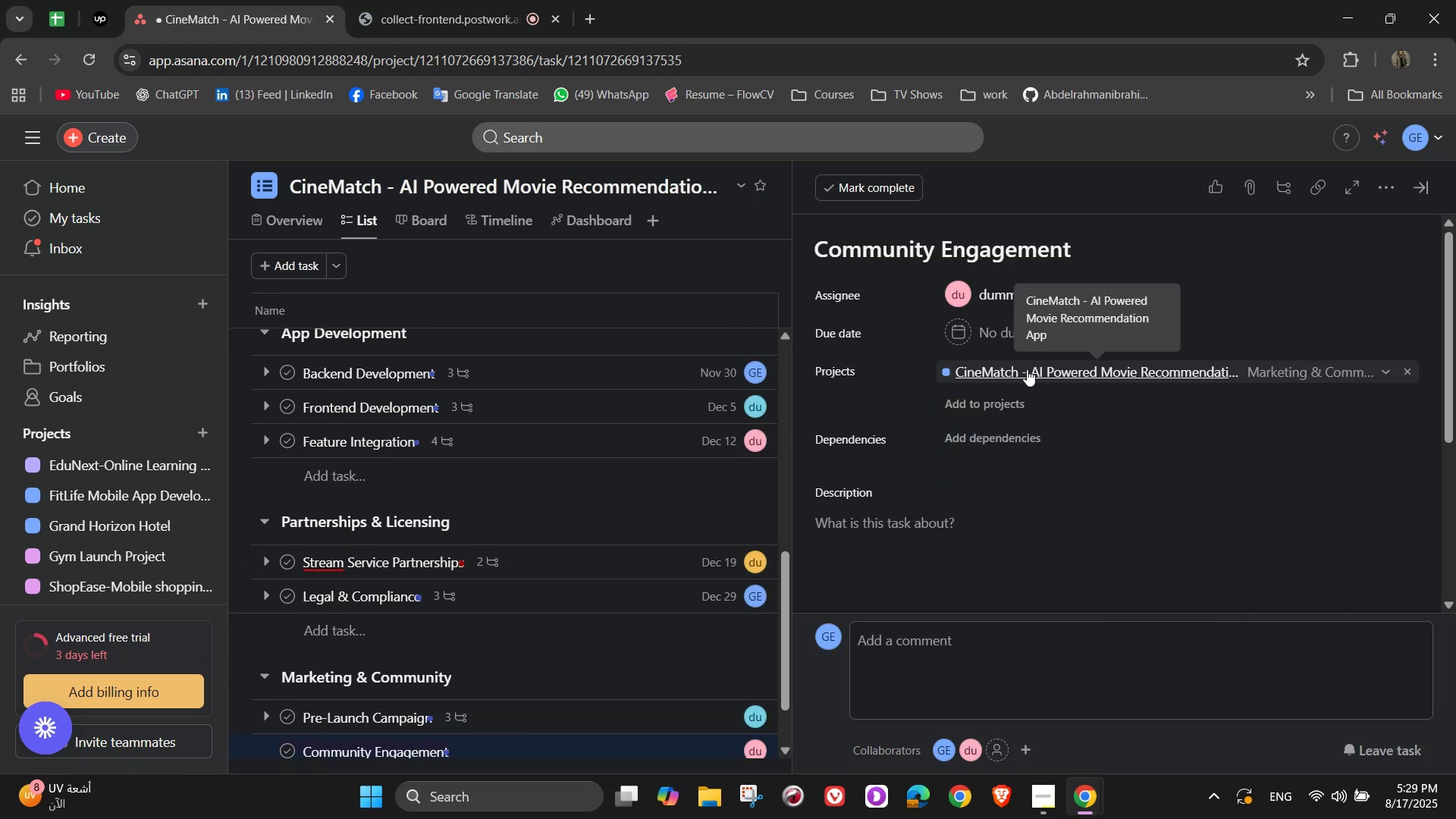 
left_click([1019, 337])
 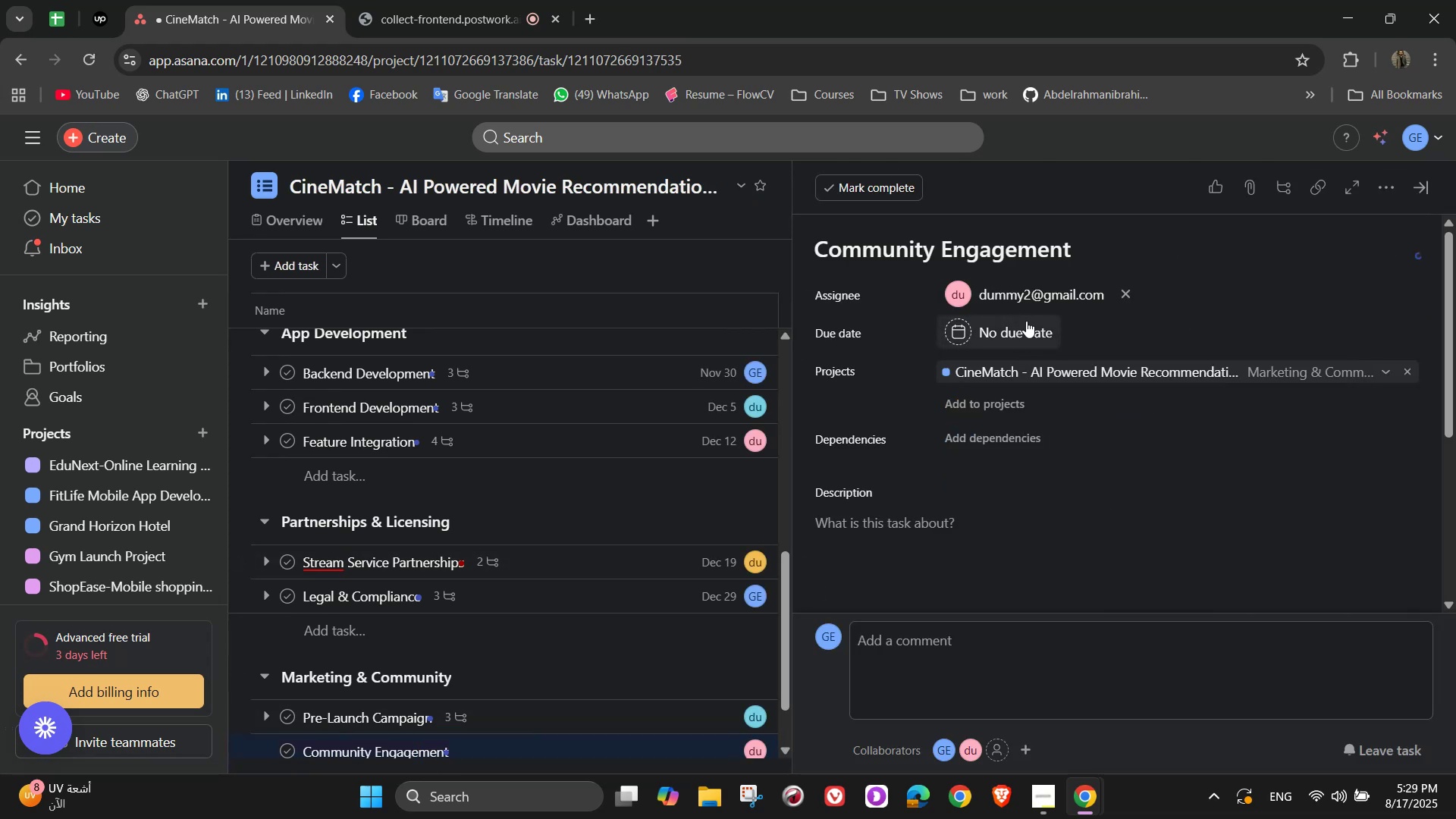 
left_click([1018, 322])
 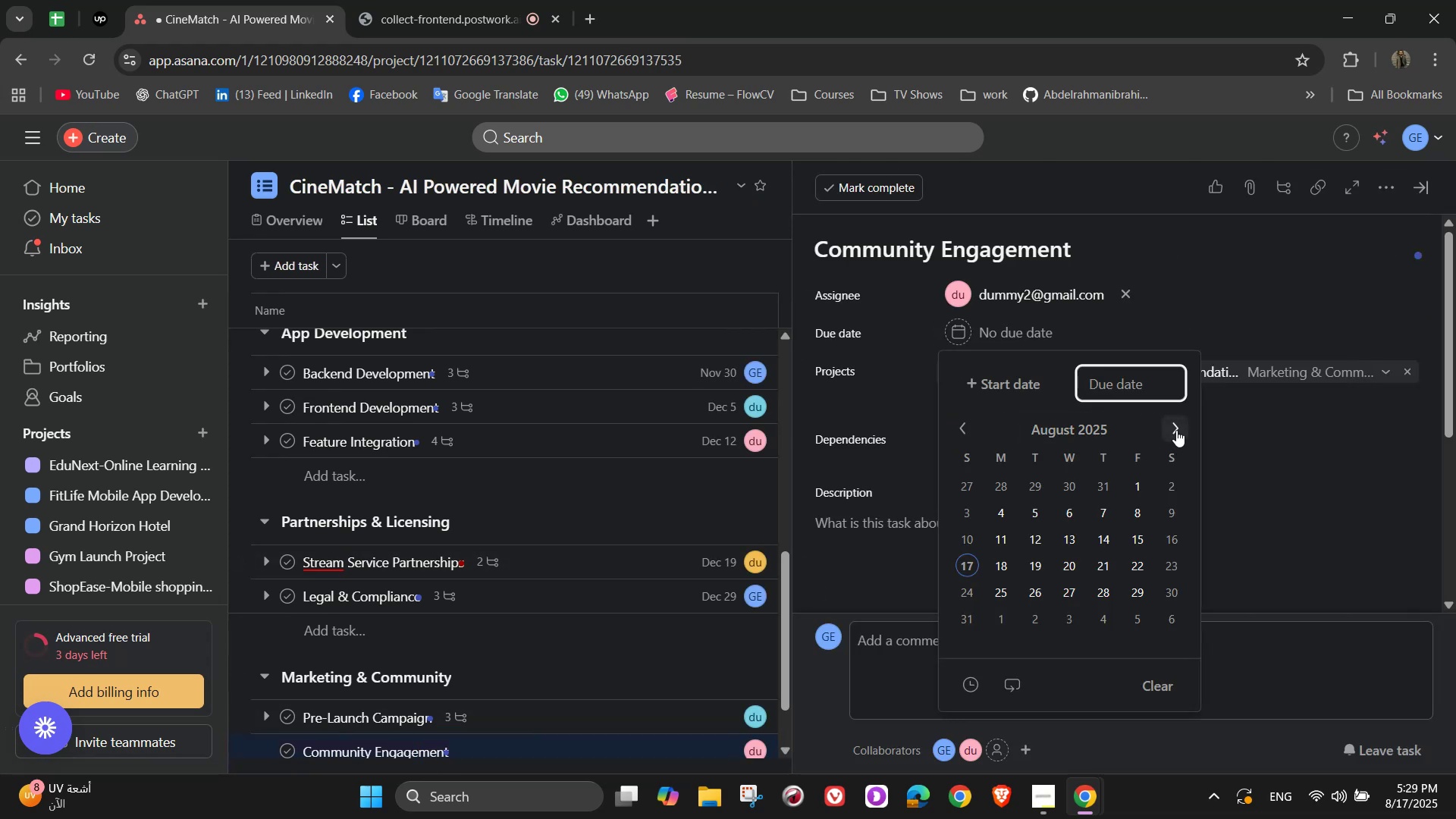 
double_click([1176, 430])
 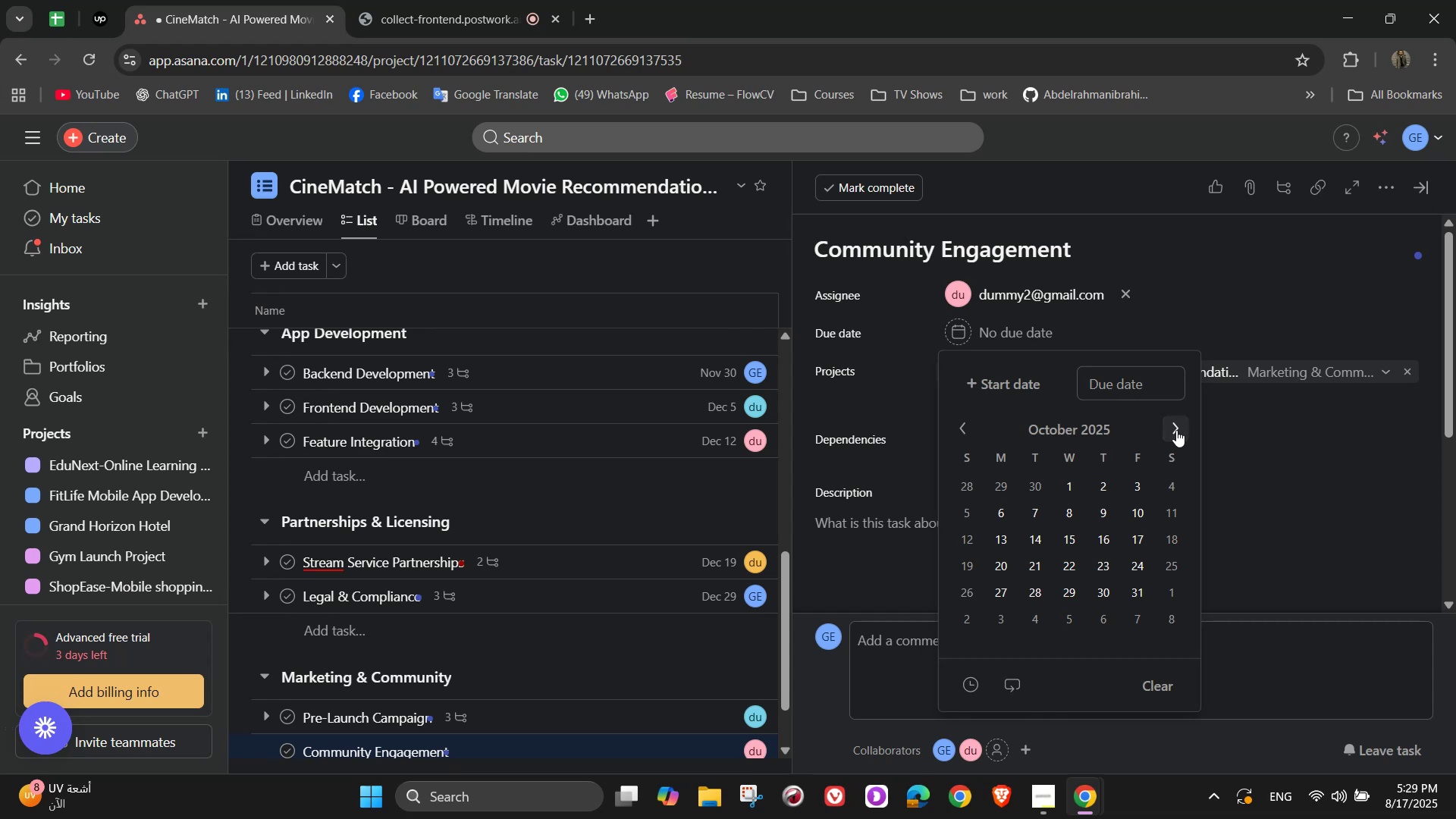 
left_click([1176, 430])
 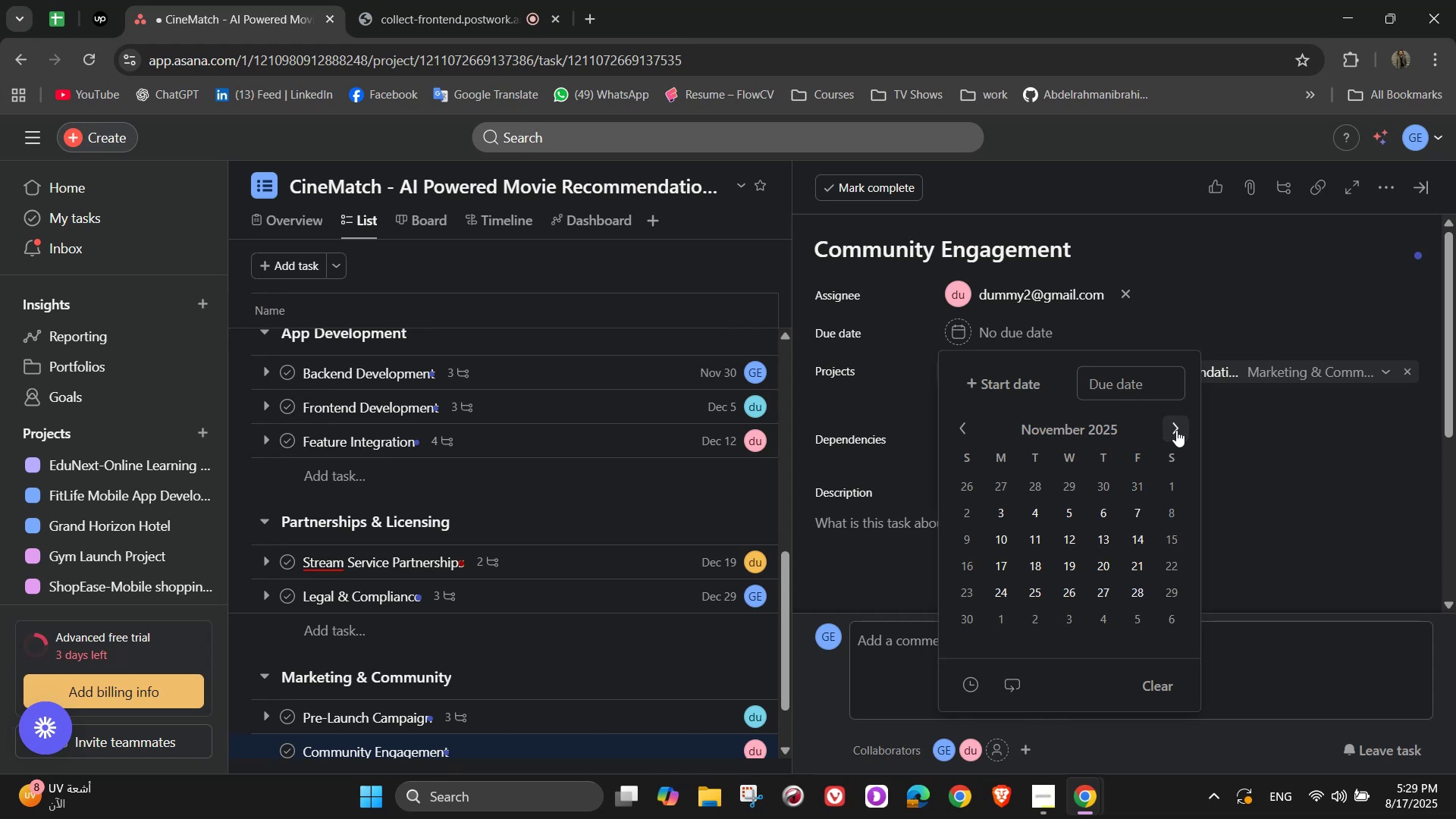 
left_click([1176, 430])
 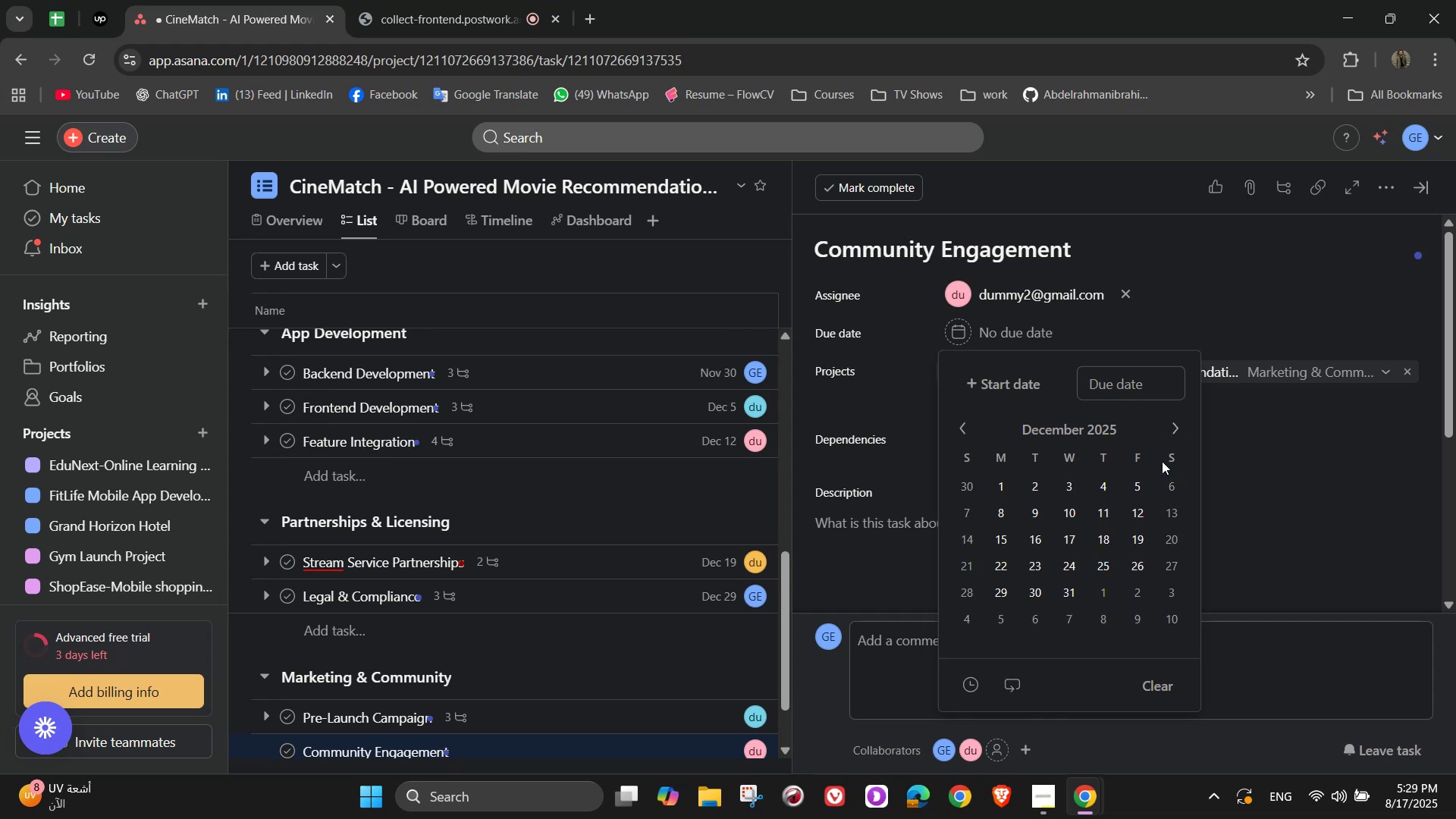 
left_click([1186, 423])
 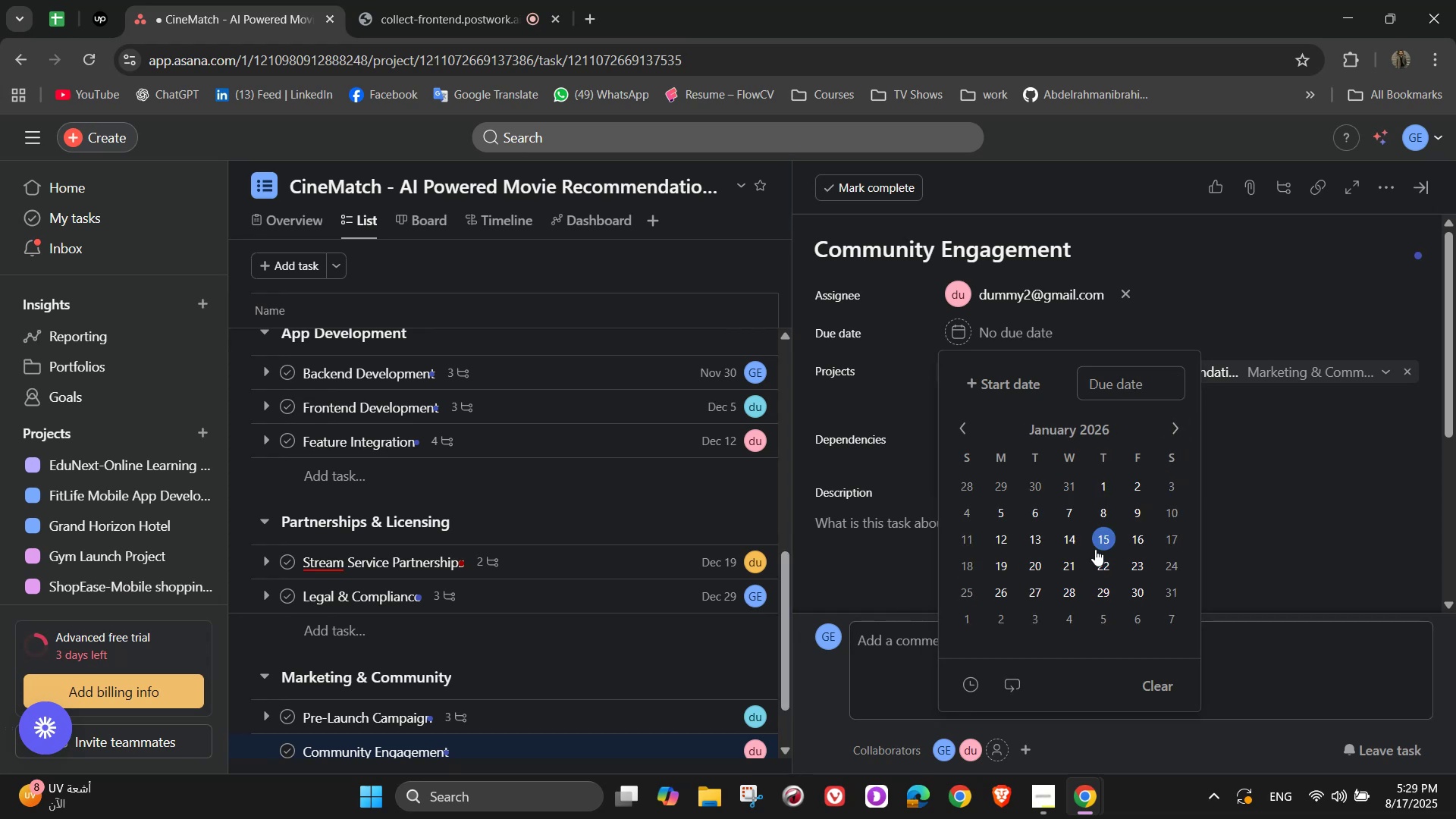 
left_click([1102, 541])
 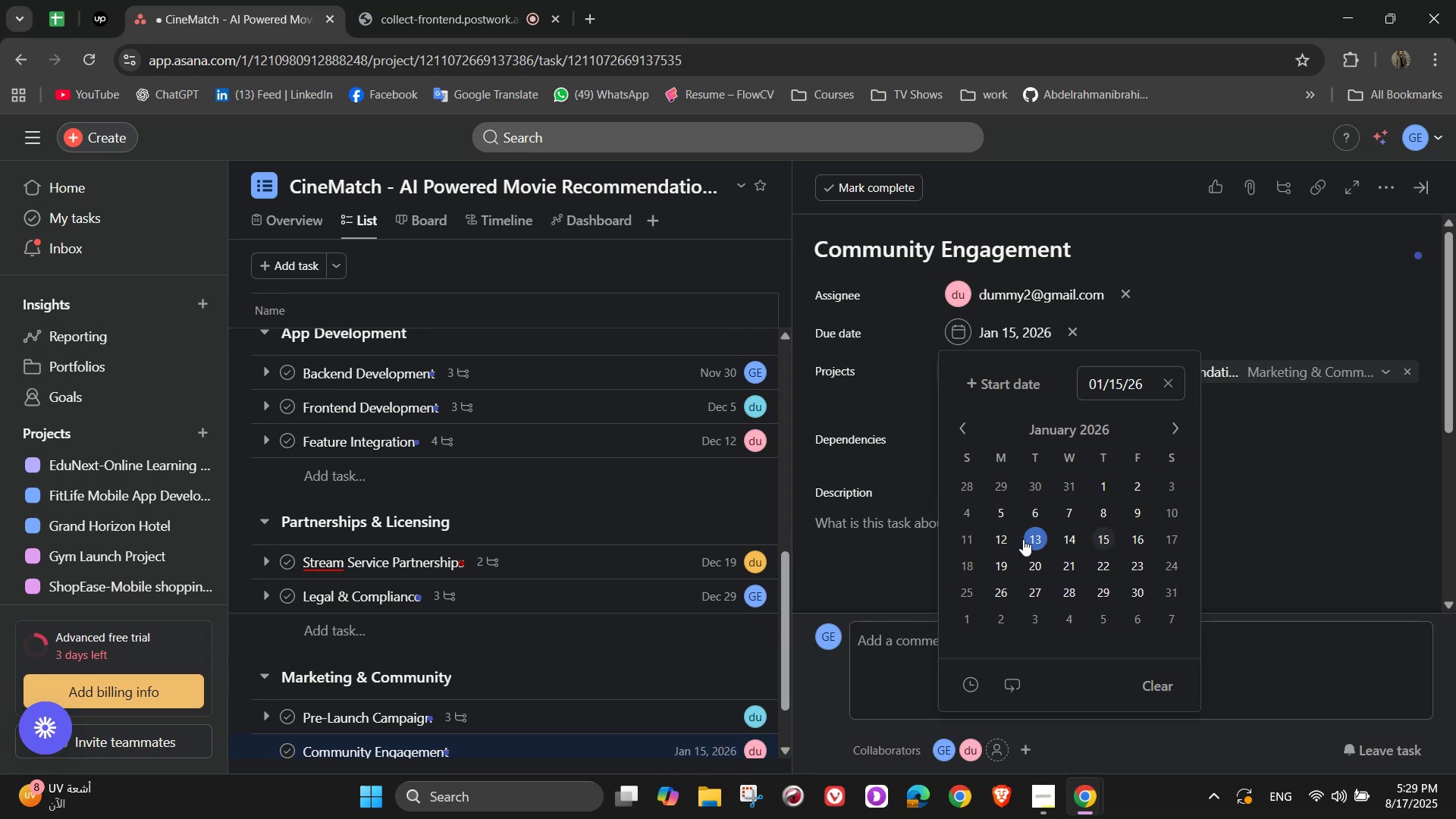 
double_click([667, 526])
 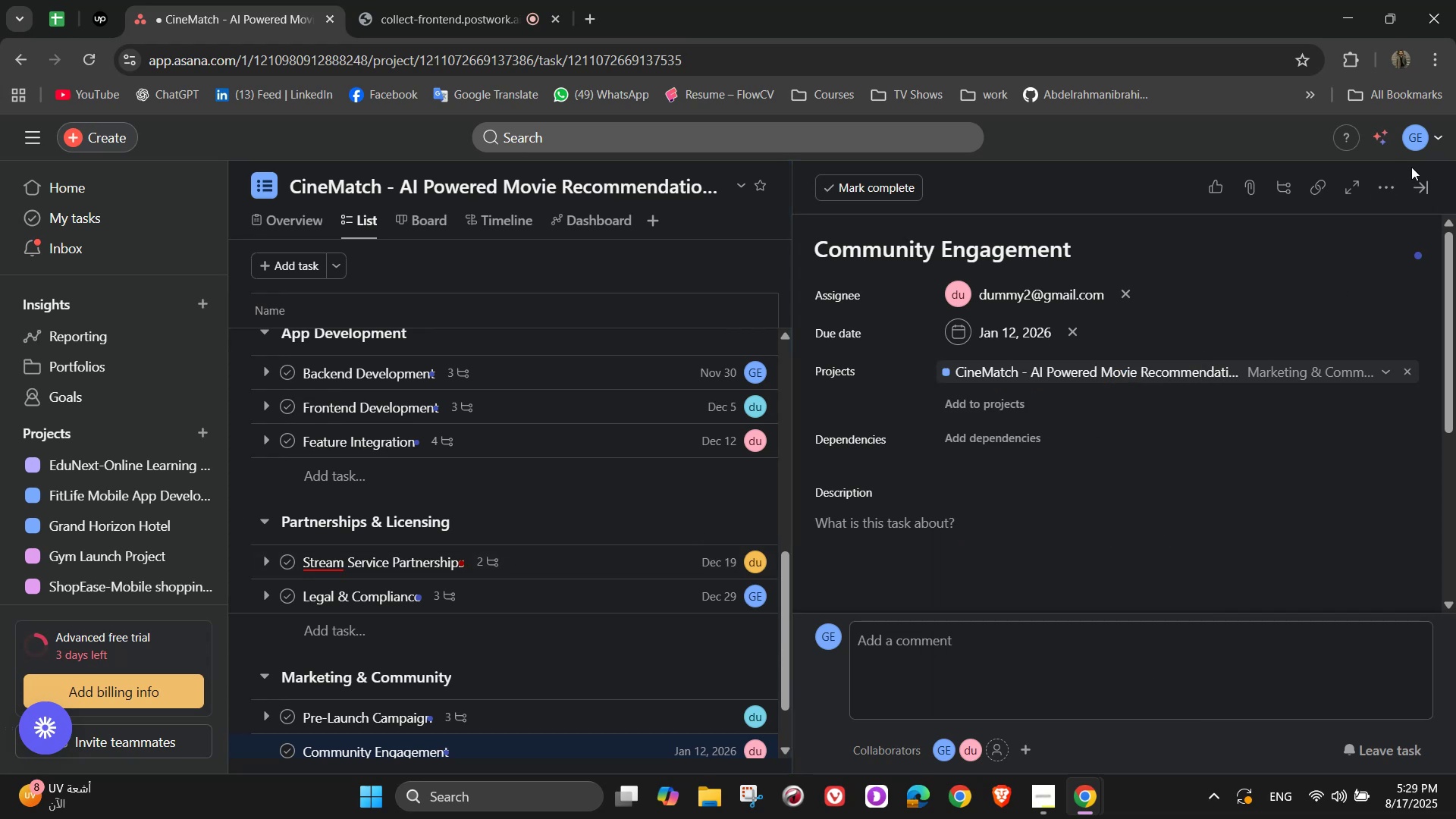 
left_click([1424, 177])
 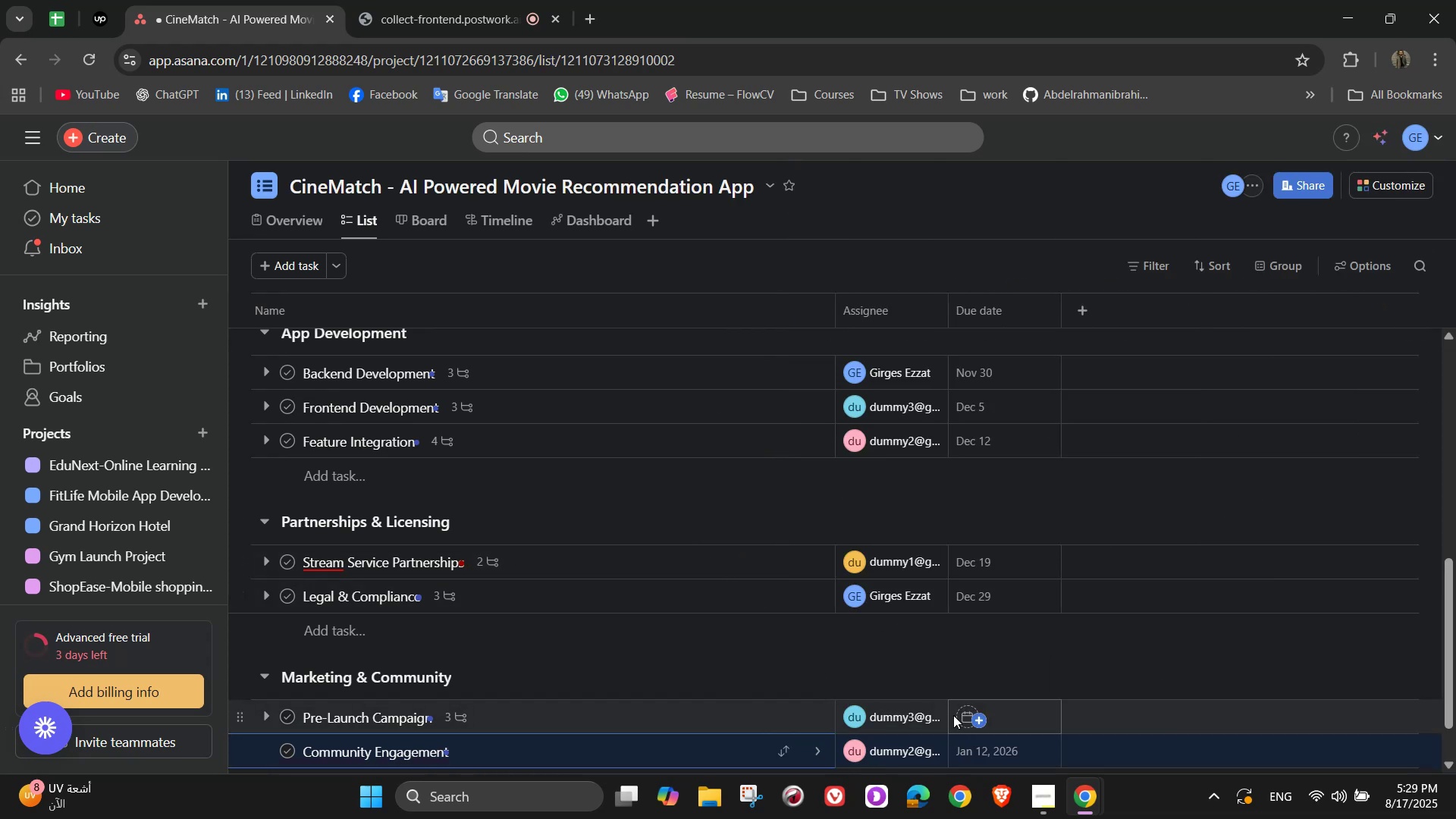 
double_click([975, 714])
 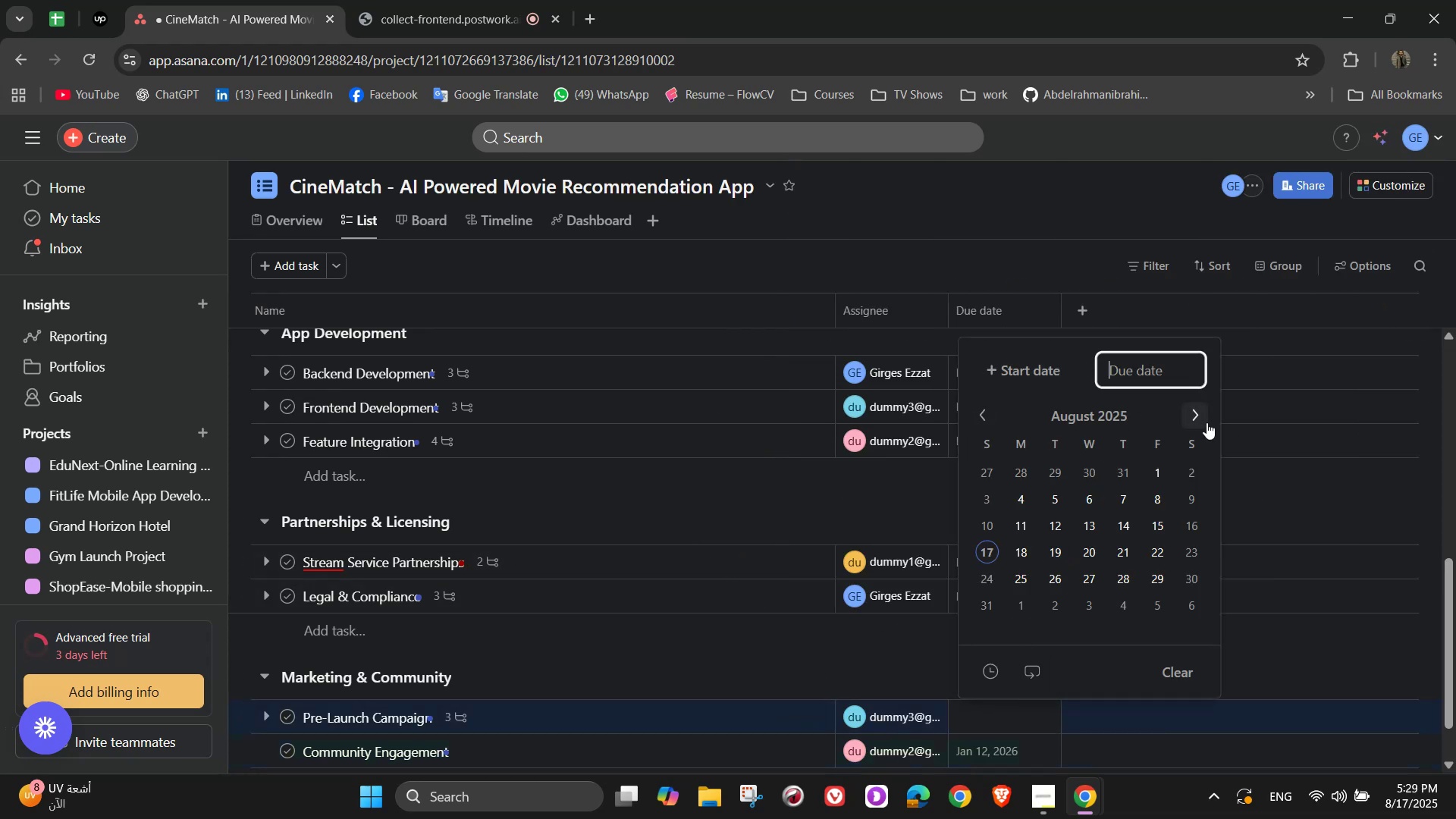 
double_click([1195, 406])
 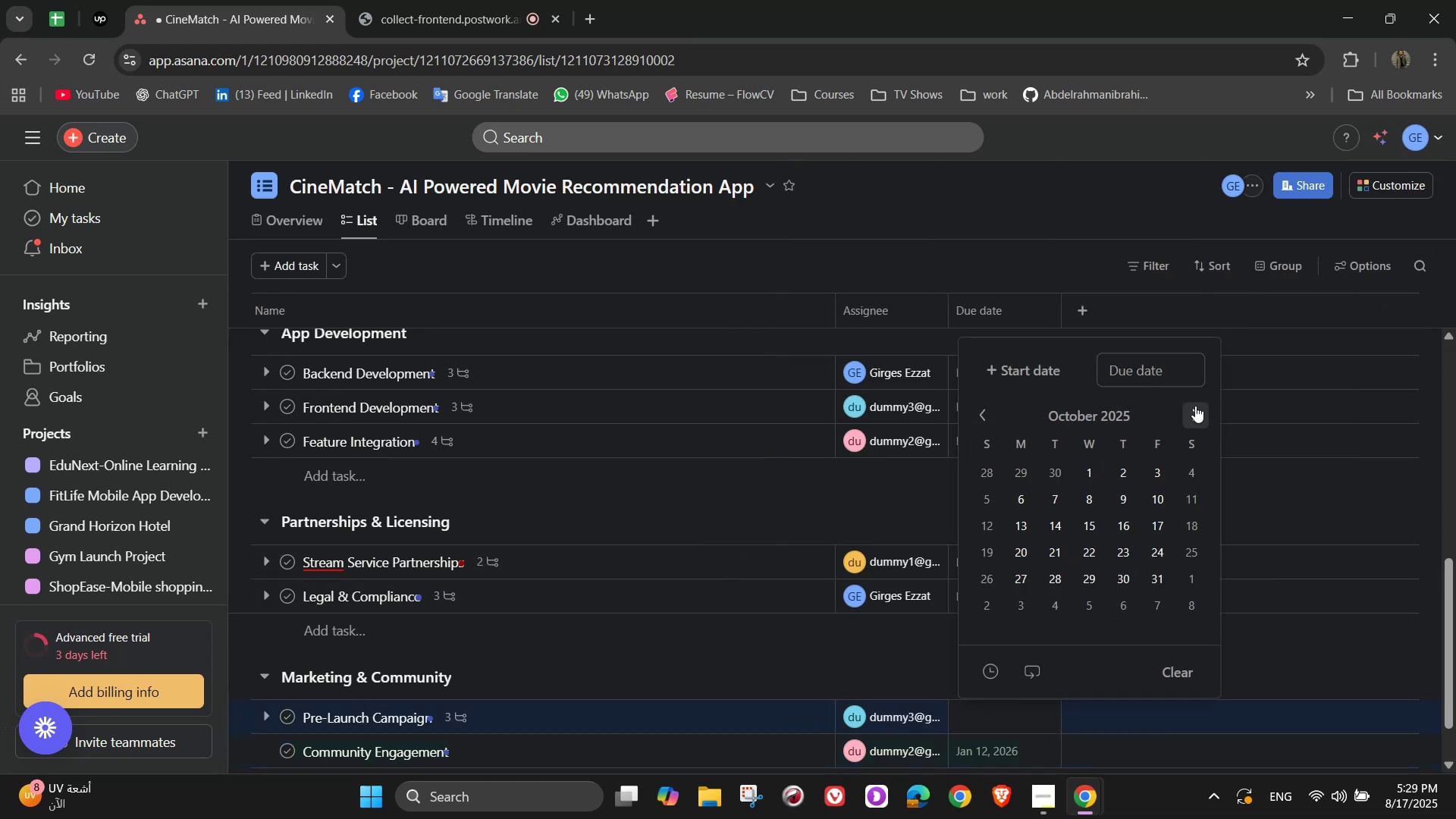 
triple_click([1195, 406])
 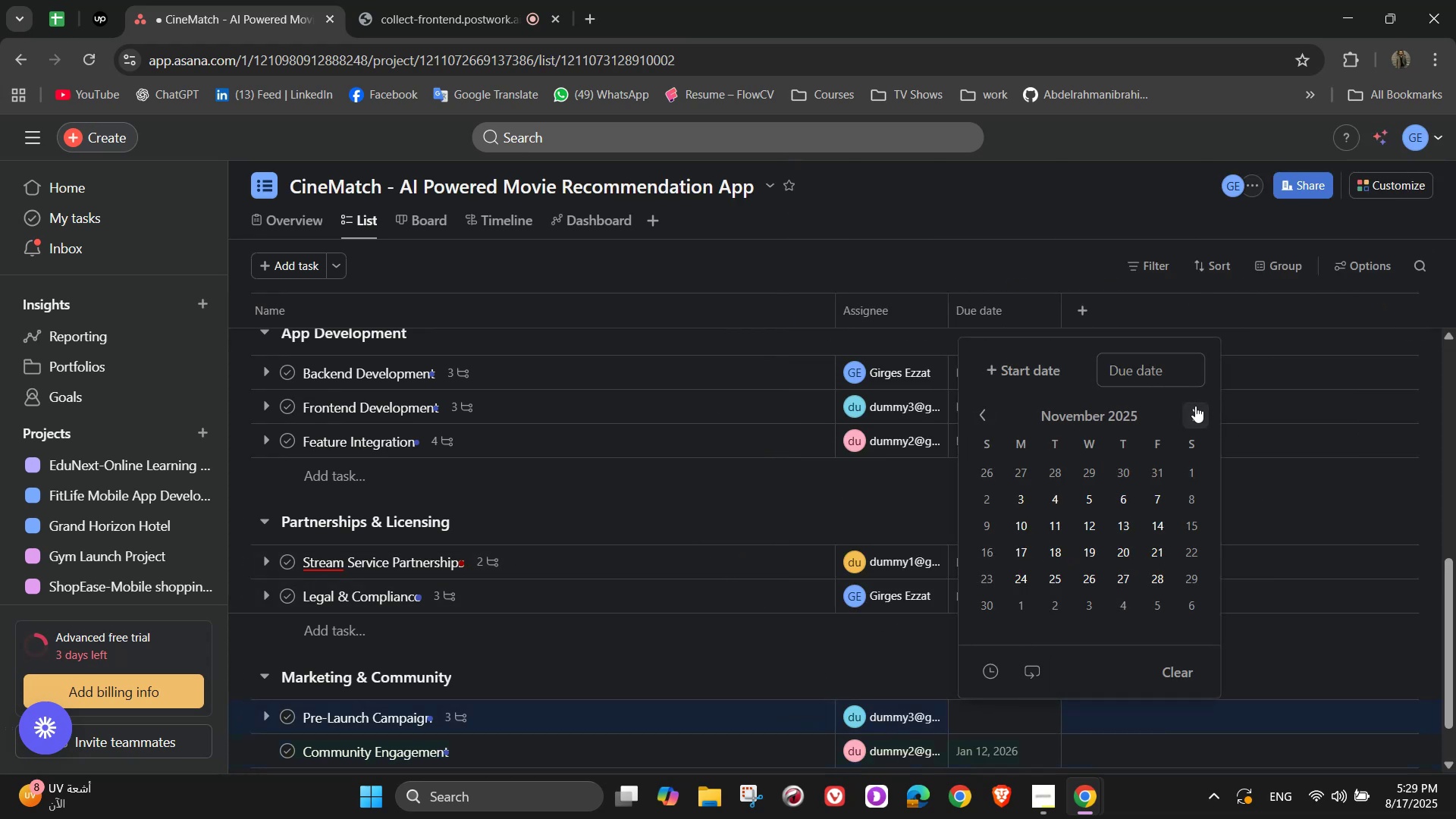 
triple_click([1195, 406])
 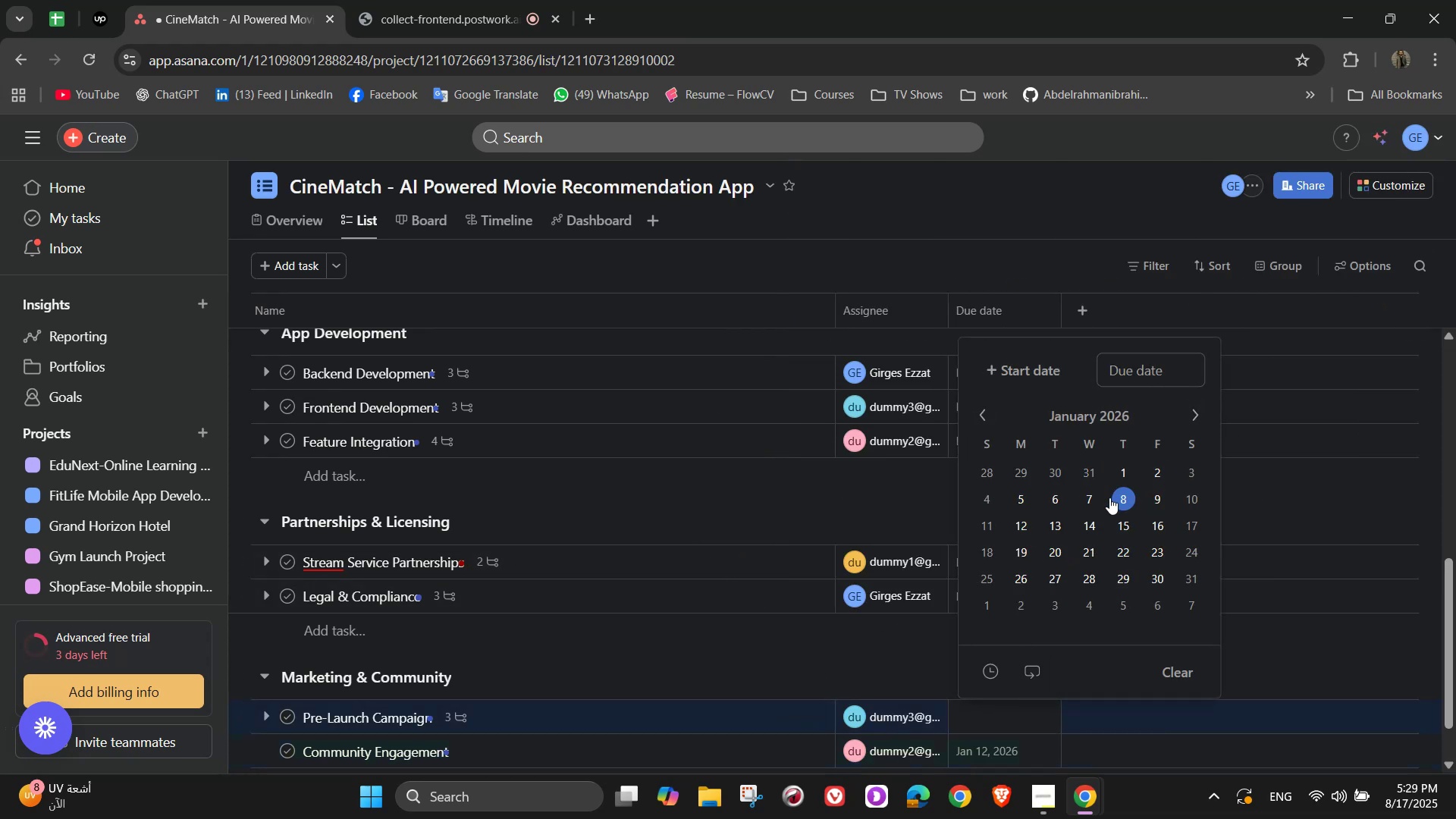 
left_click_drag(start_coordinate=[1076, 496], to_coordinate=[1066, 494])
 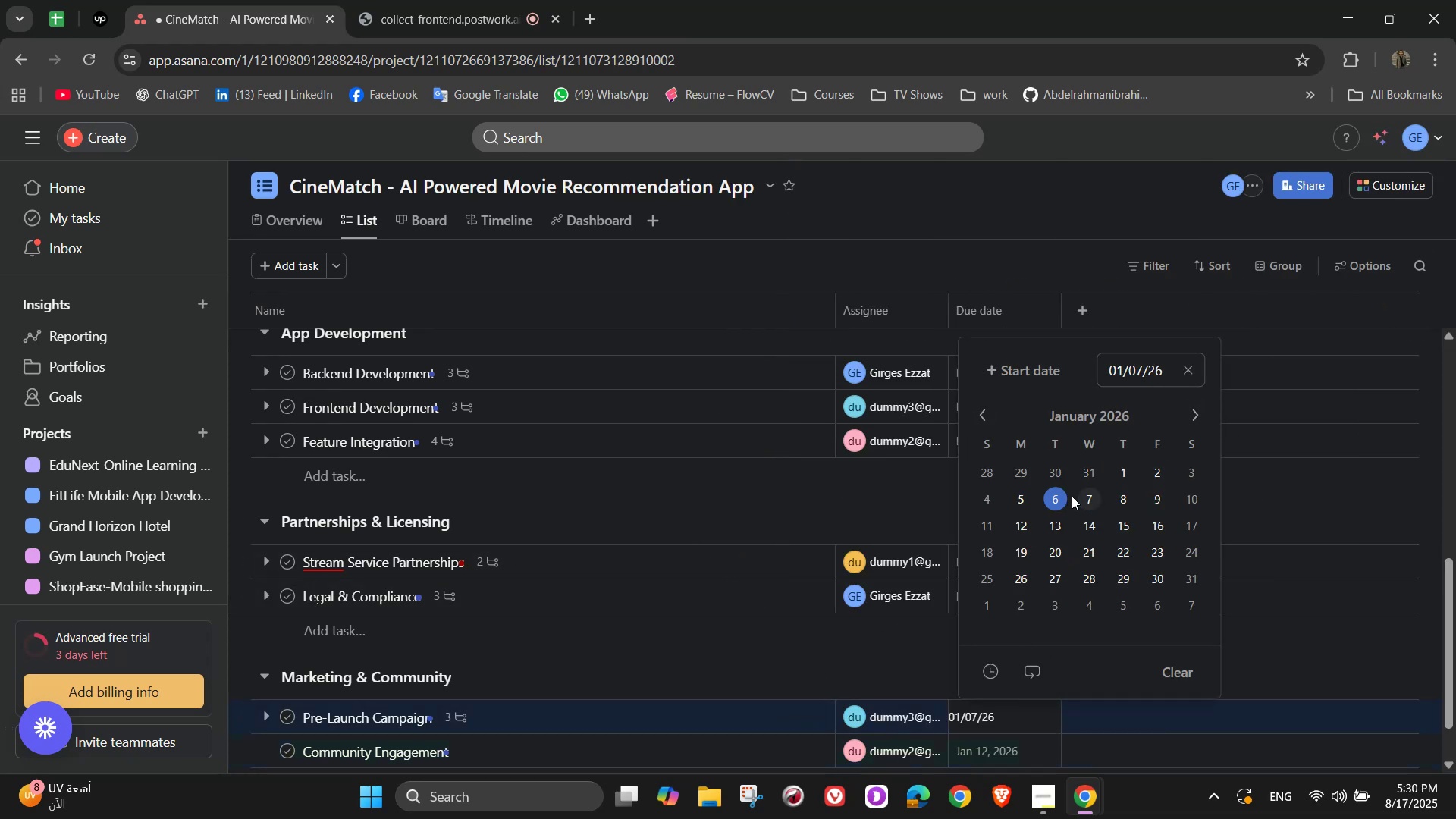 
double_click([1059, 496])
 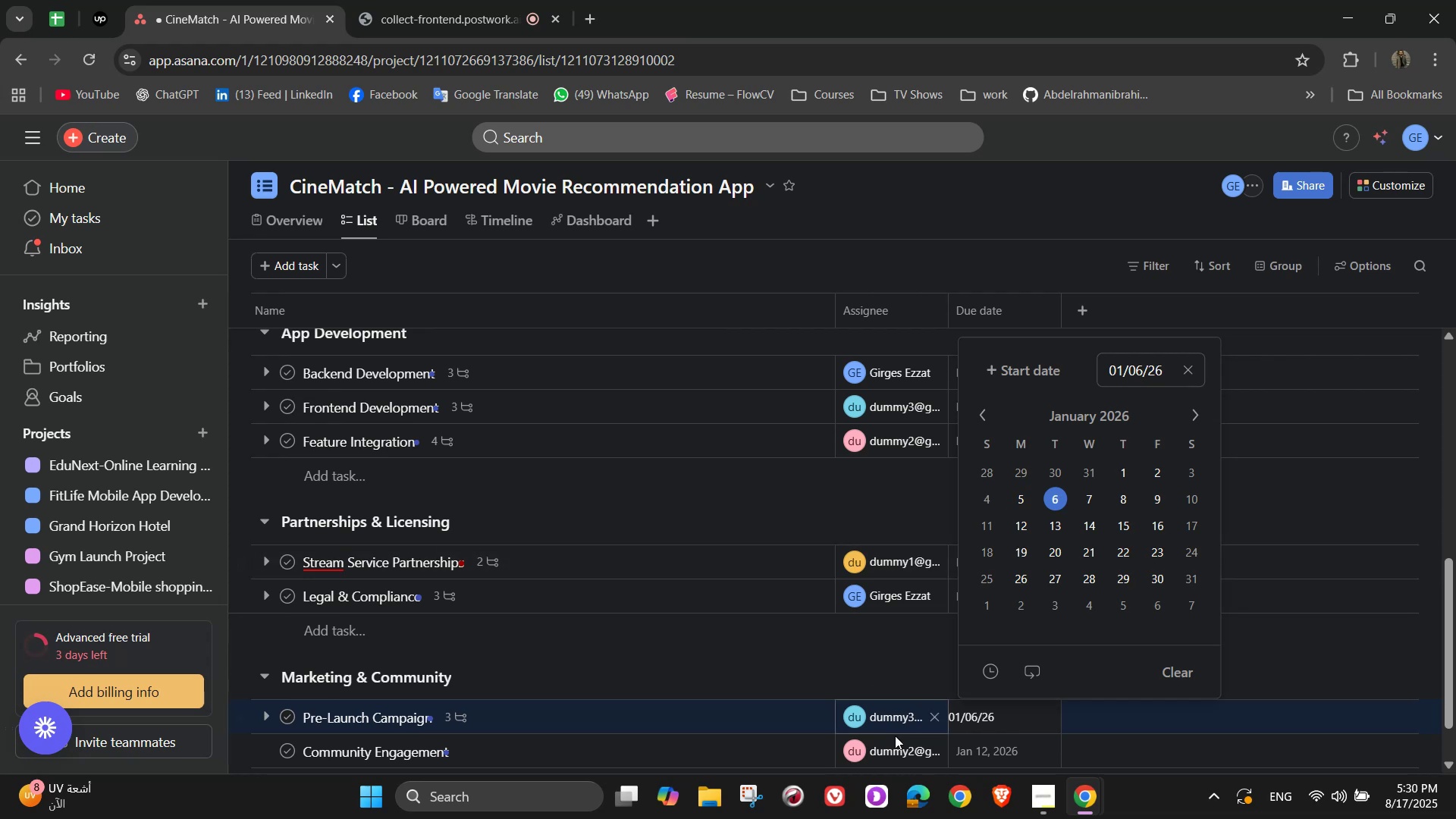 
scroll: coordinate [876, 709], scroll_direction: down, amount: 4.0
 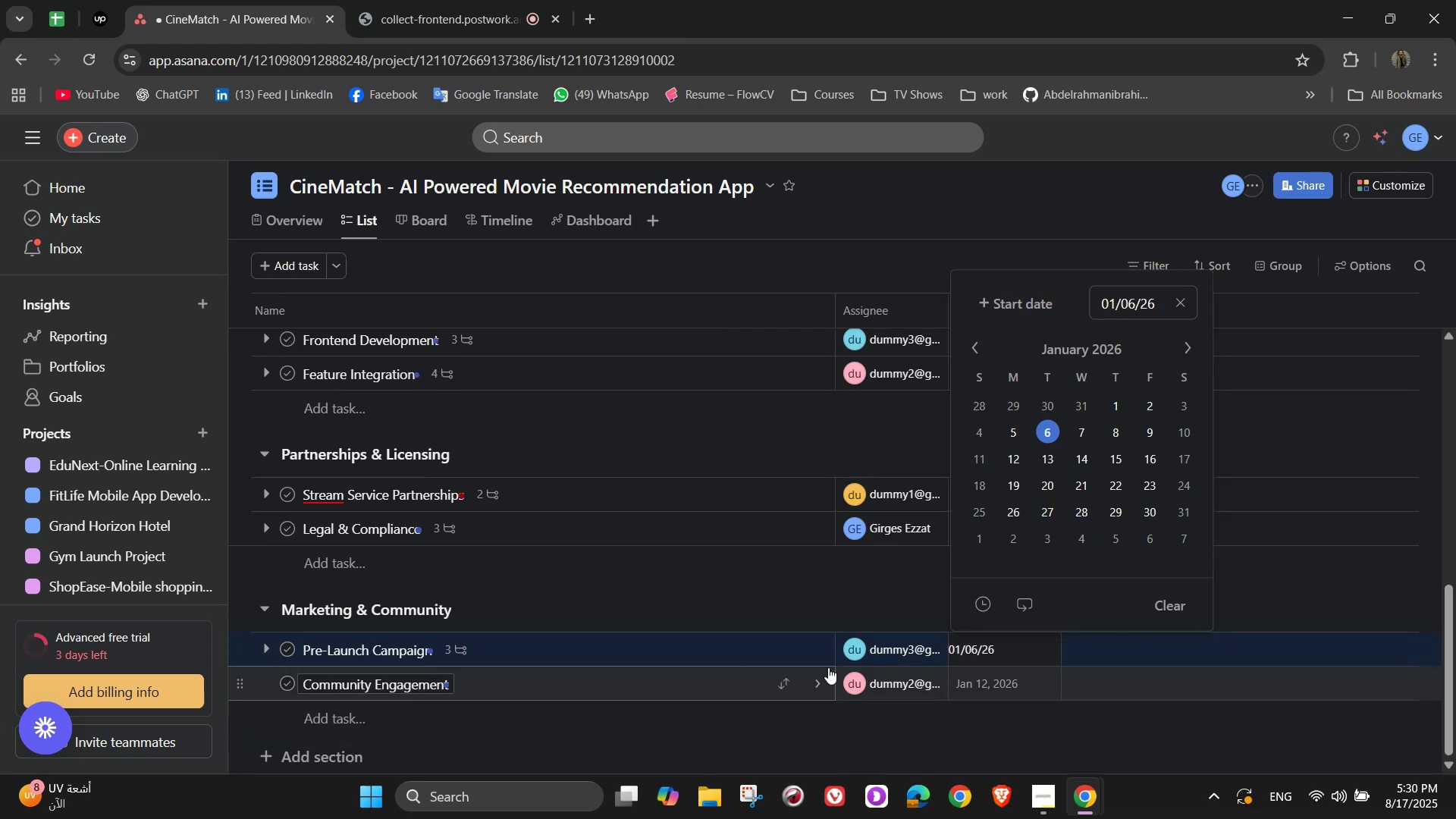 
left_click([812, 672])
 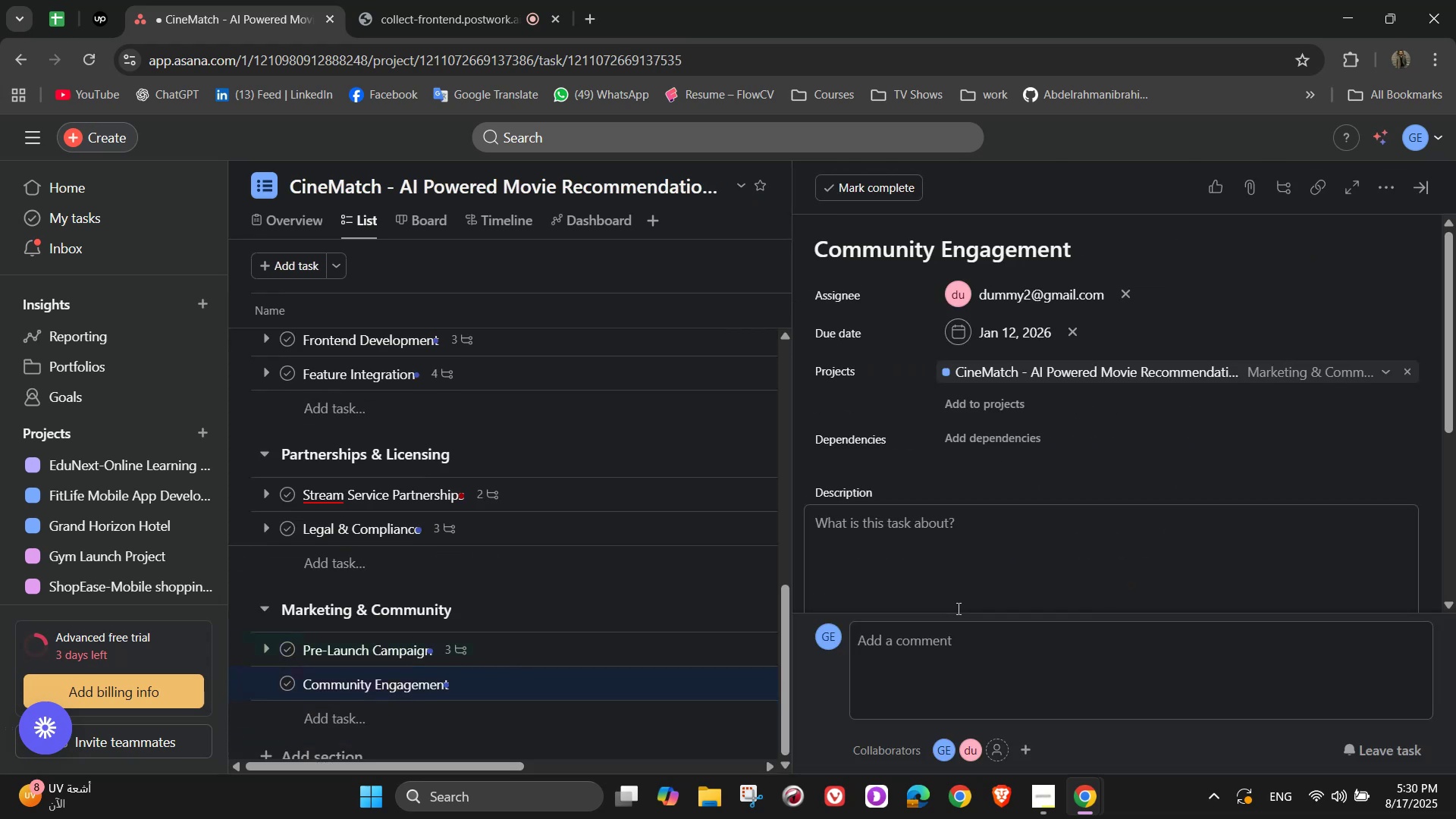 
left_click([968, 566])
 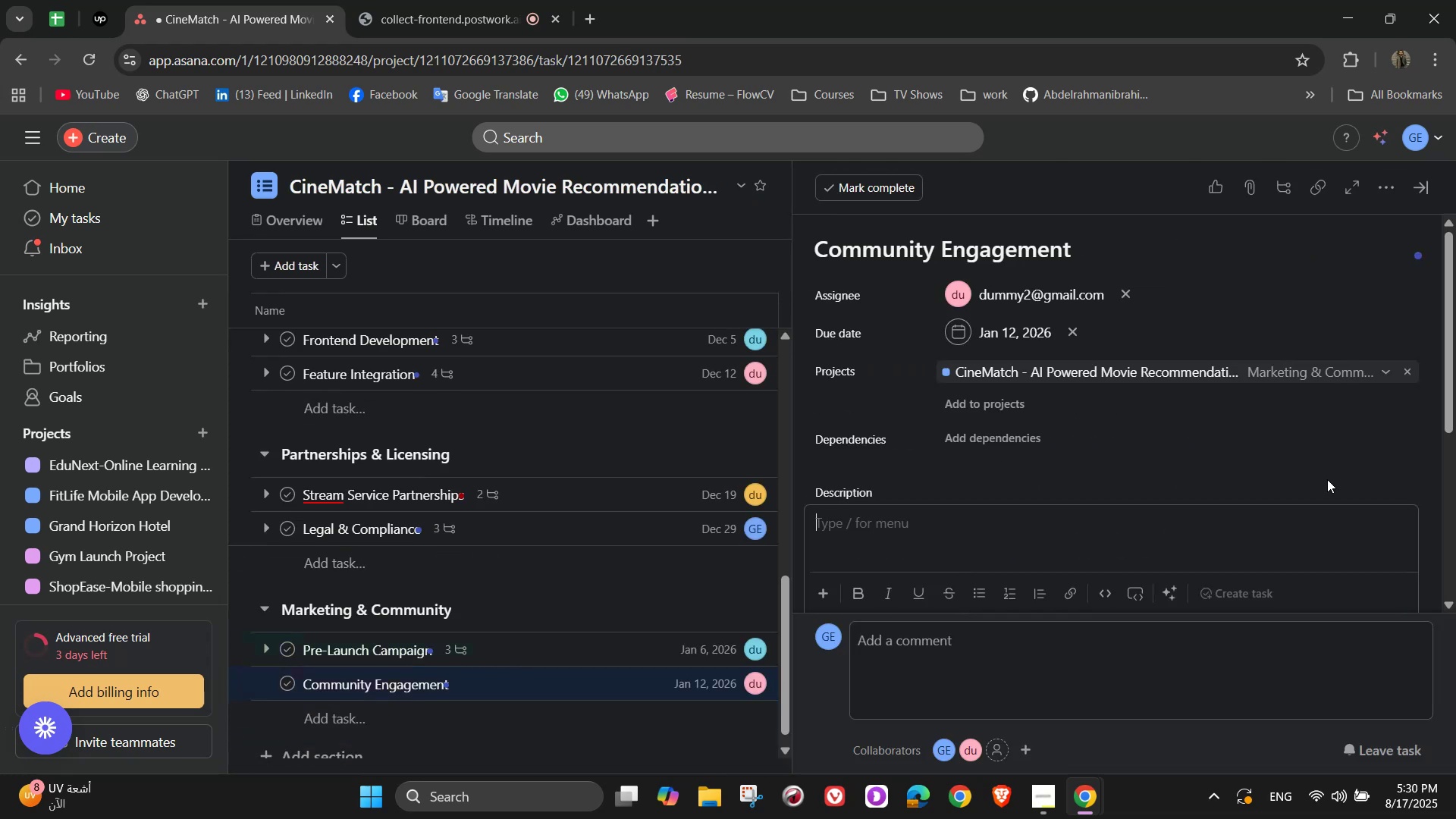 
wait(10.9)
 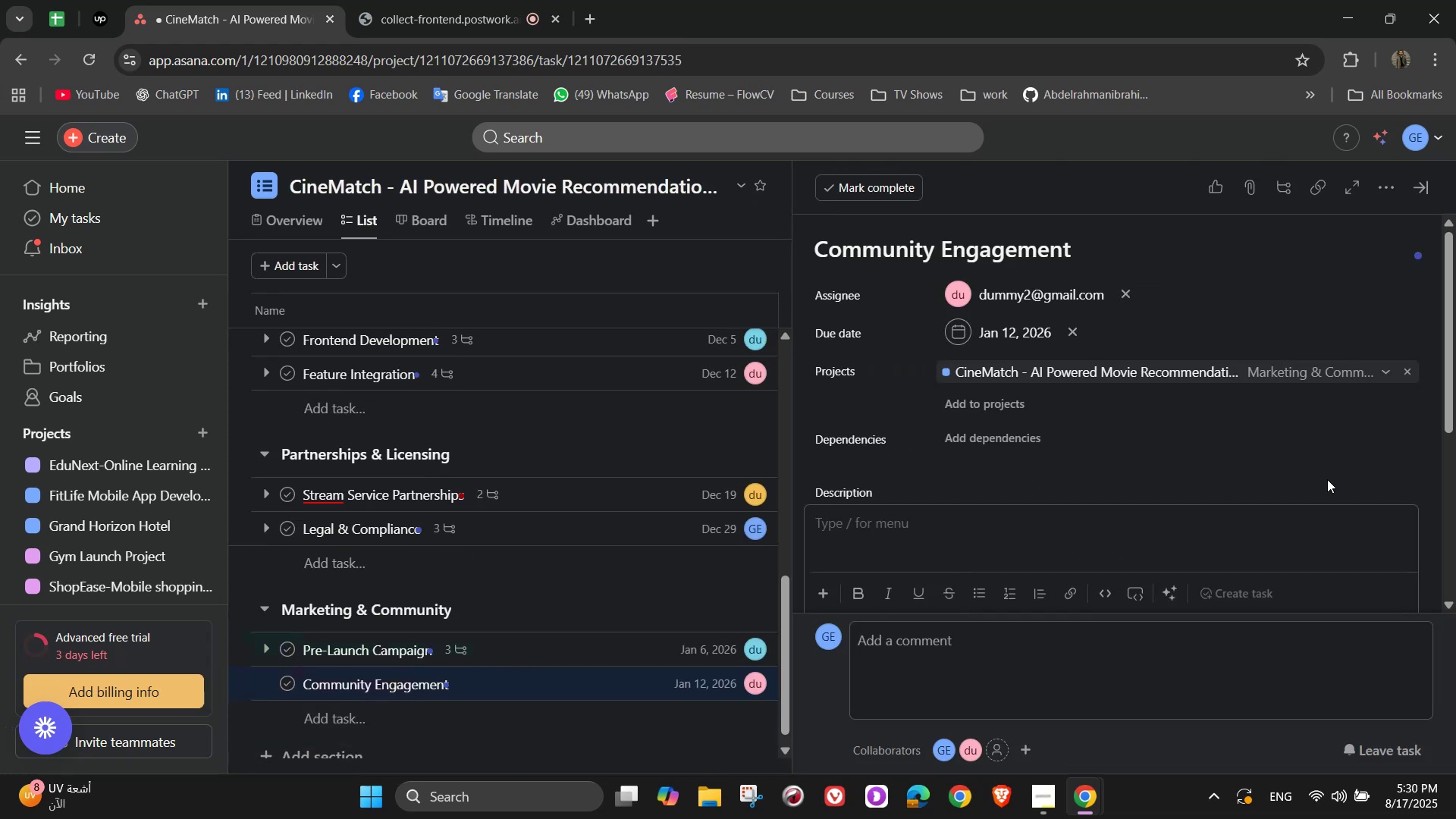 
type(Grow active movie community)
 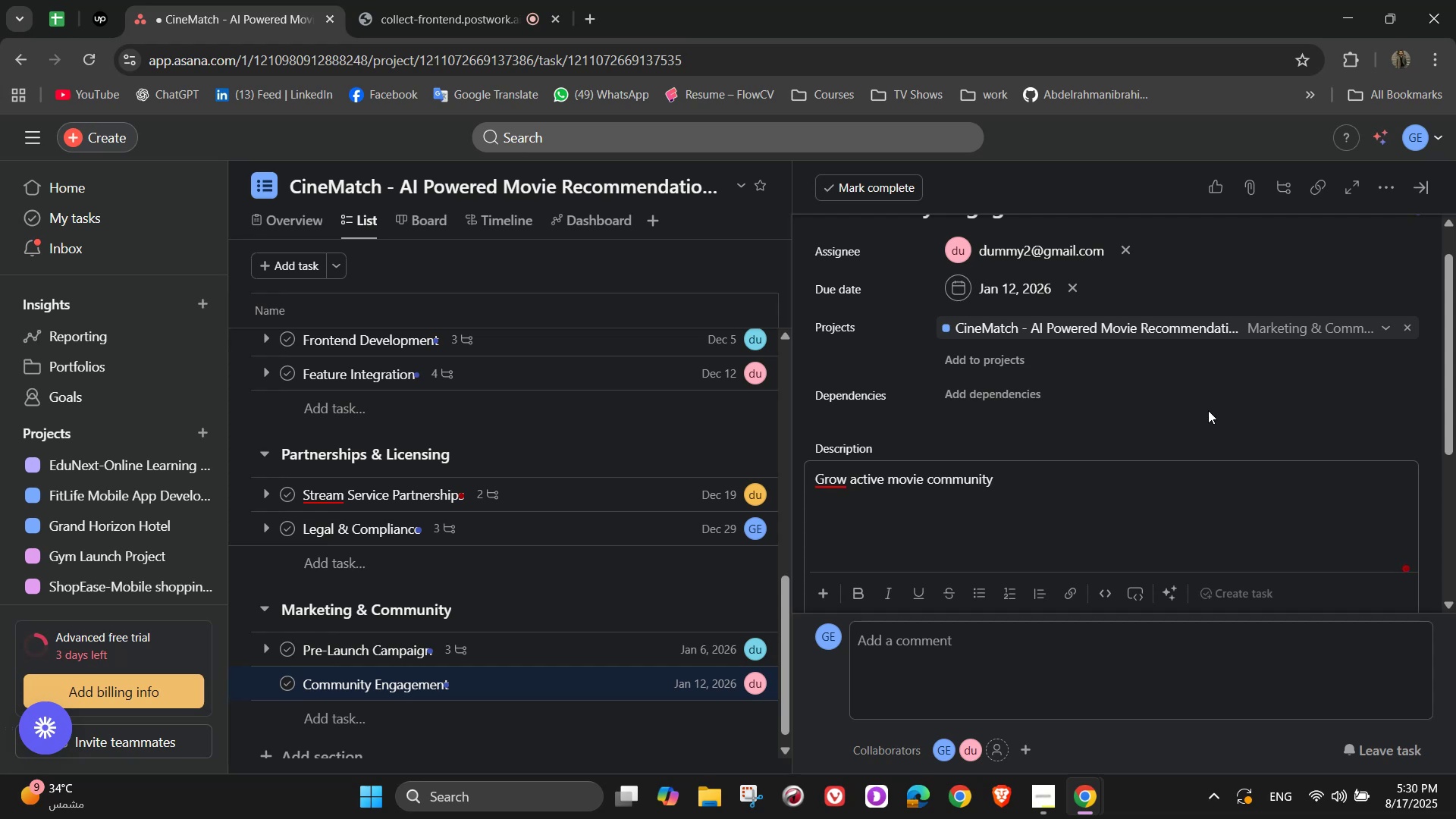 
scroll: coordinate [973, 449], scroll_direction: down, amount: 2.0
 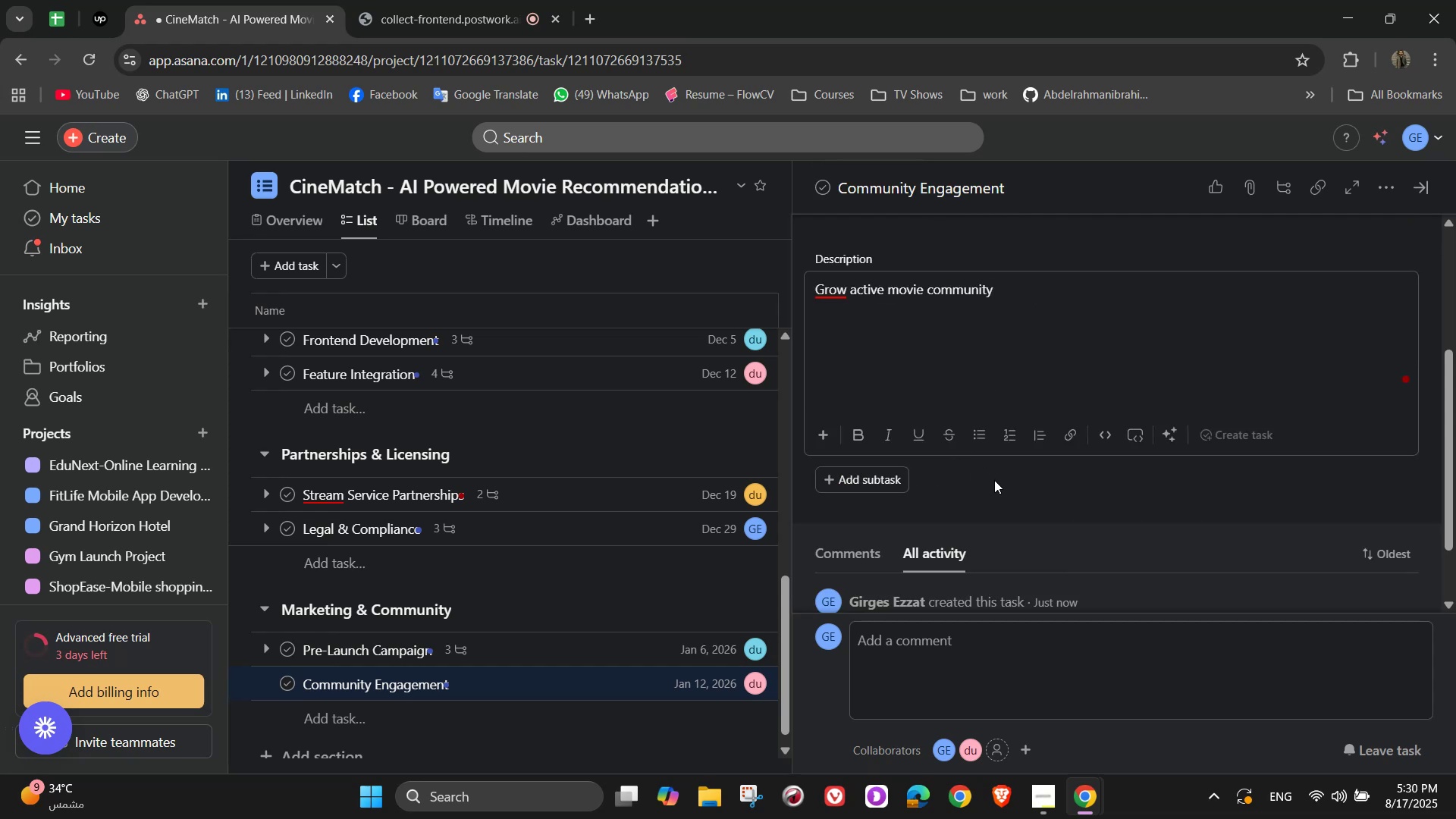 
left_click([996, 500])
 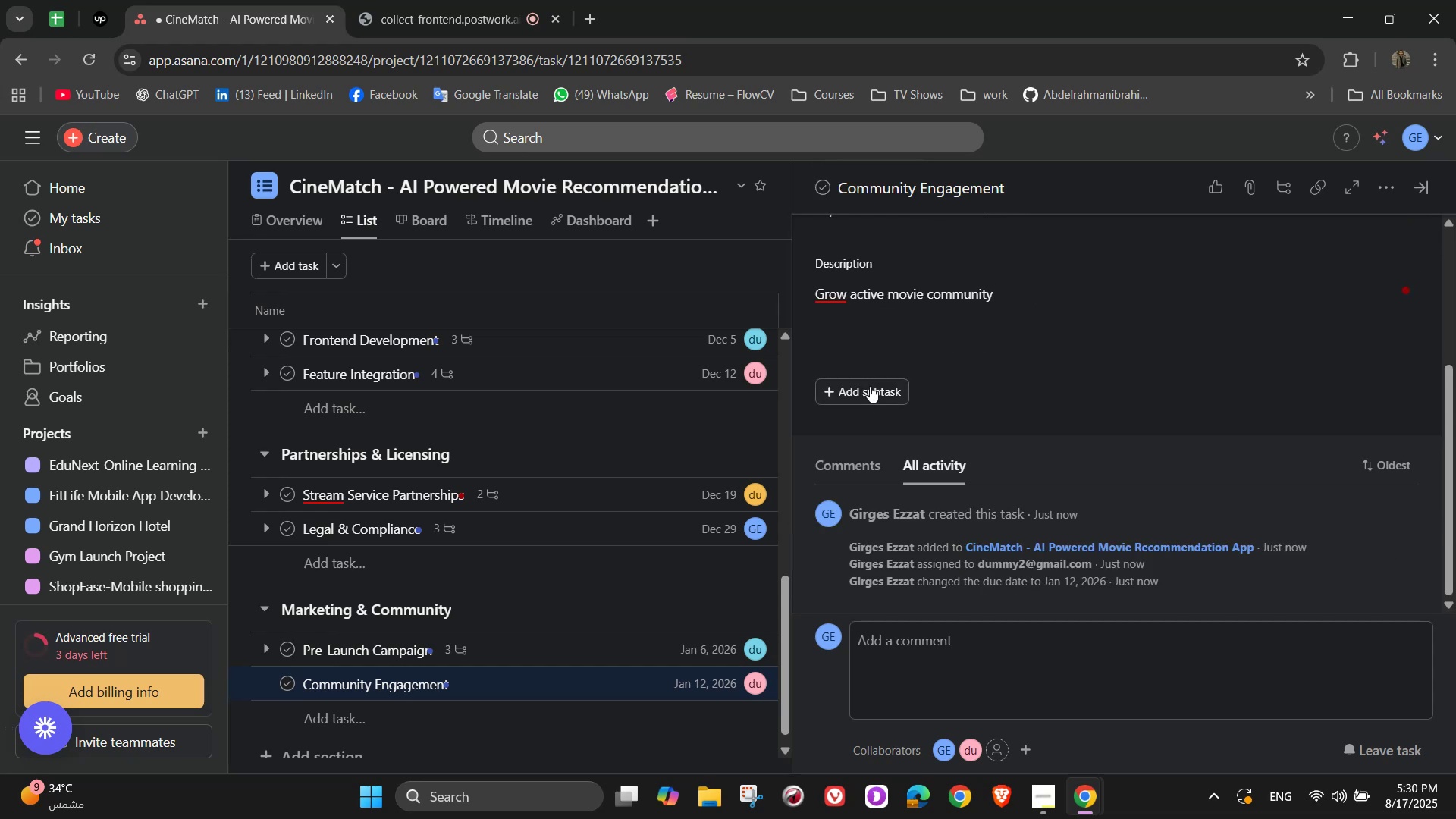 
left_click([870, 385])
 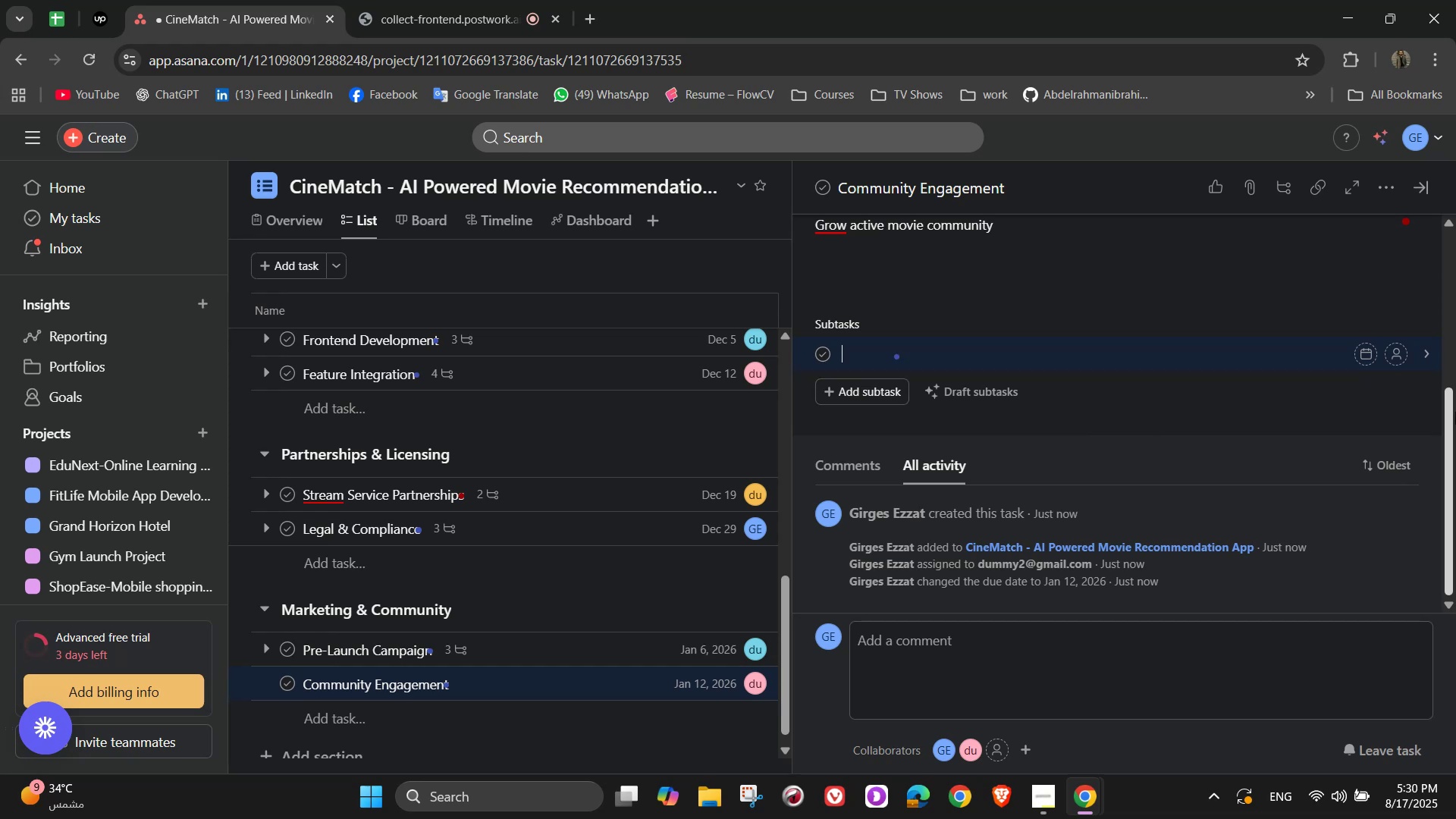 
type(Add discussion boards inside tha )
key(Backspace)
key(Backspace)
type(e app )
key(Backspace)
 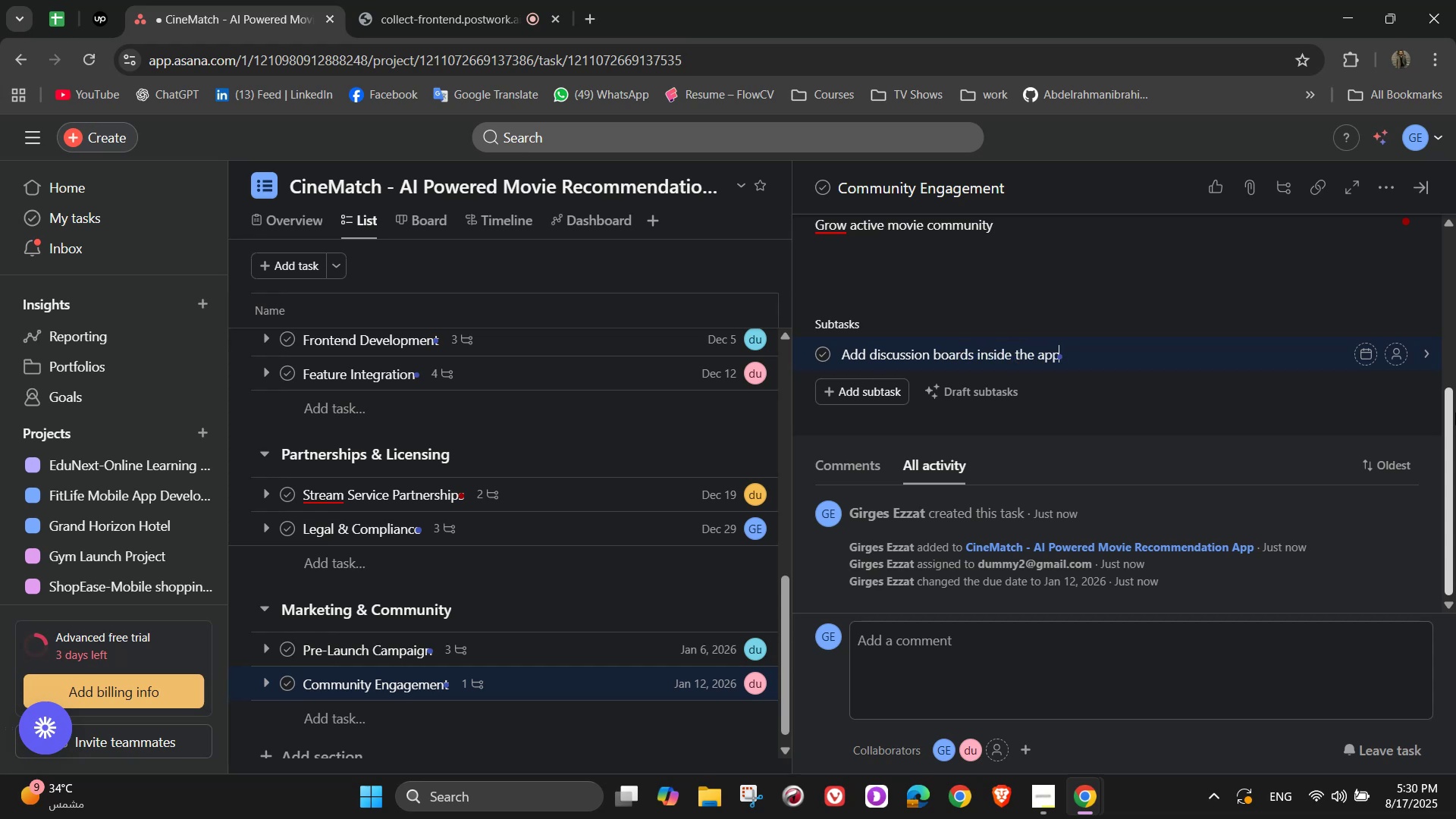 
key(Enter)
 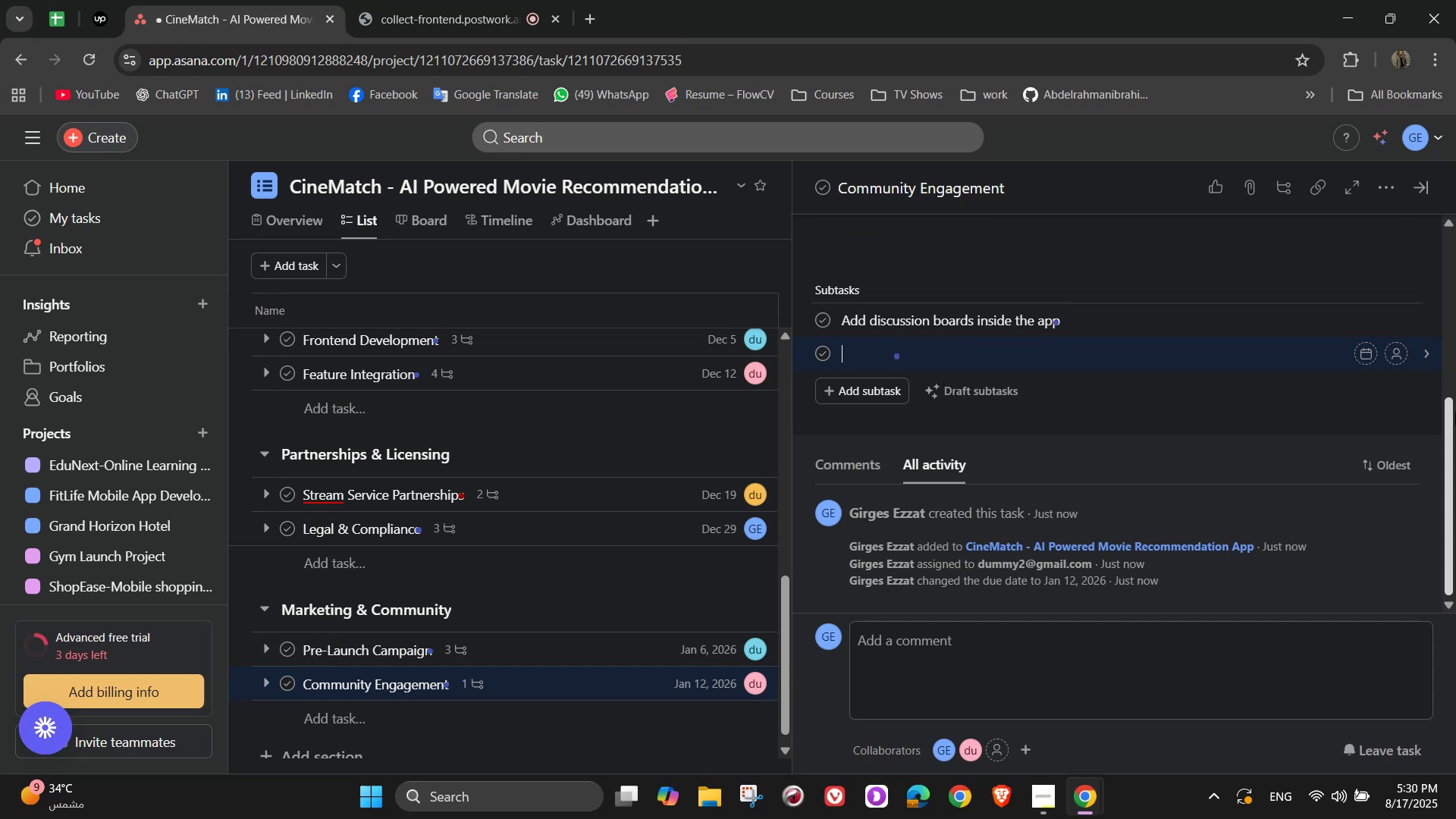 
type(Launch movie quizzed & pols)
key(Backspace)
type(ls)
 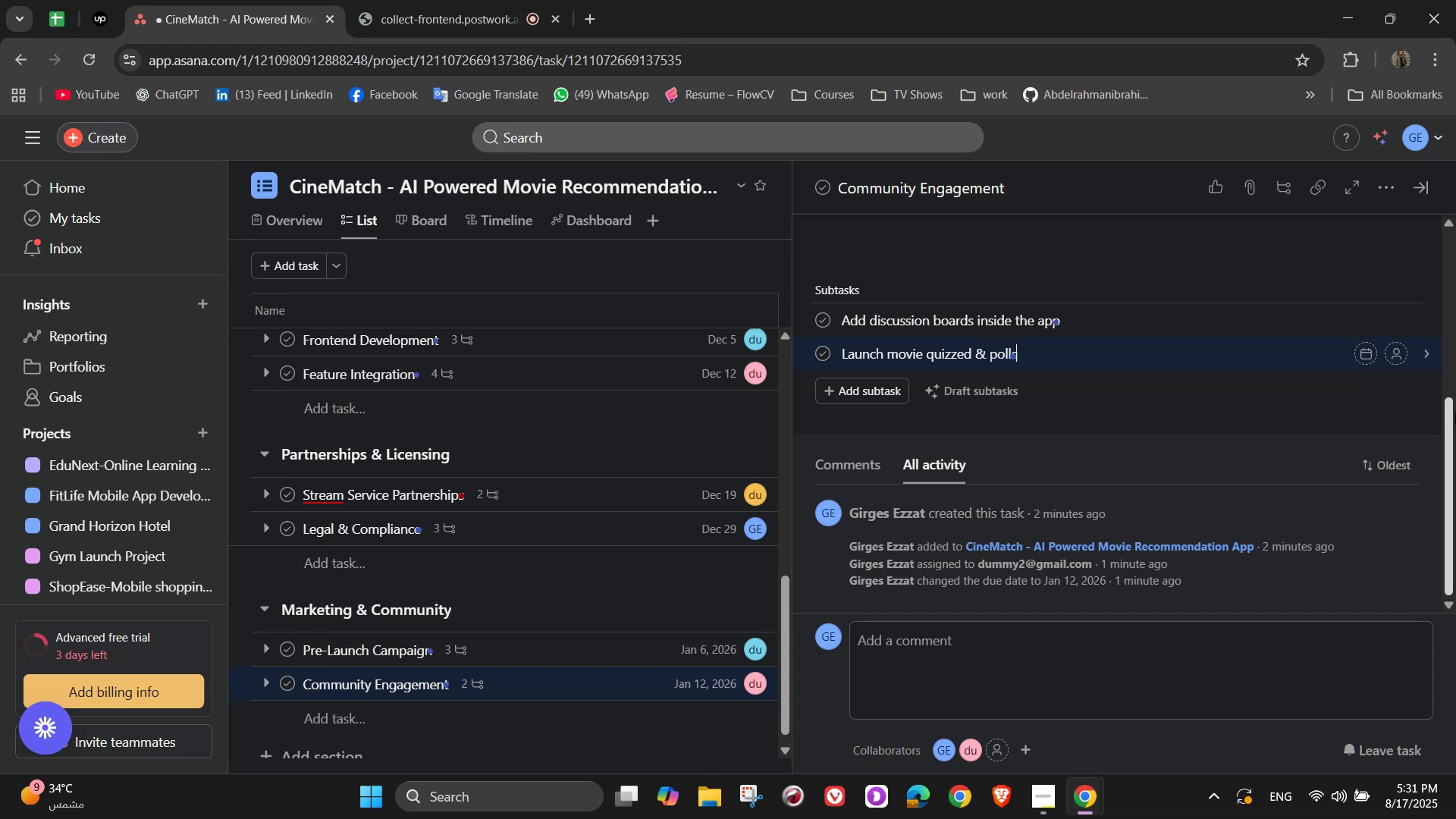 
wait(13.36)
 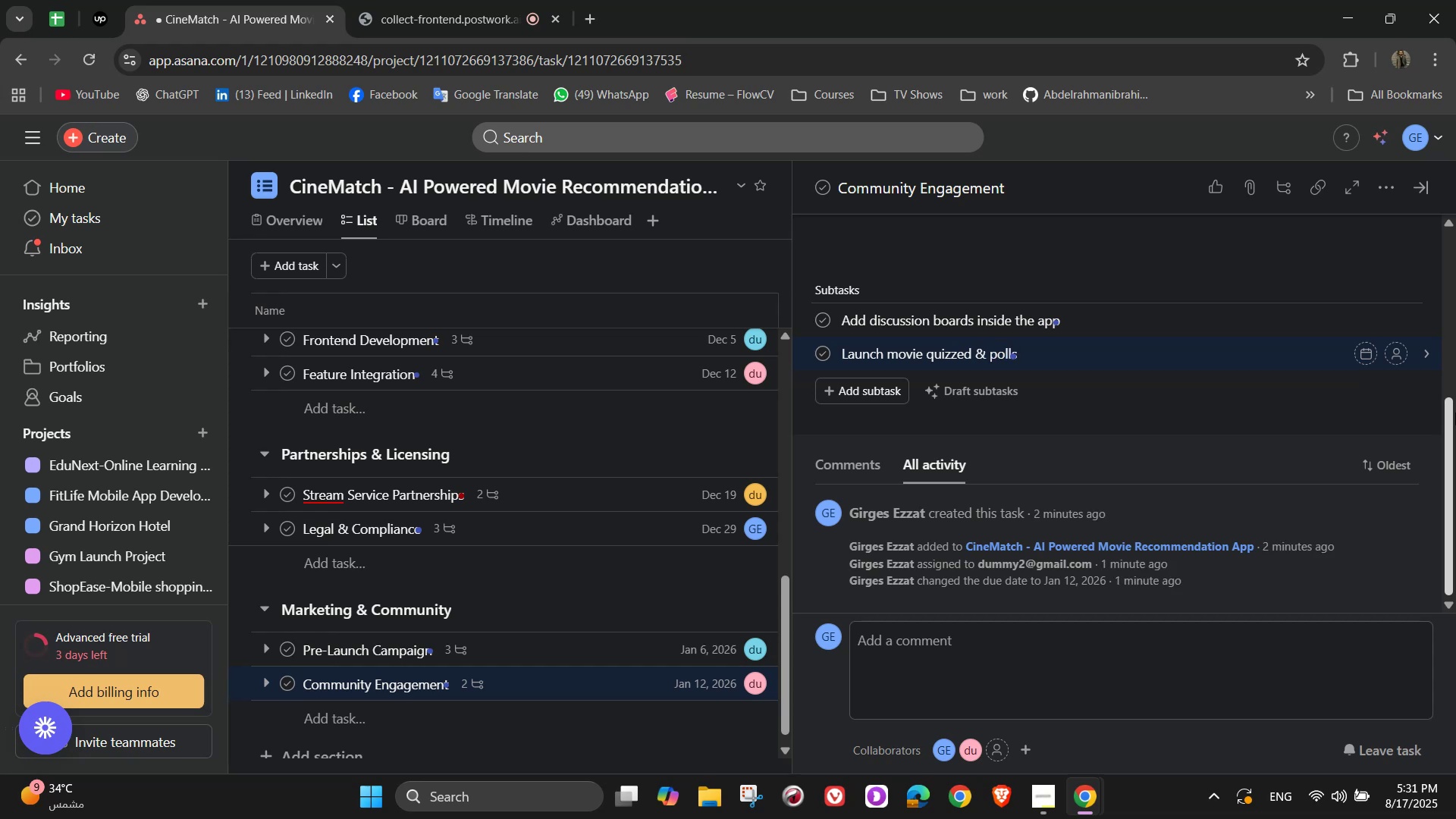 
key(NumpadEnter)
type(Host "Movie of the week)
 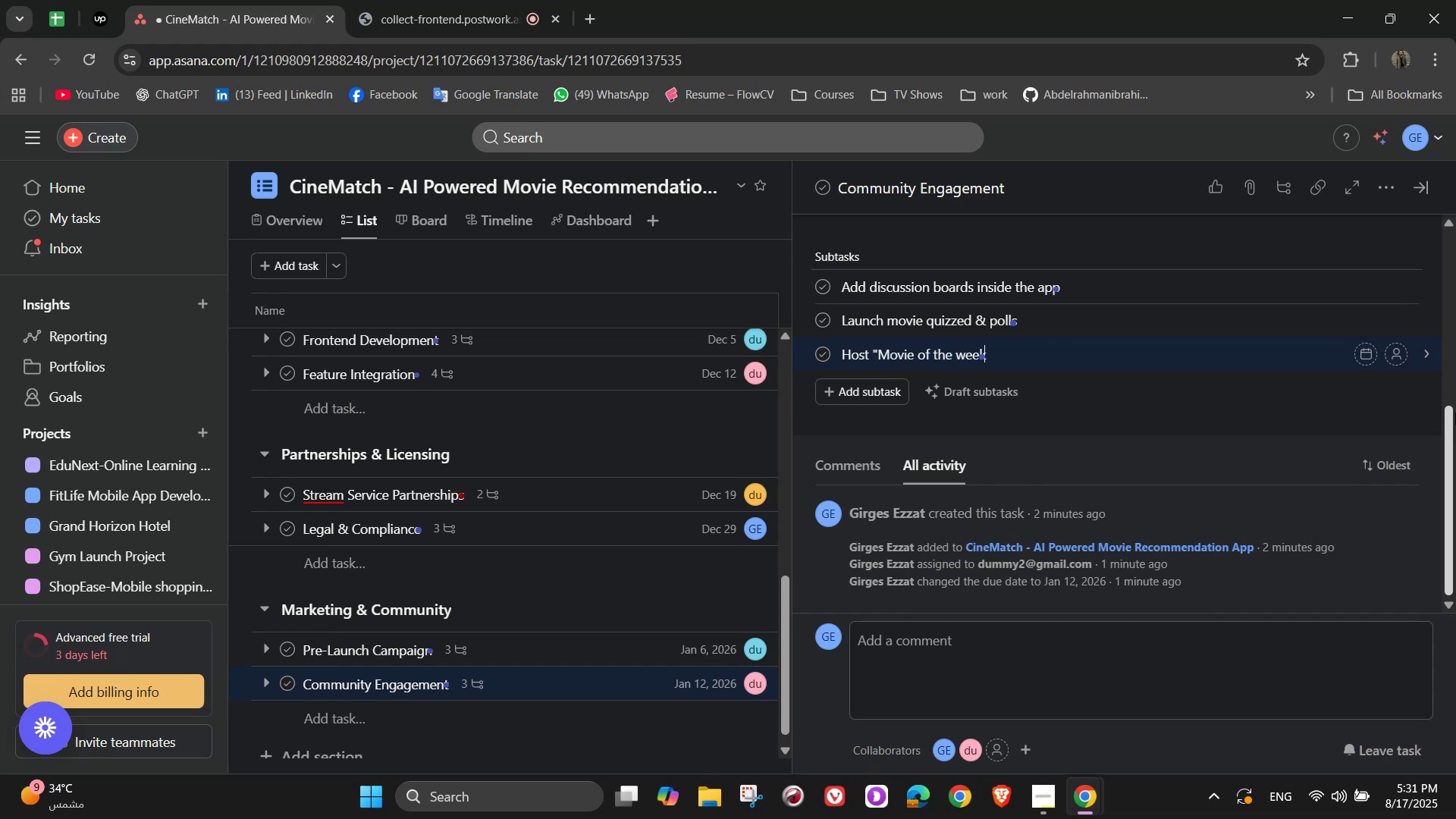 
wait(6.1)
 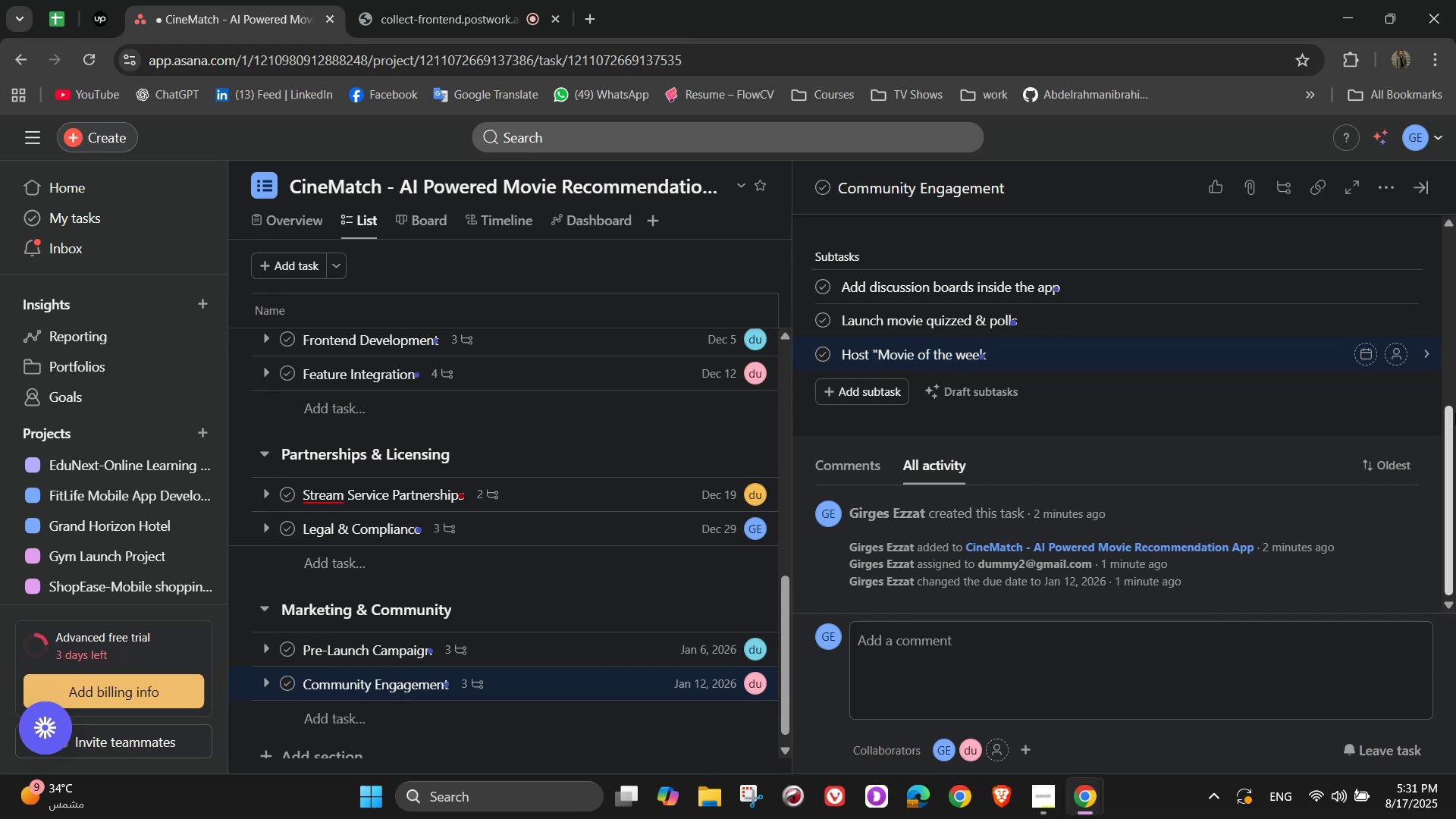 
type( campaigns)
 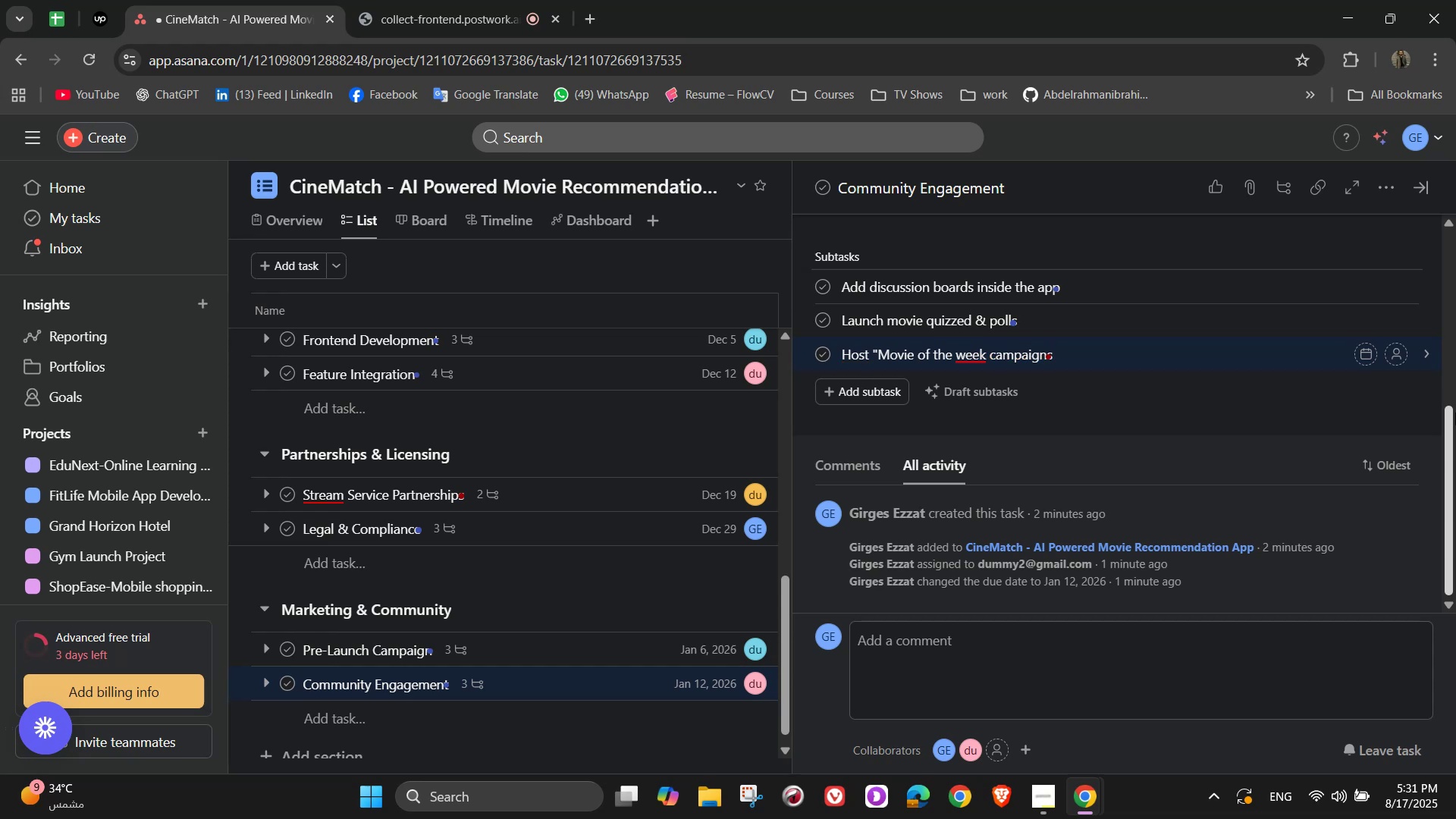 
key(ArrowLeft)
 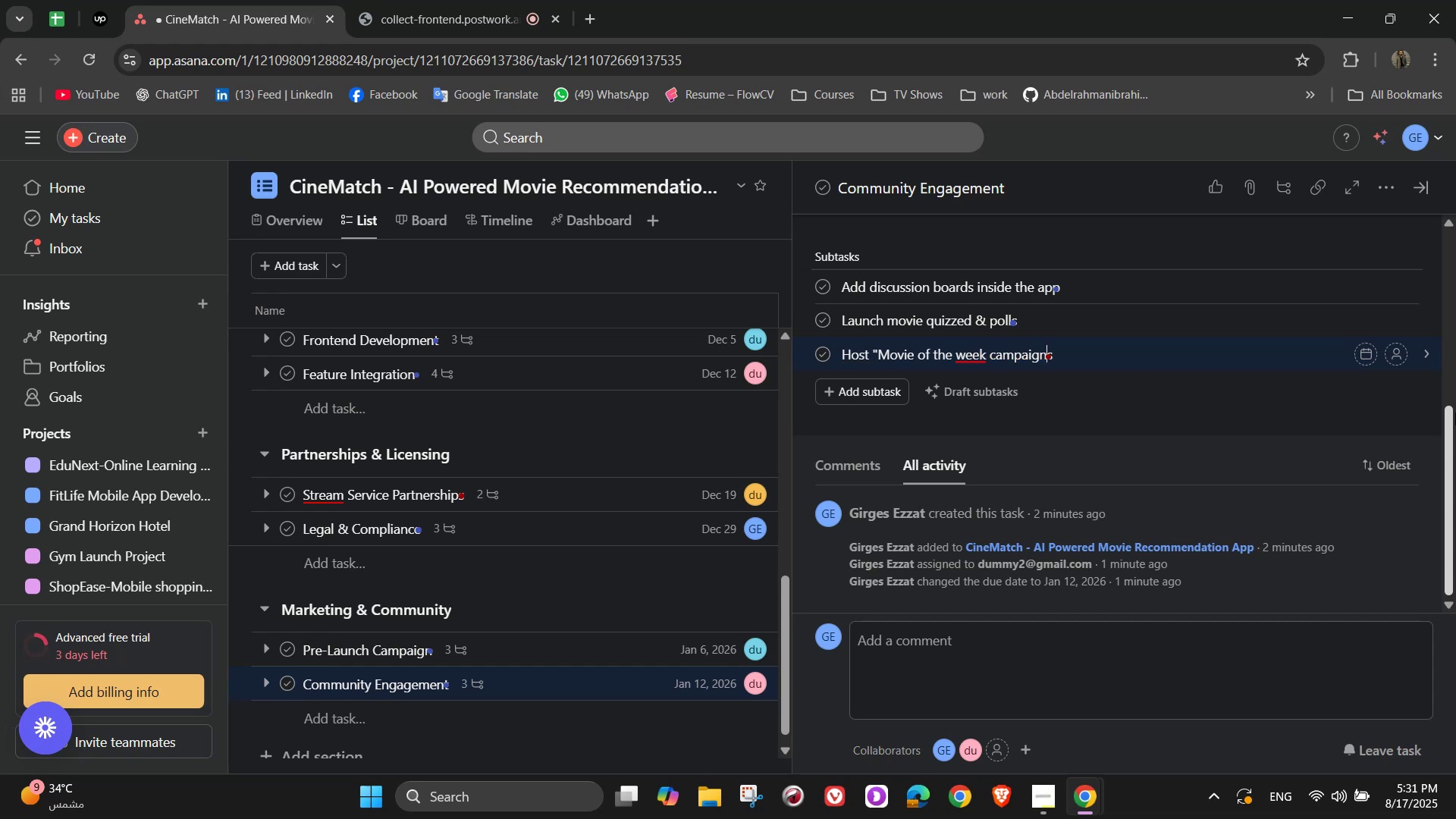 
key(ArrowLeft)
 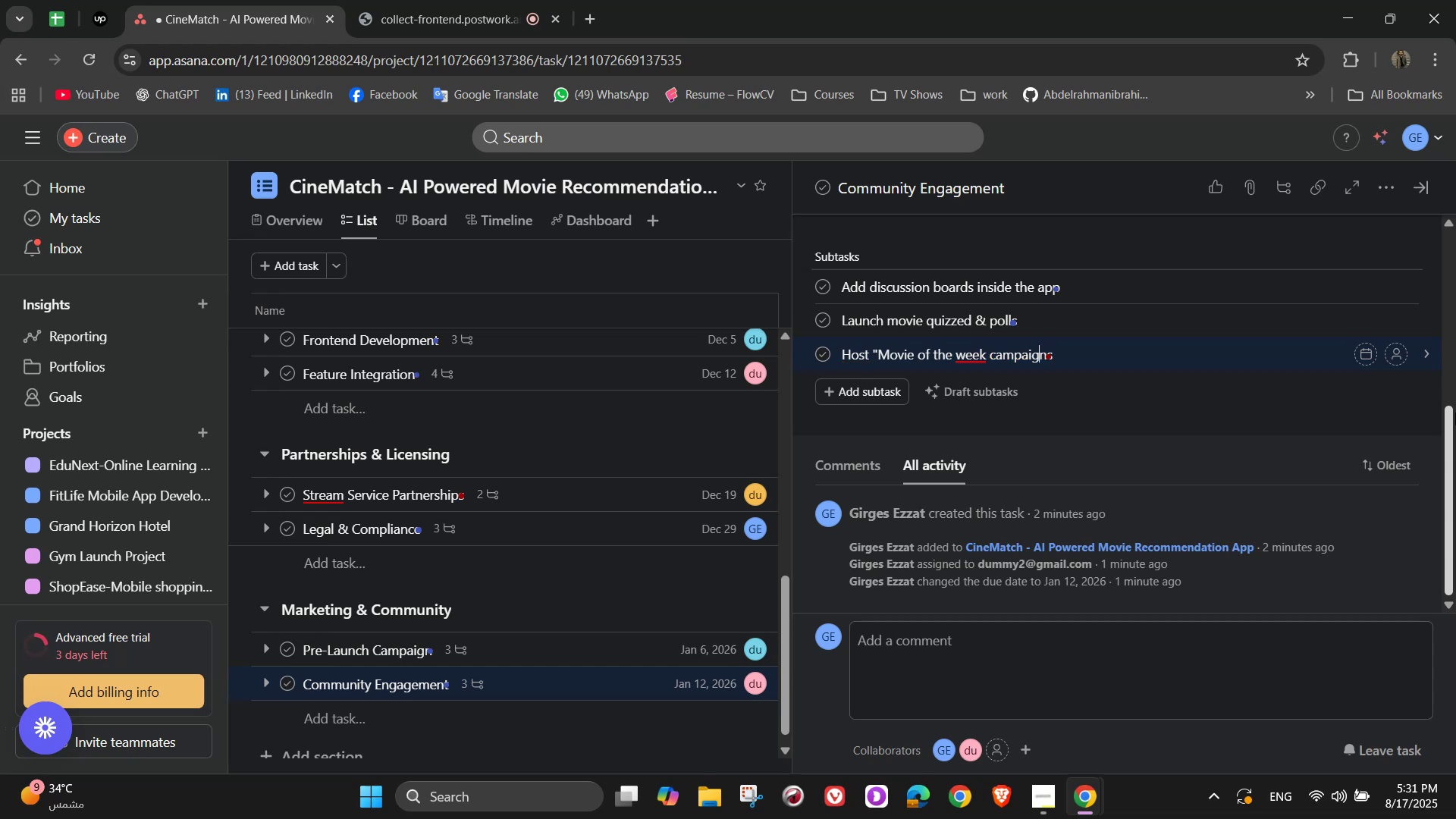 
key(ArrowLeft)
 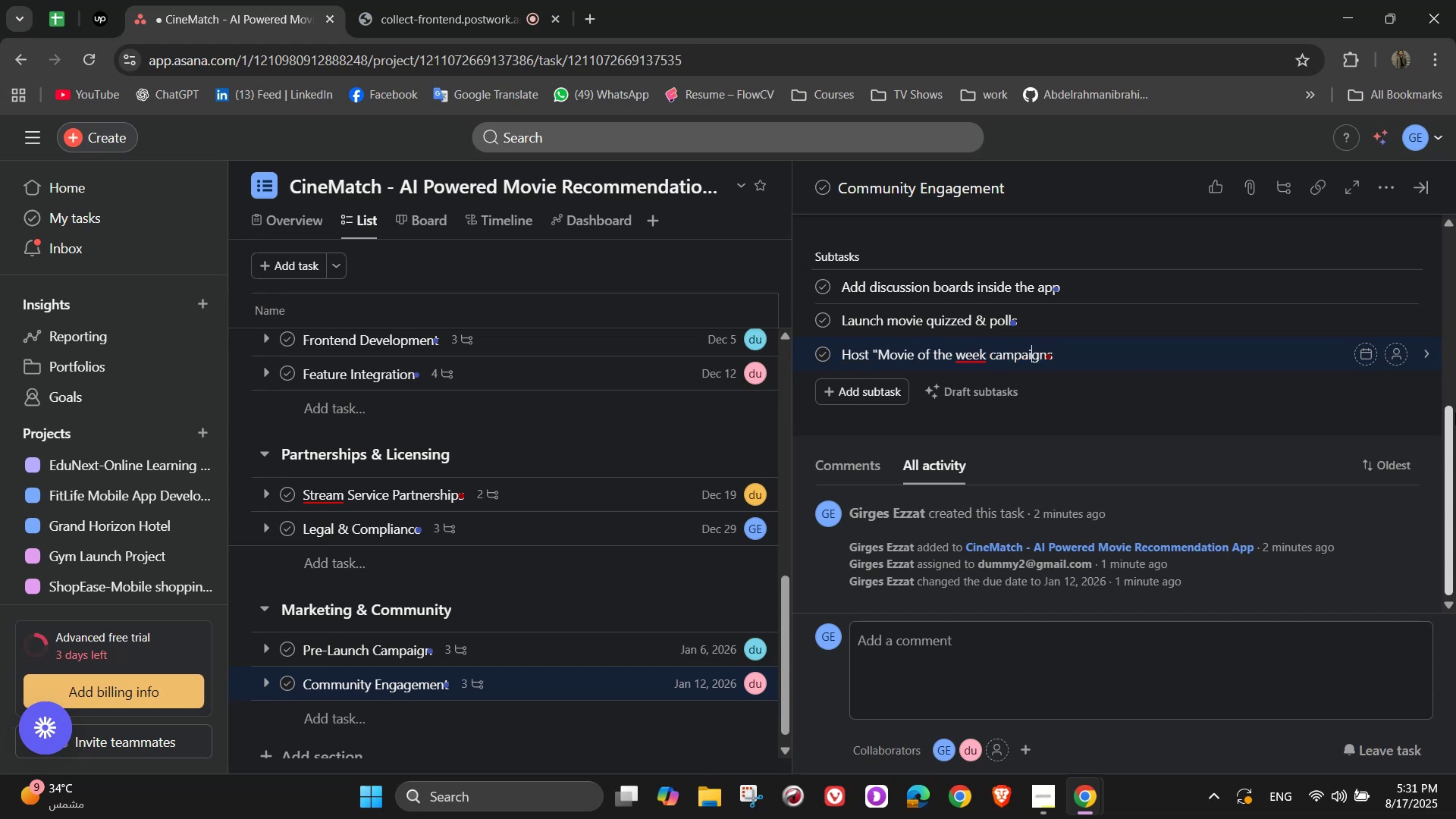 
key(ArrowLeft)
 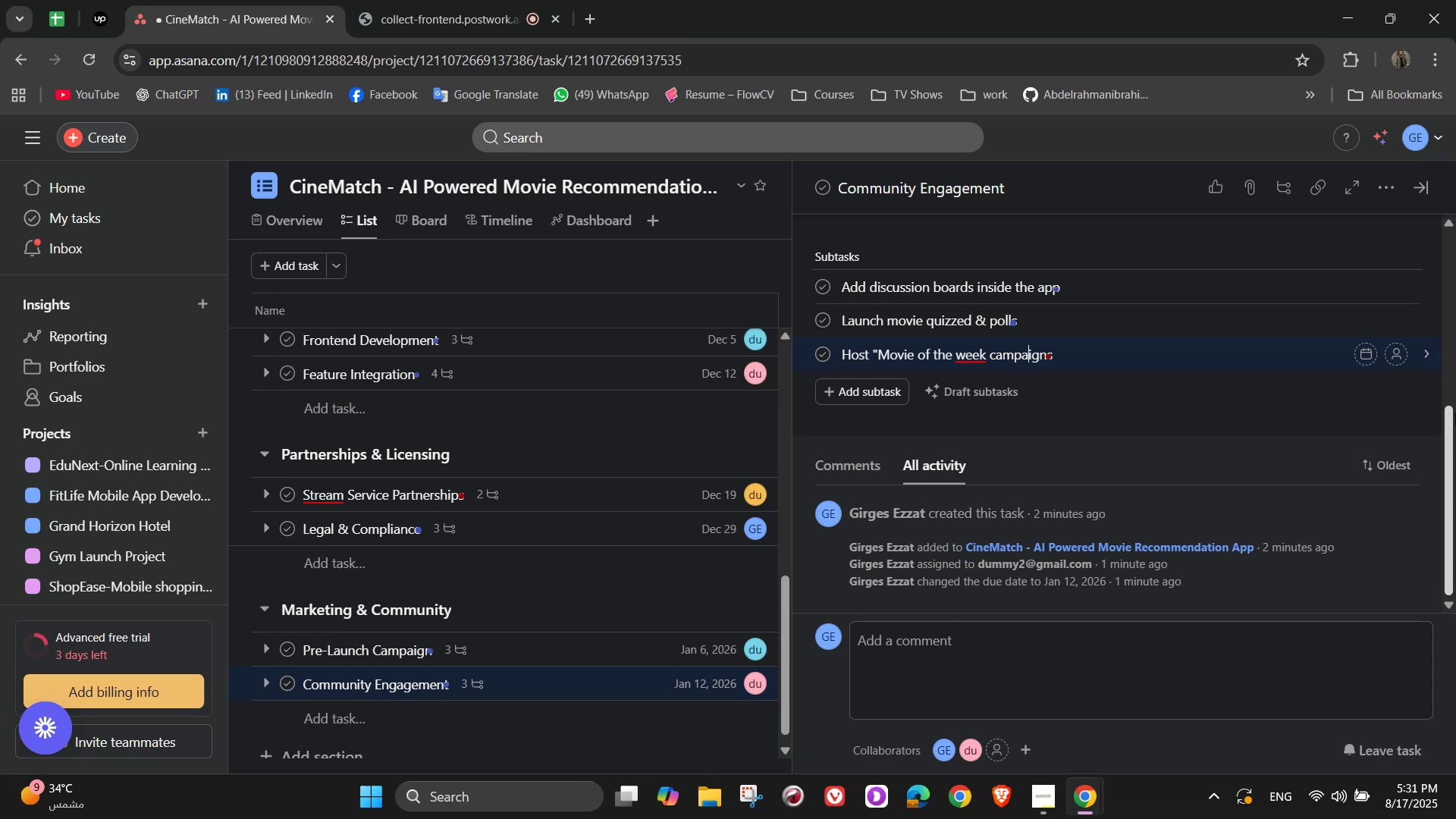 
key(ArrowLeft)
 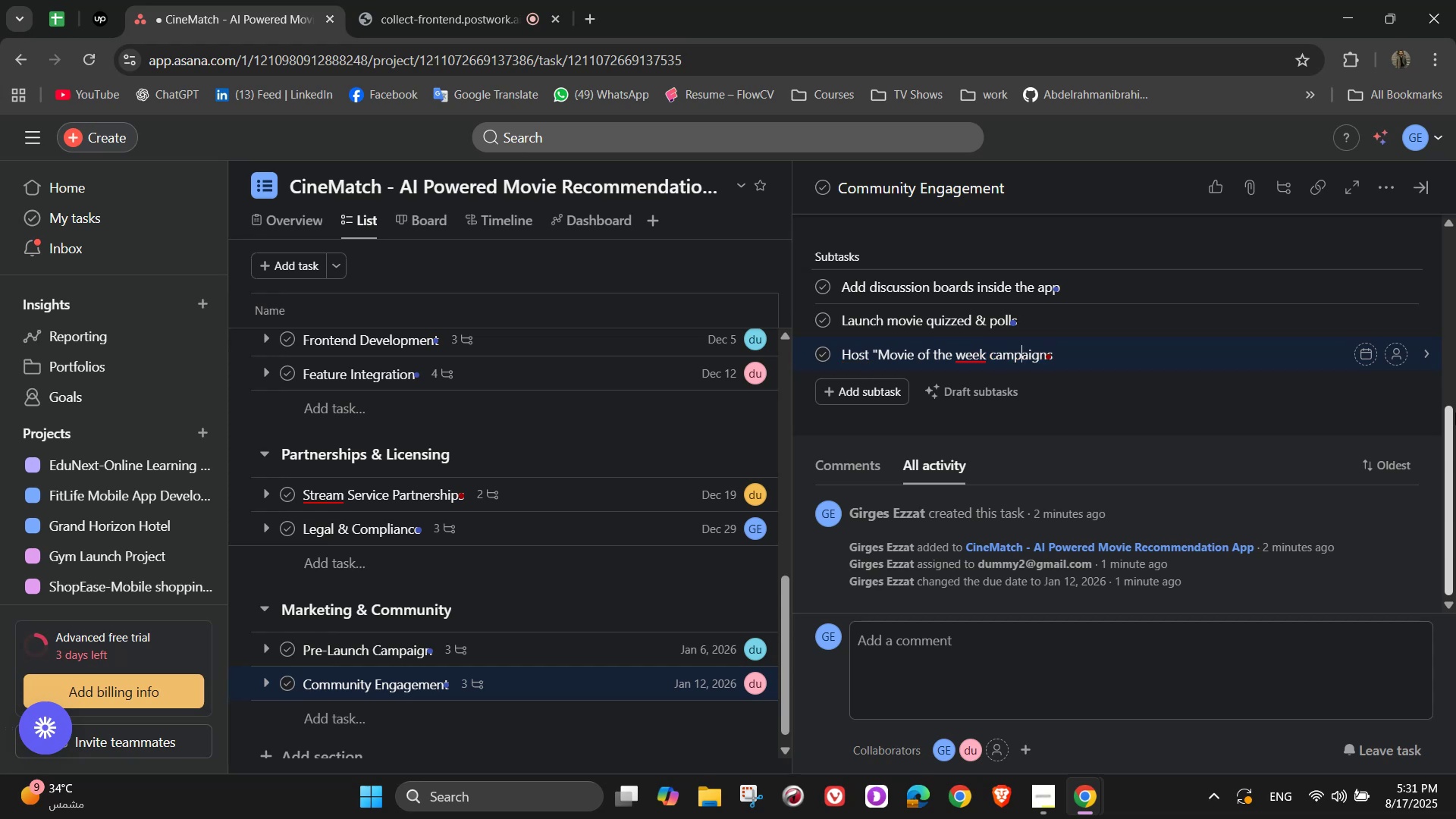 
key(ArrowLeft)
 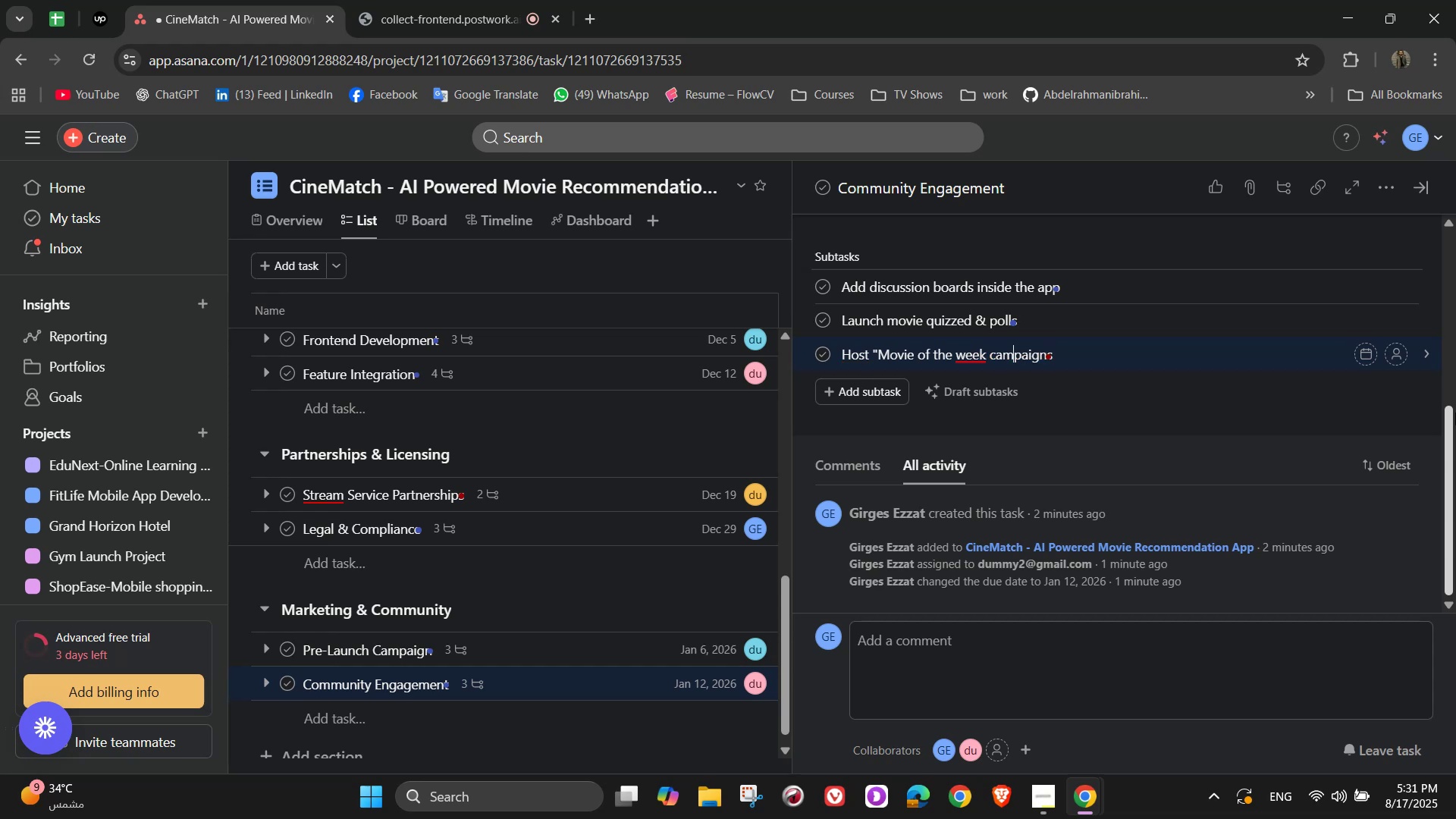 
key(ArrowLeft)
 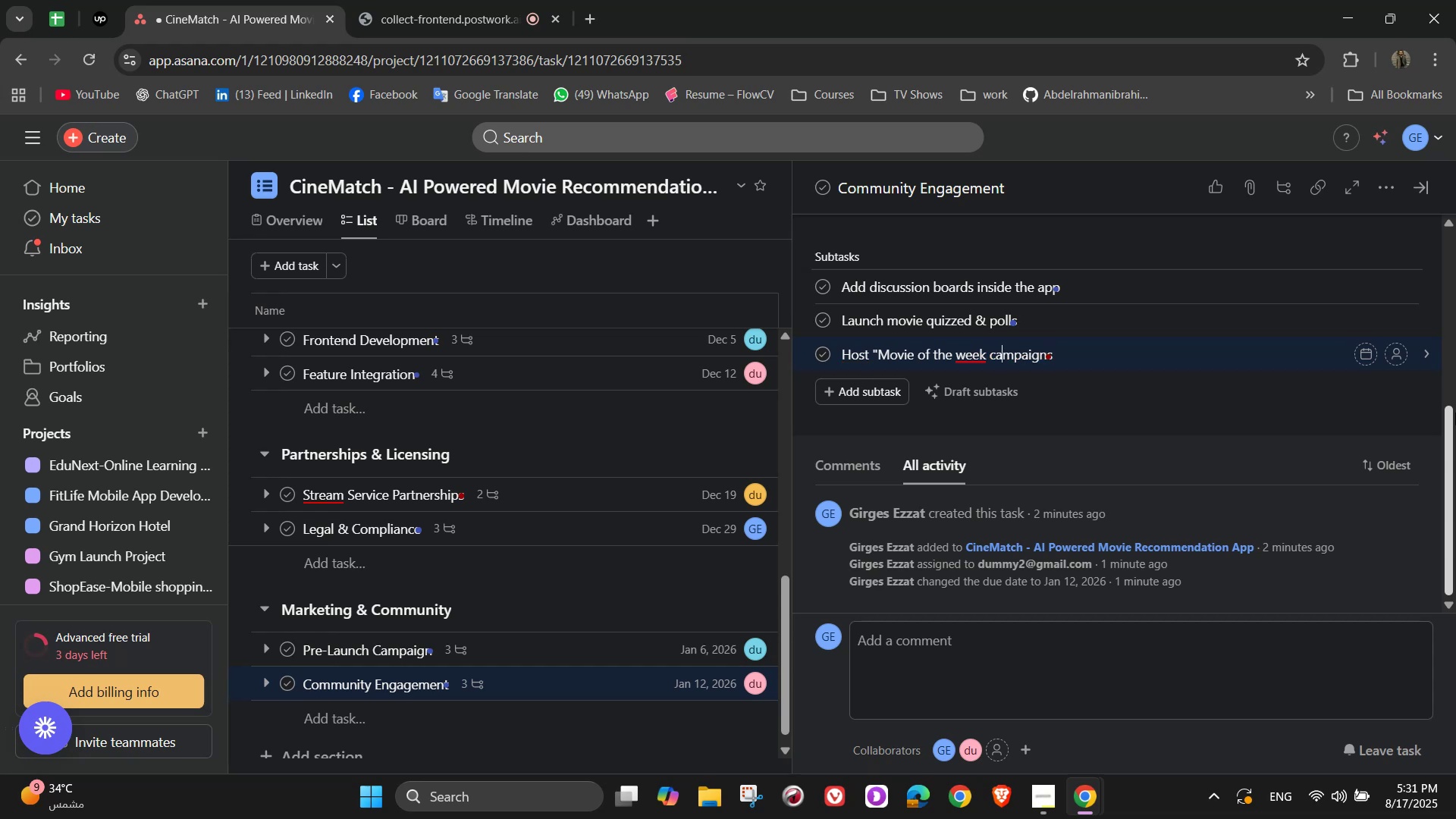 
key(ArrowLeft)
 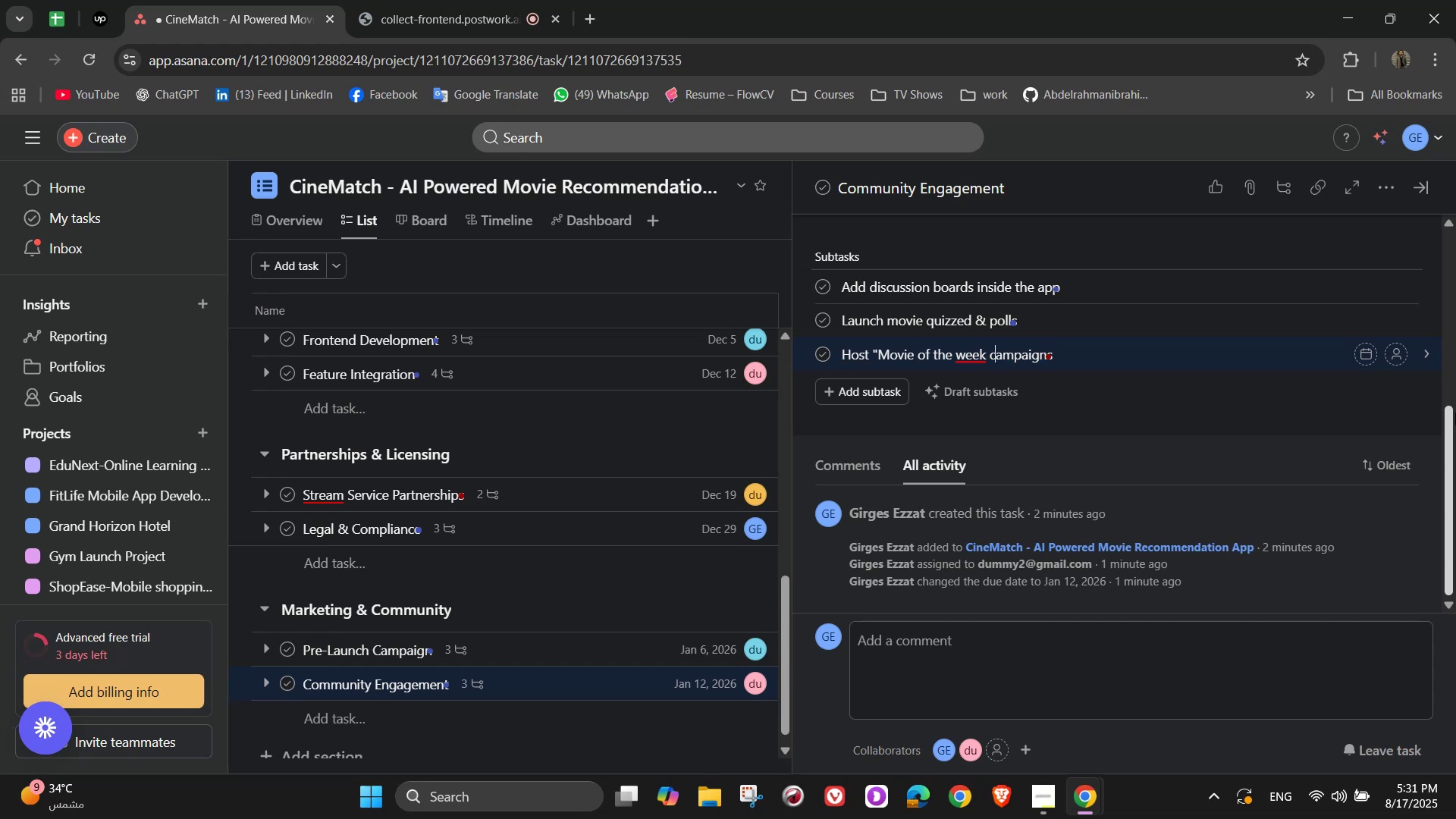 
key(ArrowLeft)
 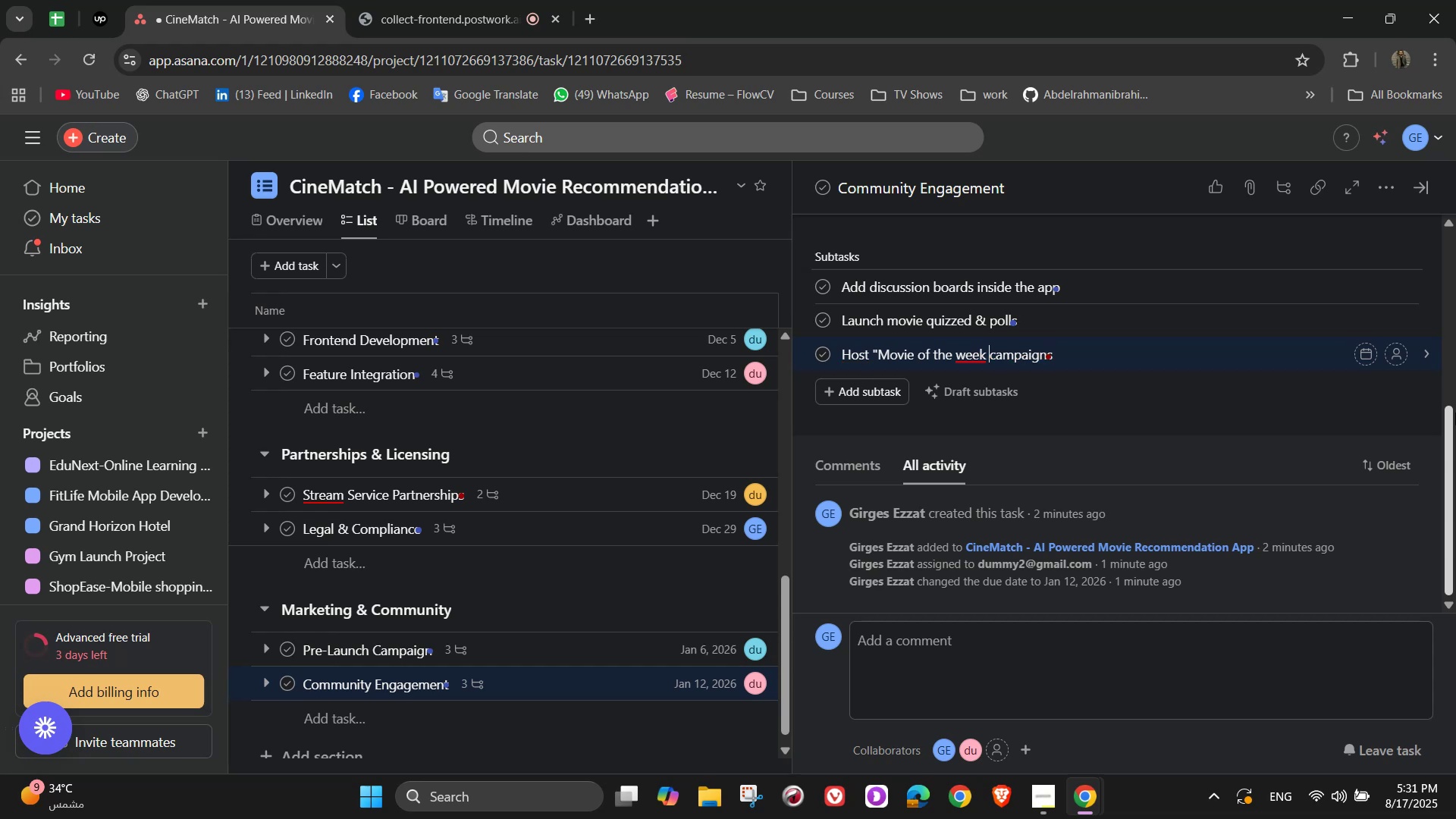 
key(ArrowLeft)
 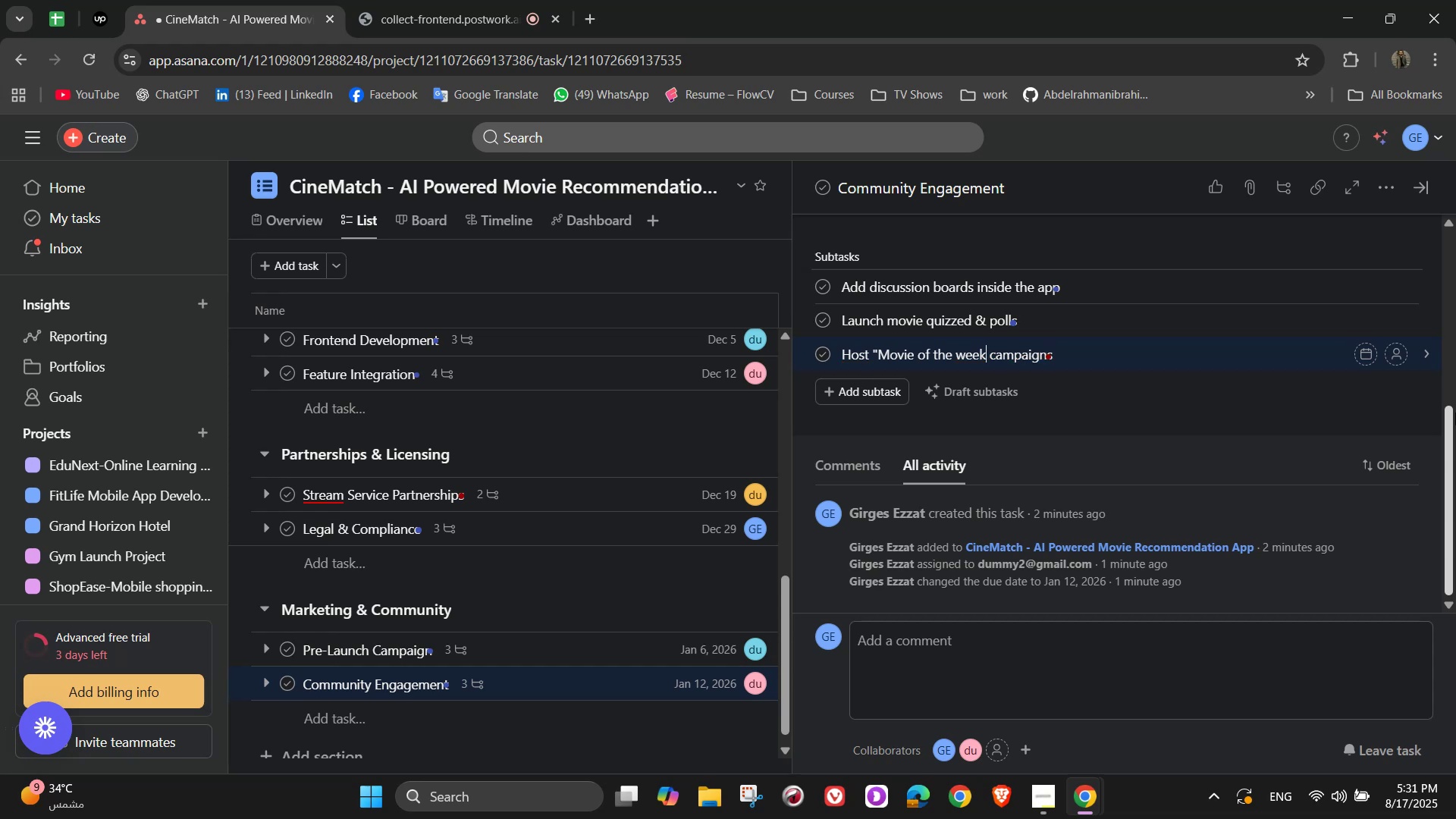 
key(Shift+Quote)
 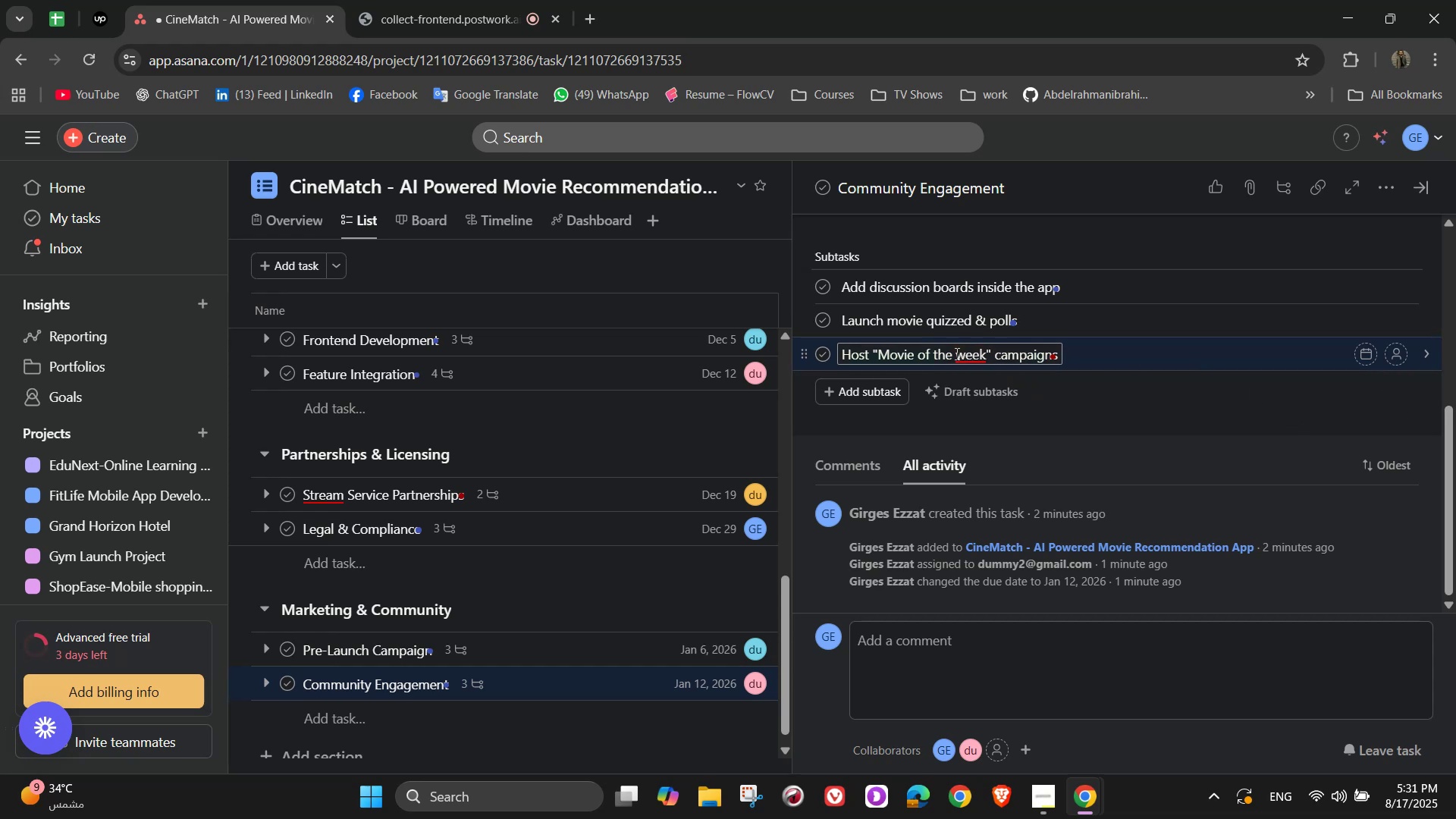 
wait(6.61)
 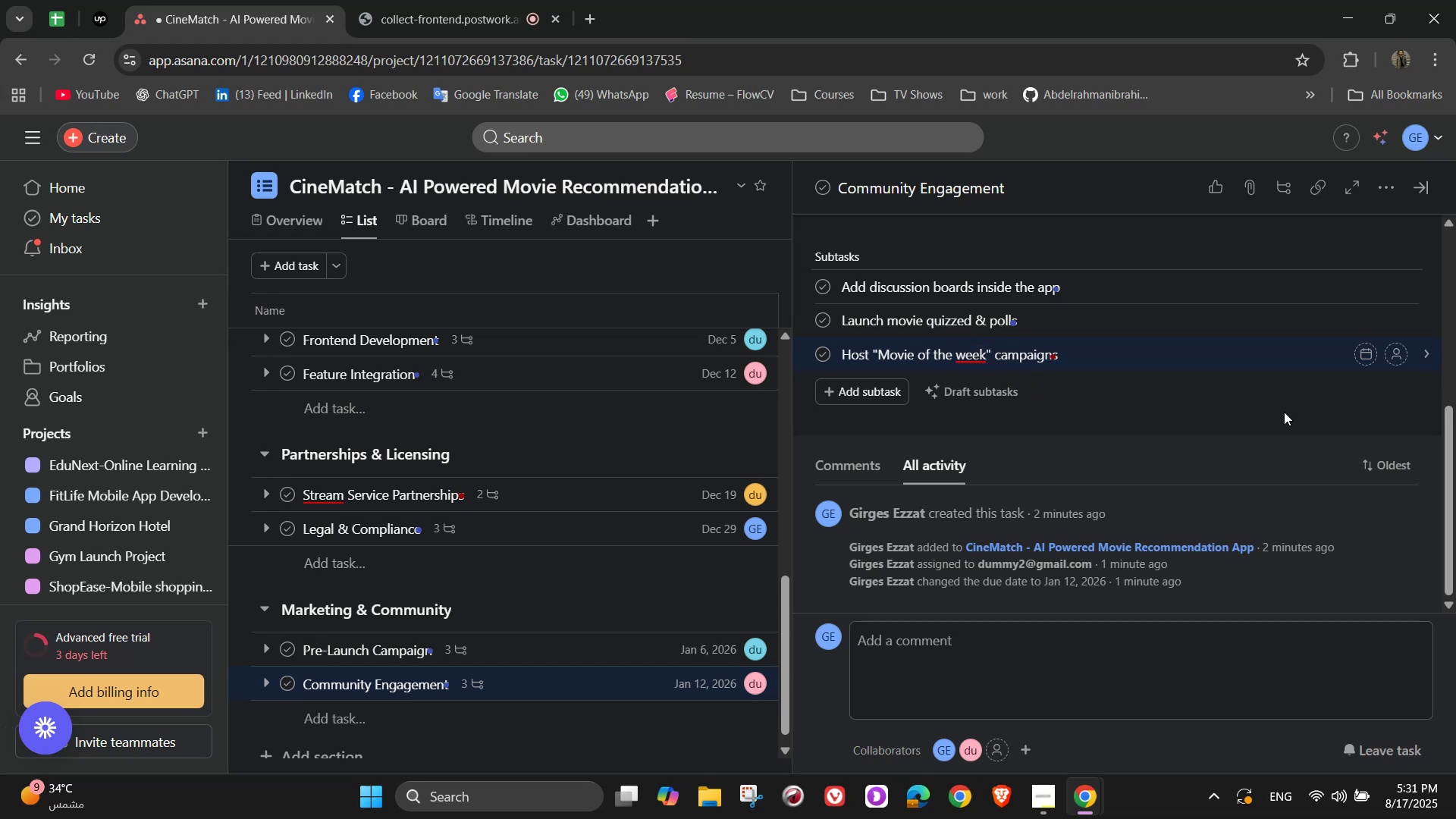 
left_click([981, 371])
 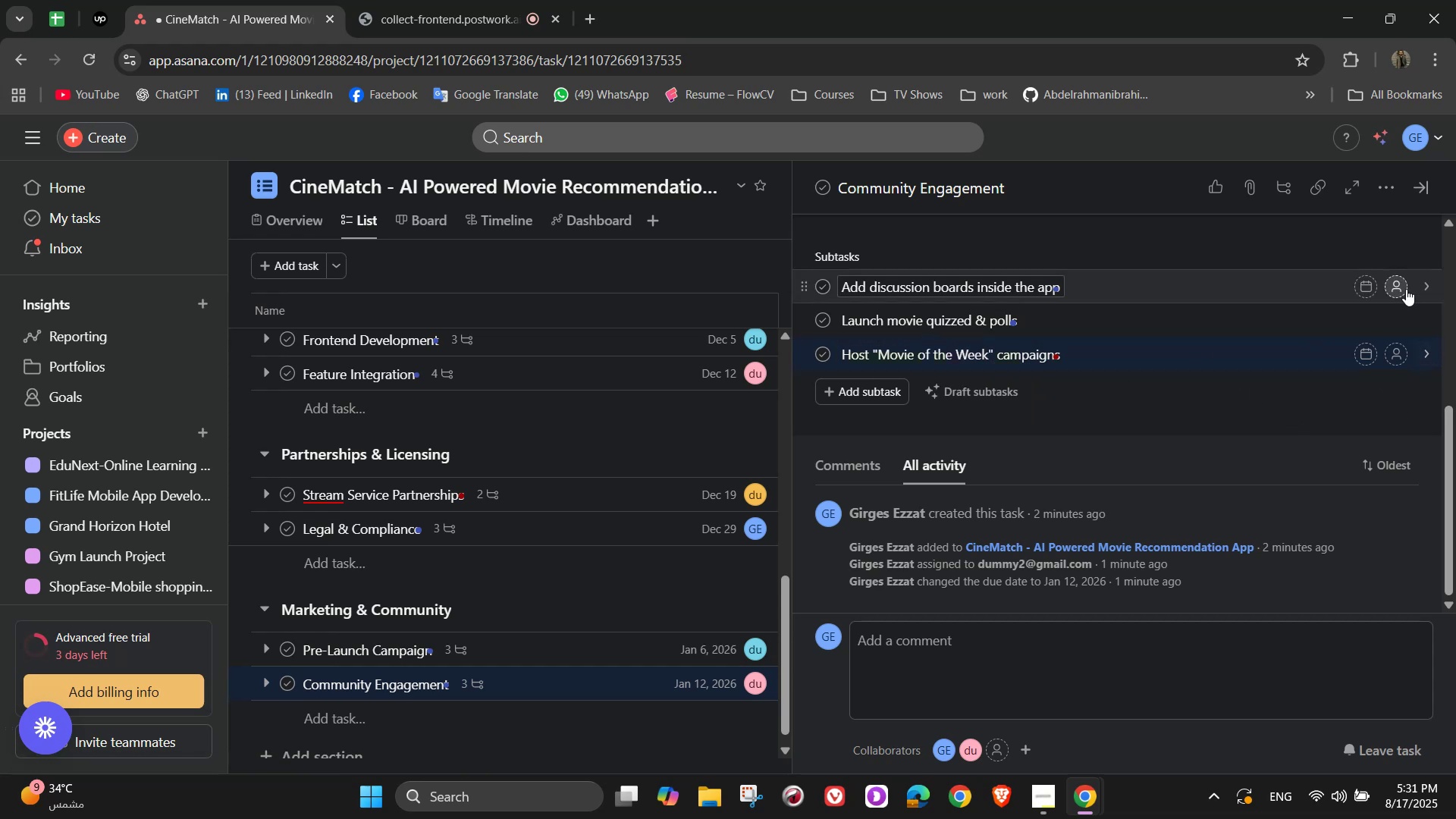 
left_click([1395, 281])
 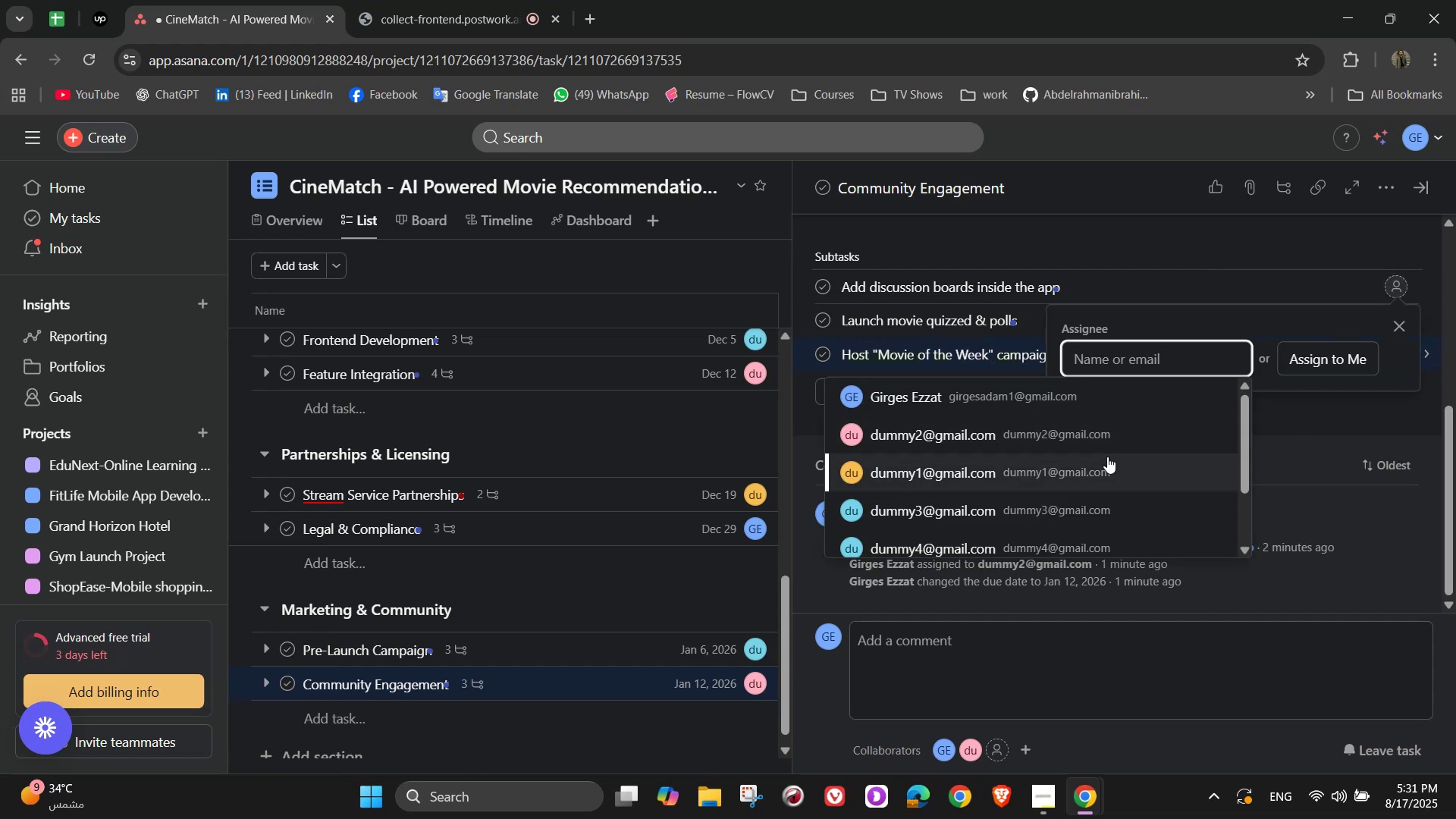 
left_click([1059, 441])
 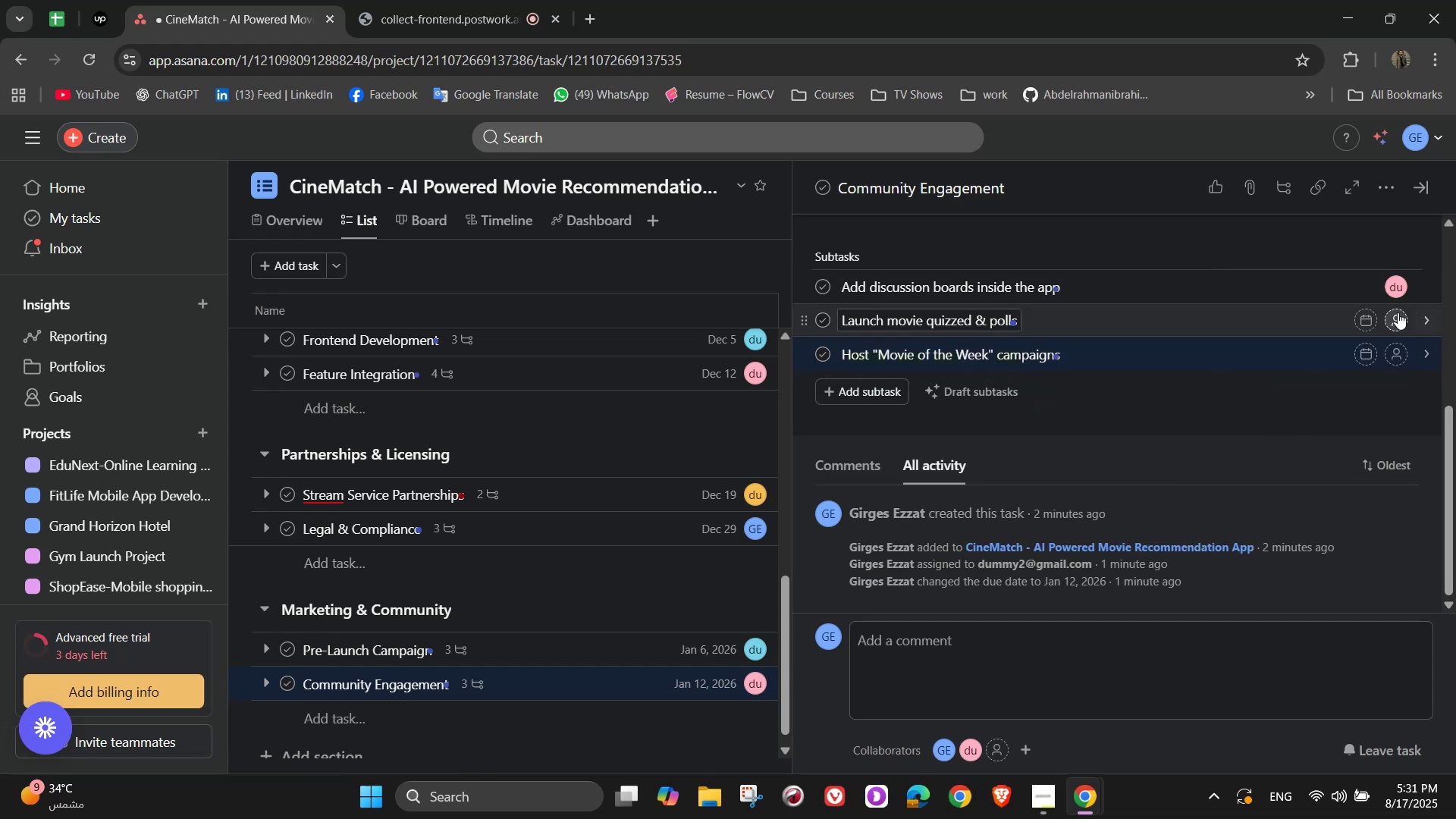 
left_click([1397, 312])
 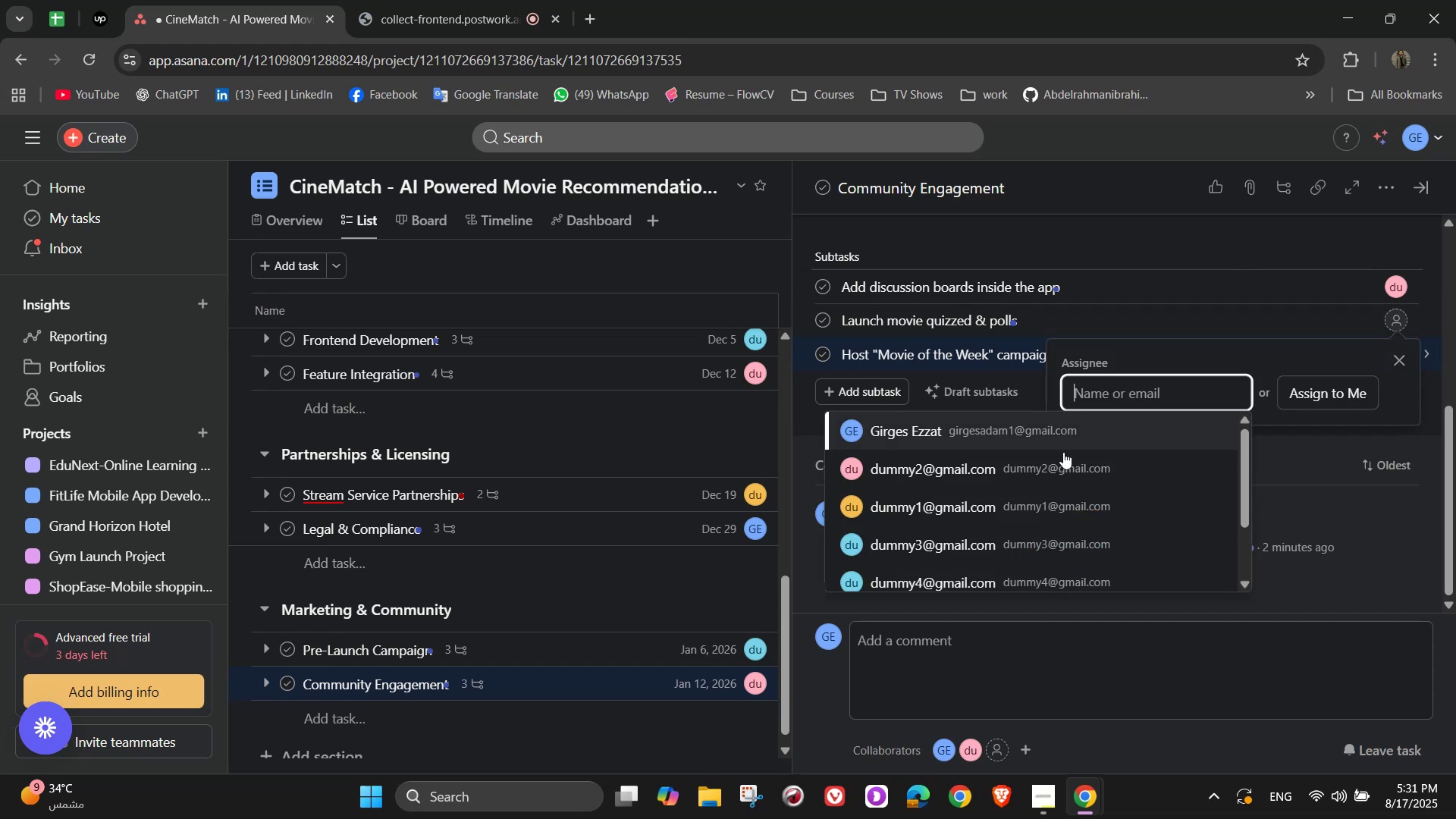 
left_click([1054, 463])
 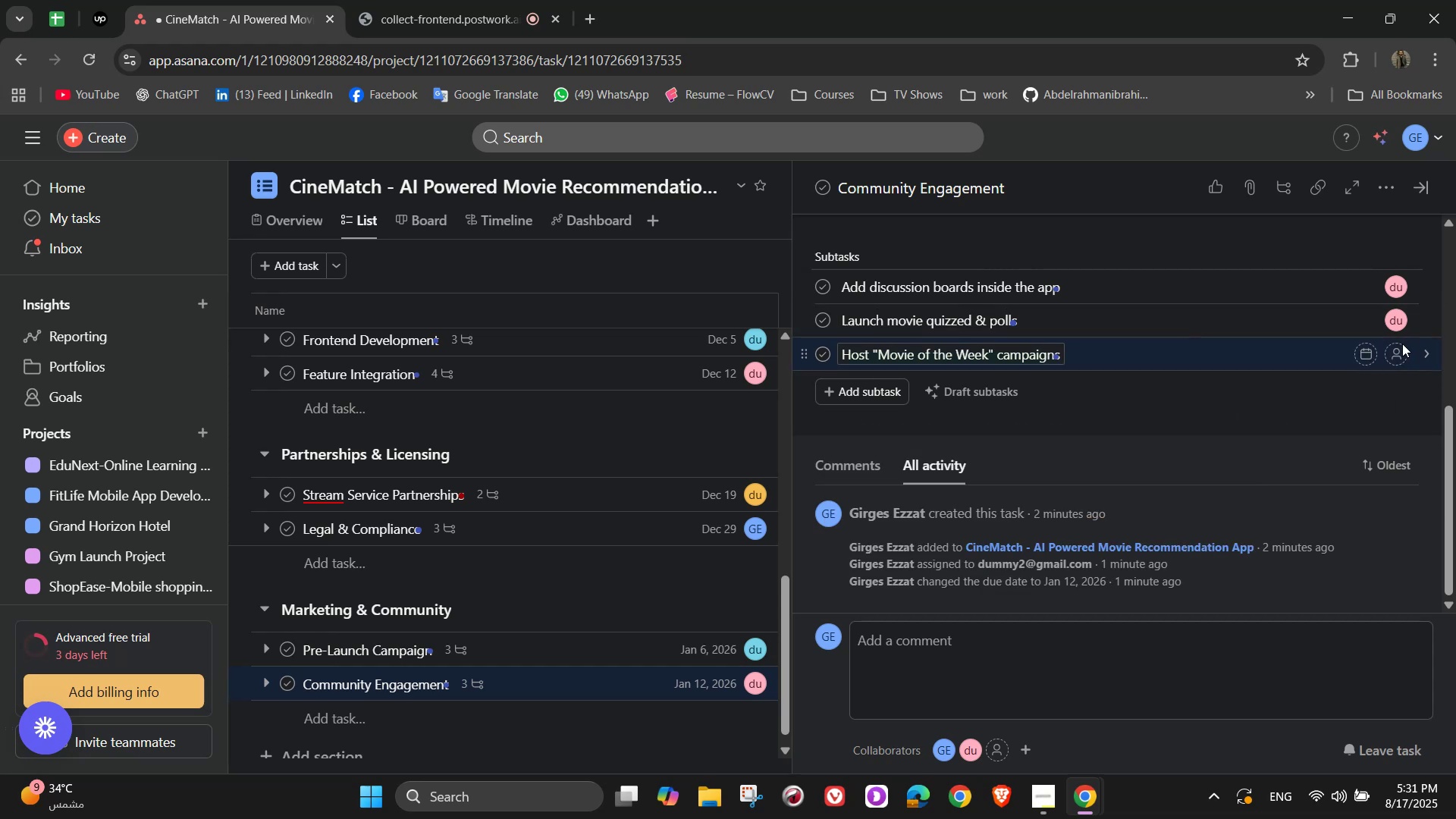 
left_click([1402, 355])
 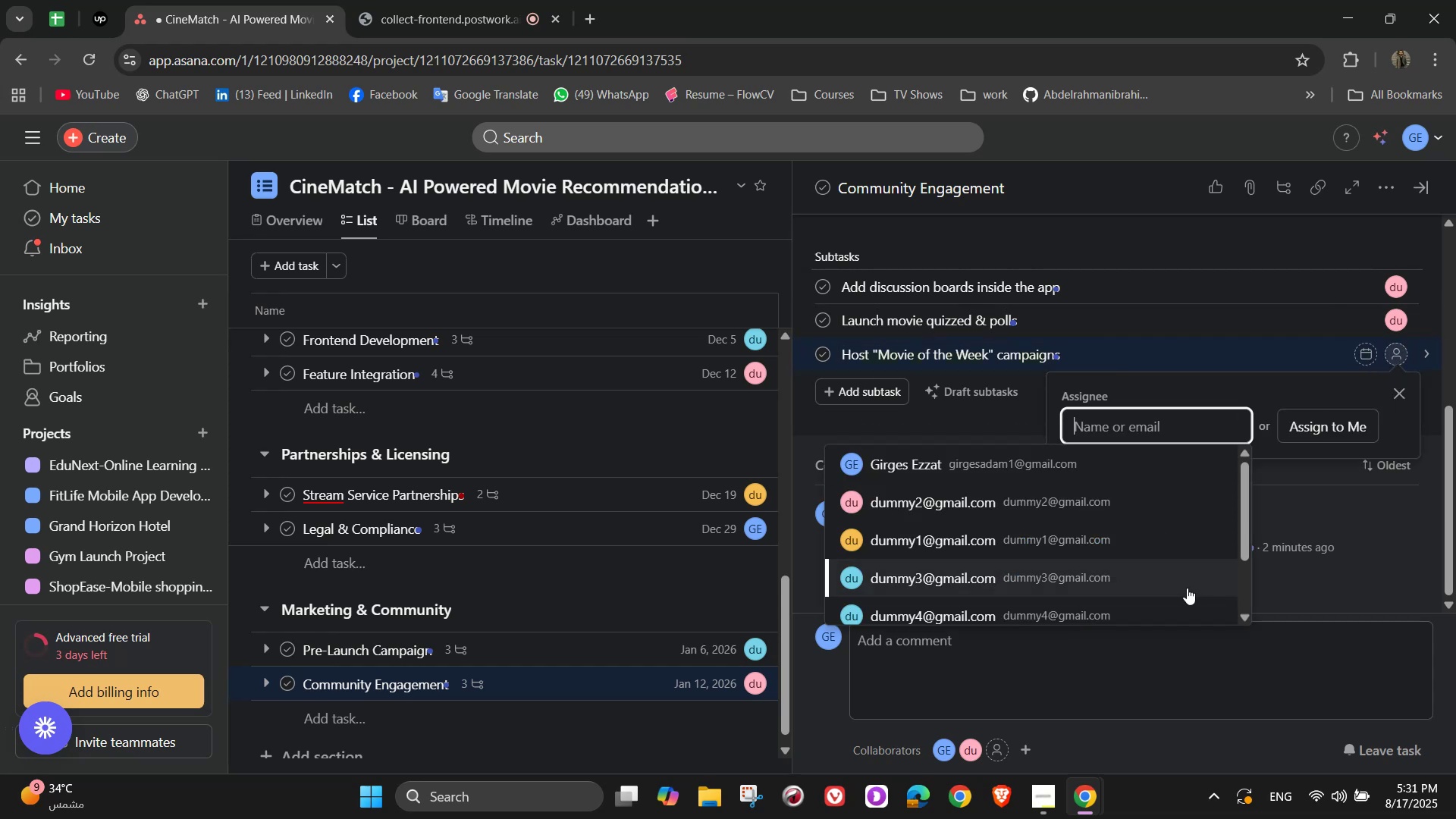 
left_click([1187, 588])
 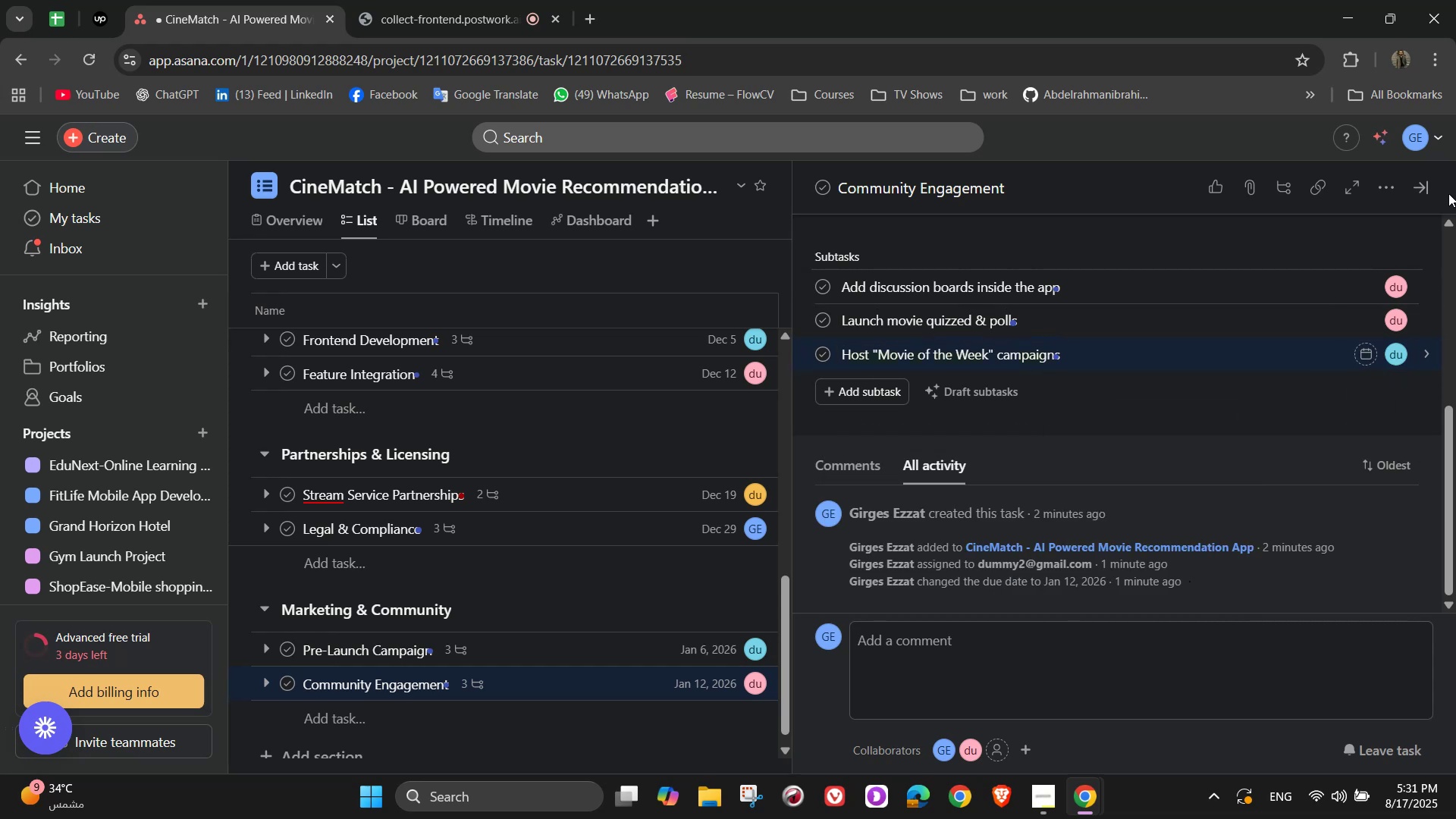 
left_click([1432, 184])
 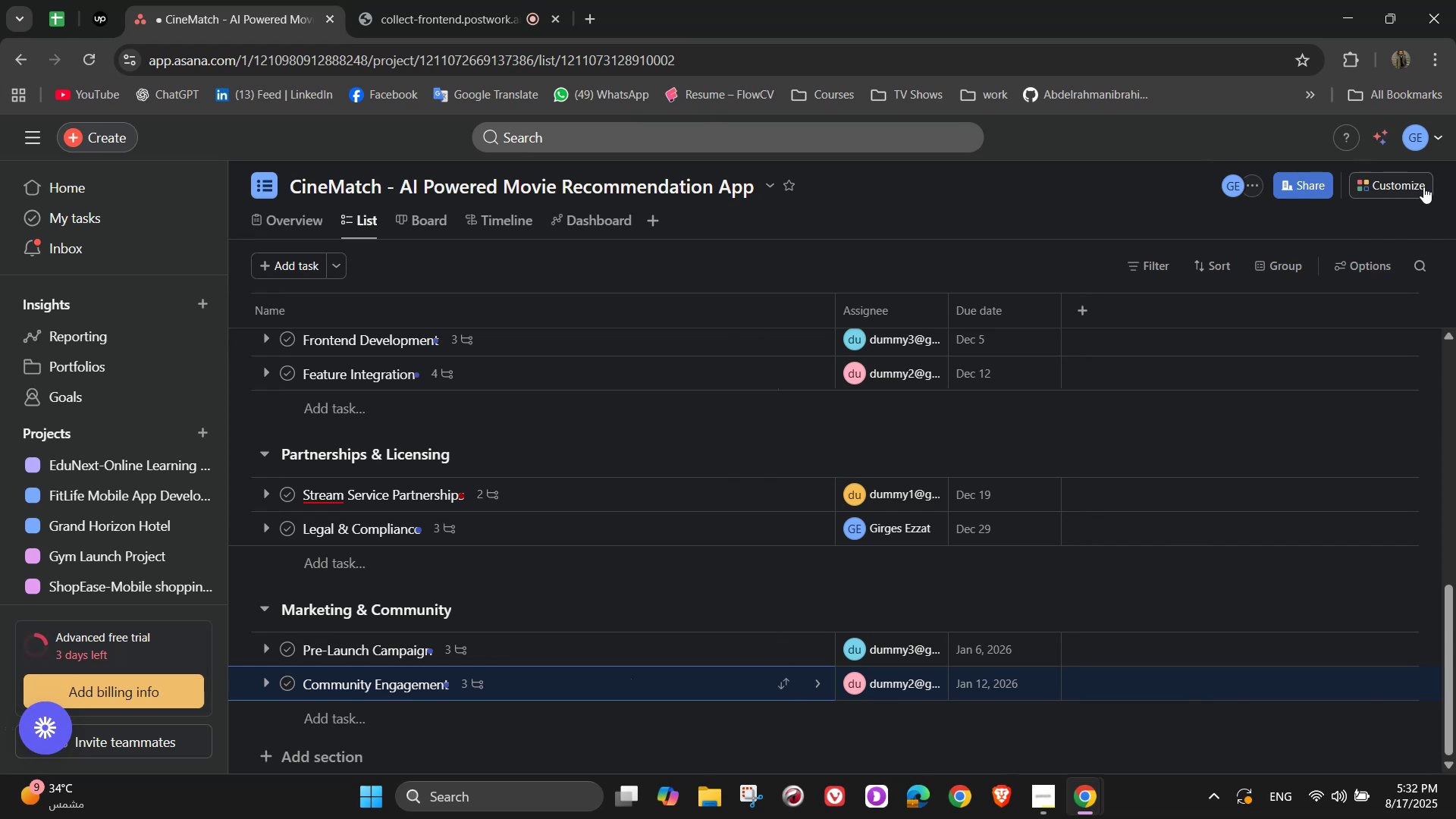 
wait(7.52)
 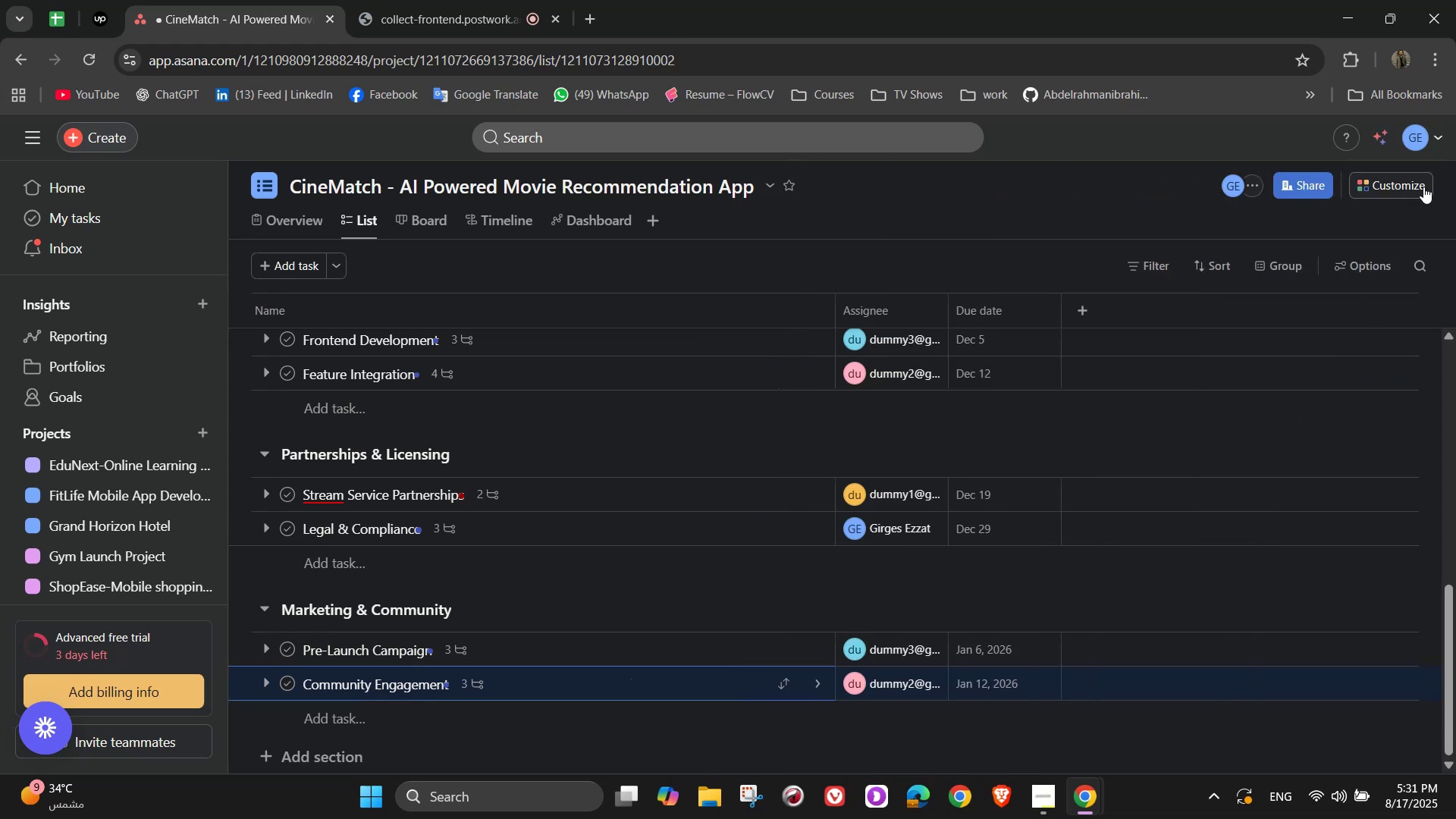 
left_click([463, 714])
 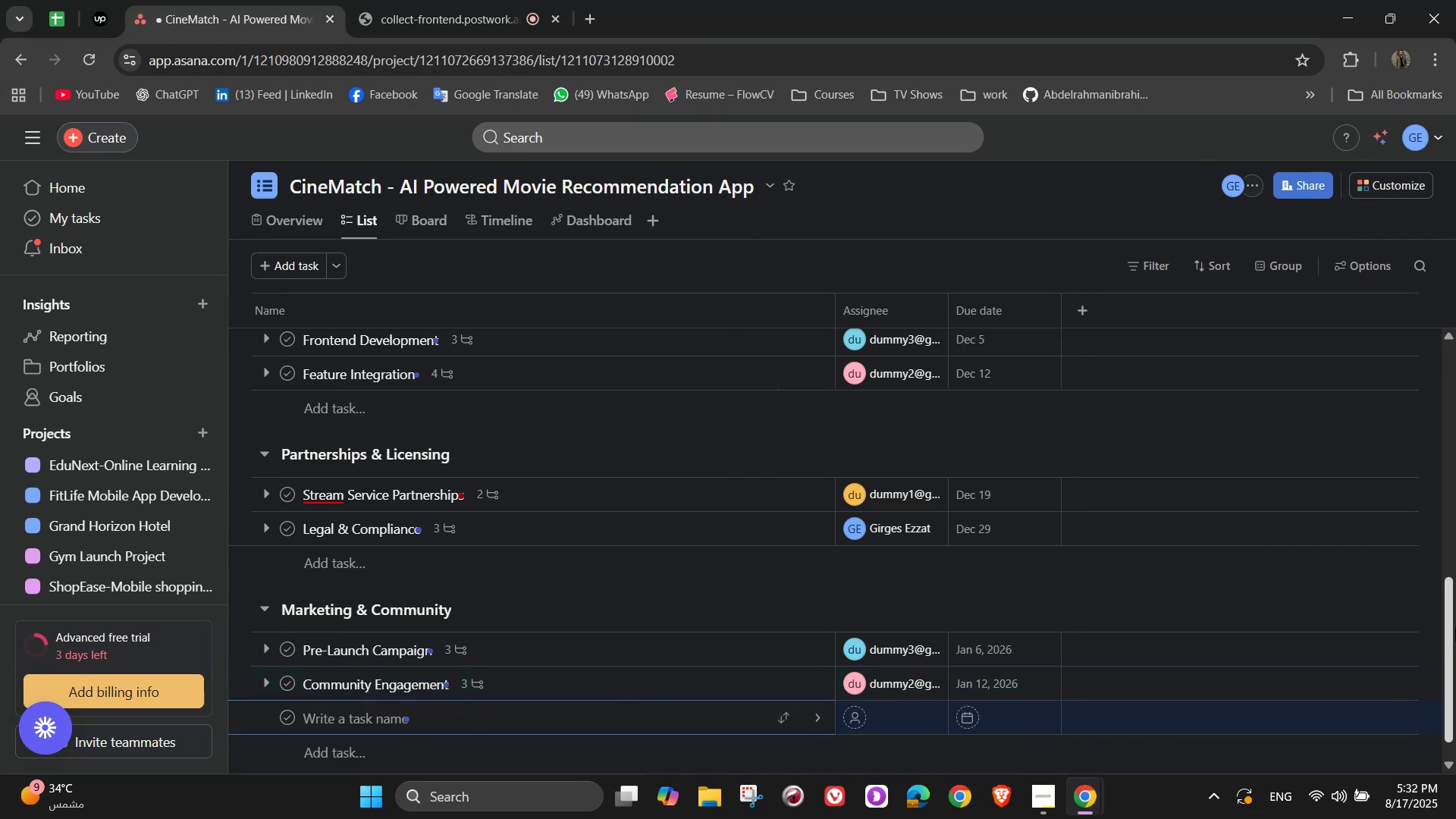 
type(Rp & Launch Strategy)
 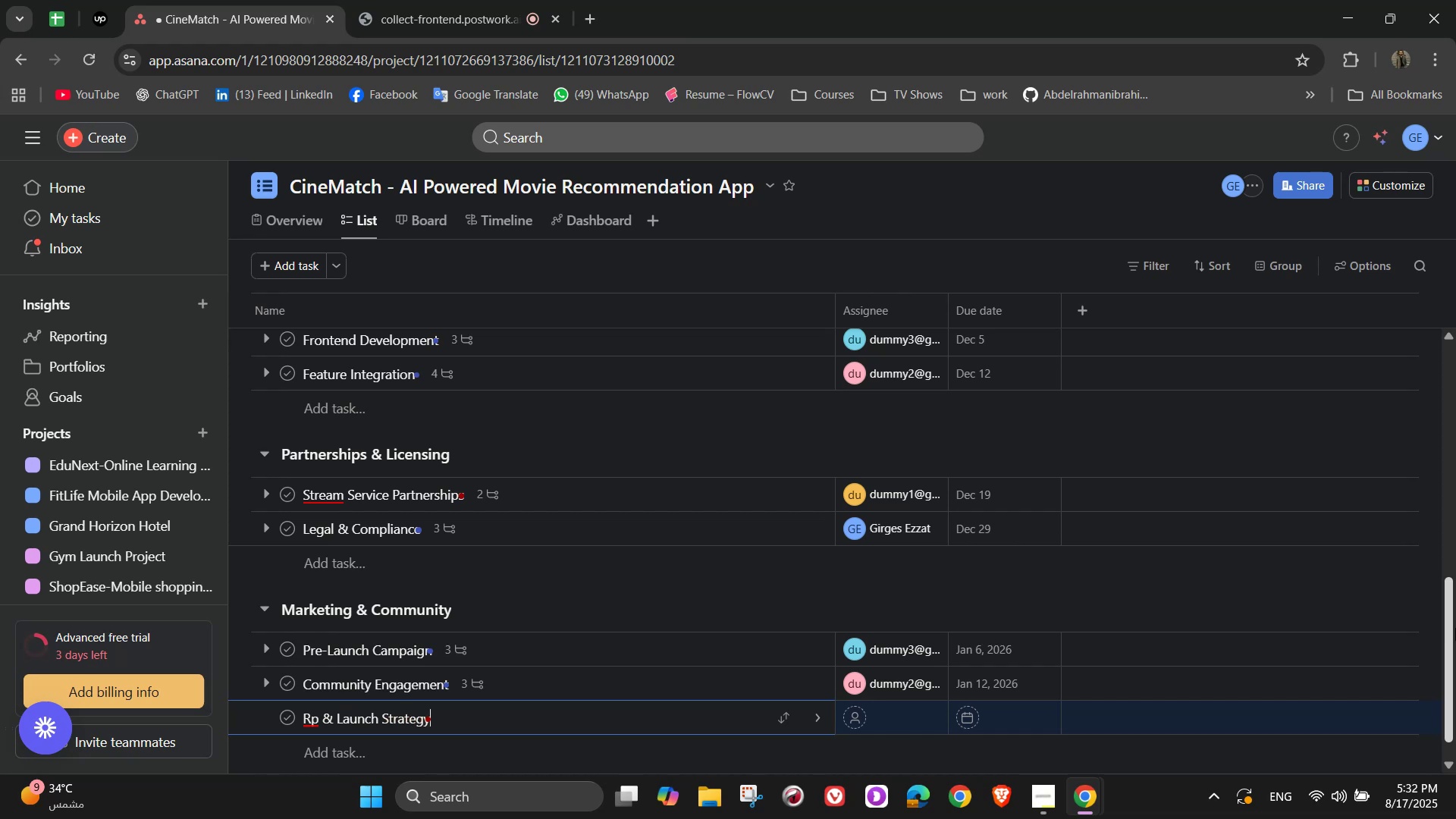 
left_click([318, 677])
 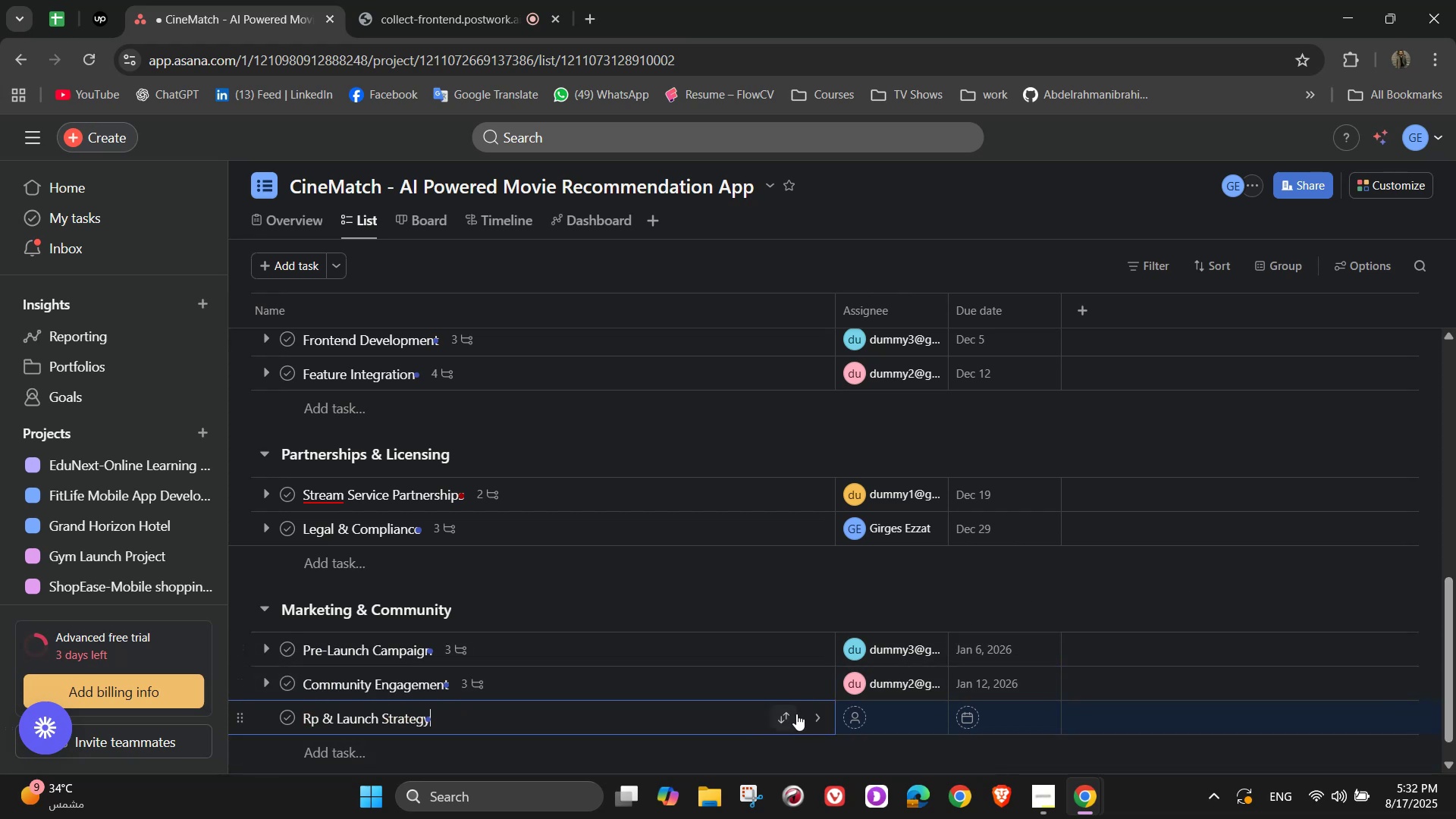 
left_click([821, 714])
 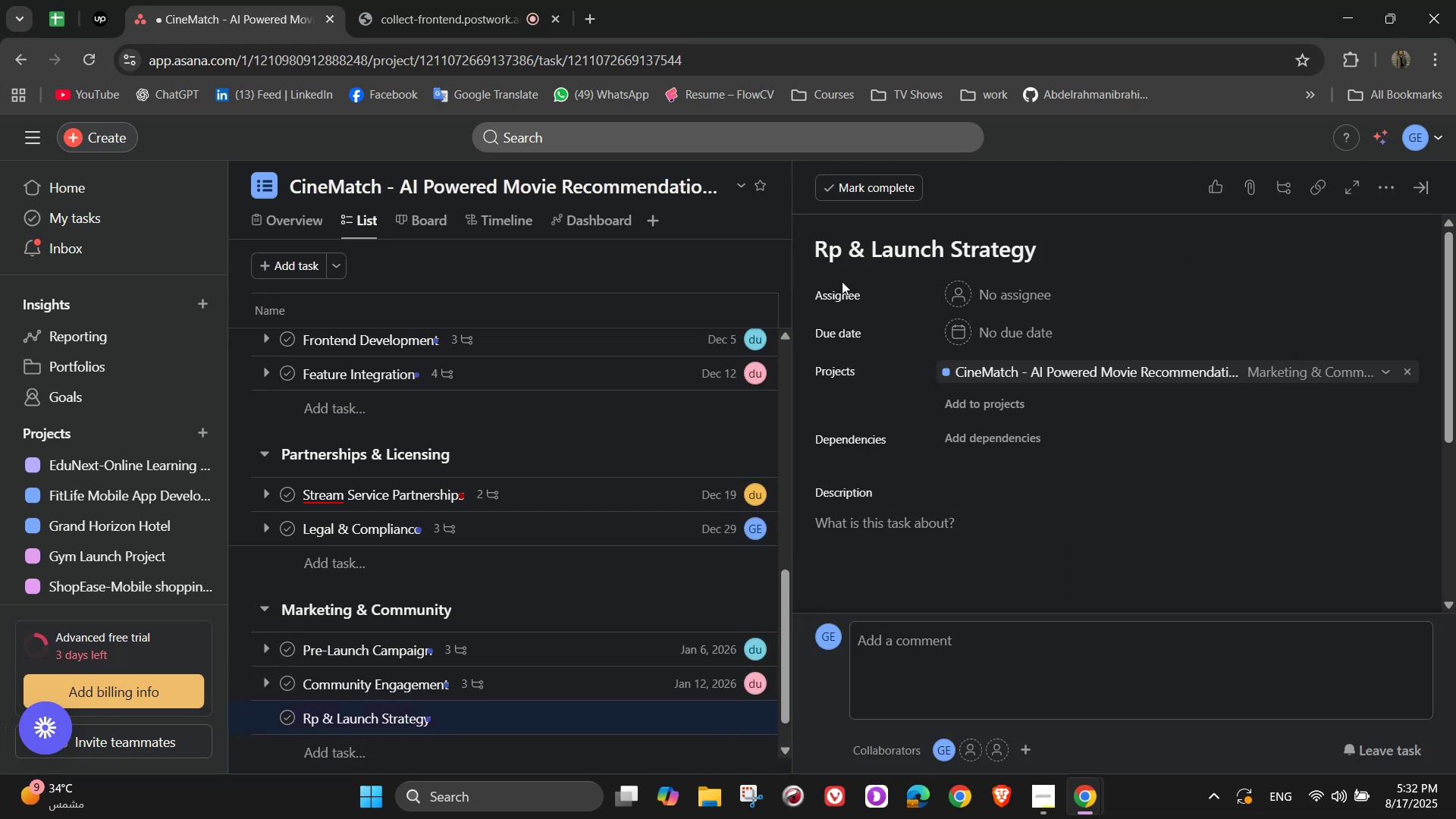 
left_click_drag(start_coordinate=[834, 253], to_coordinate=[844, 252])
 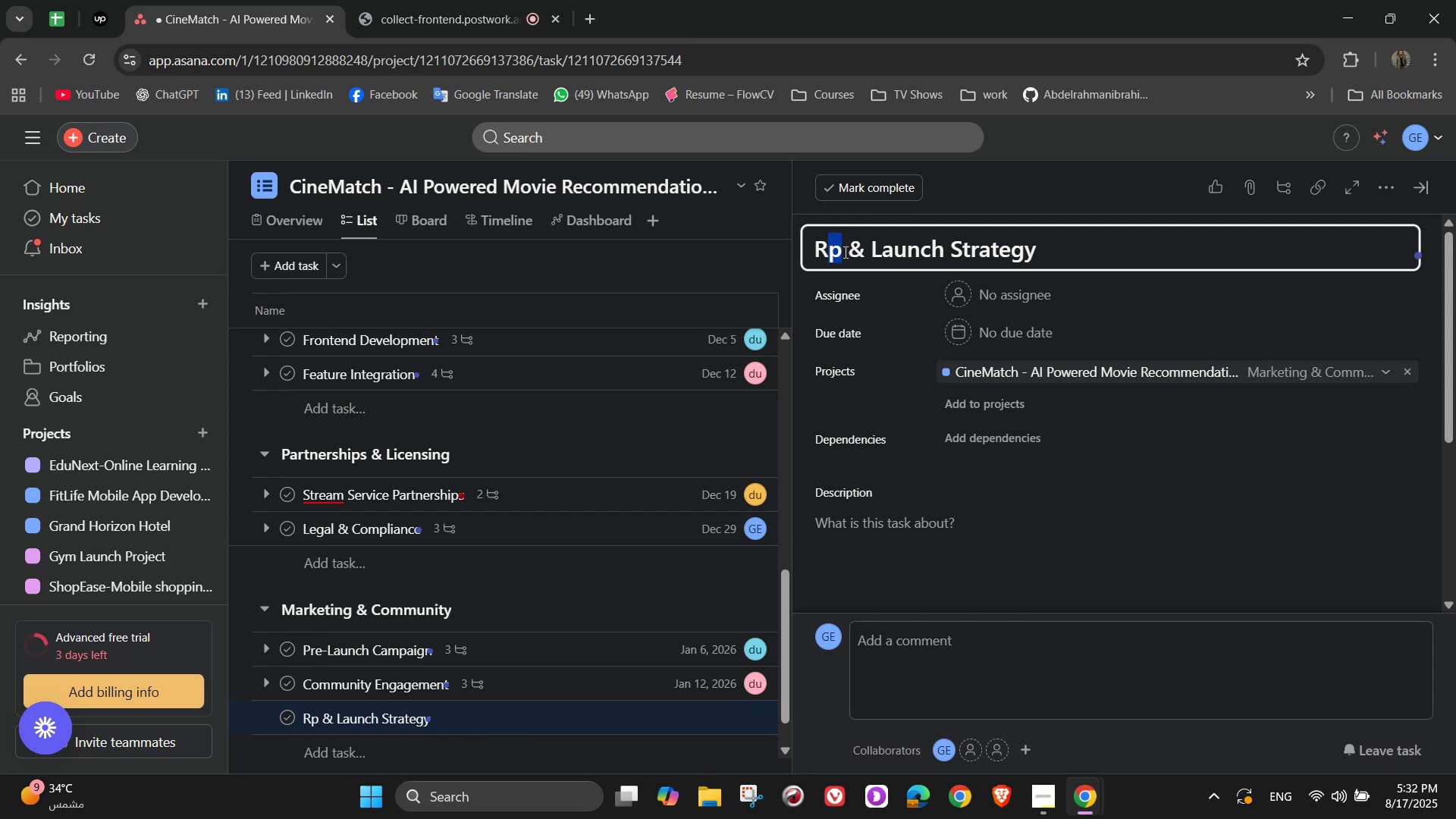 
key(Shift+P)
 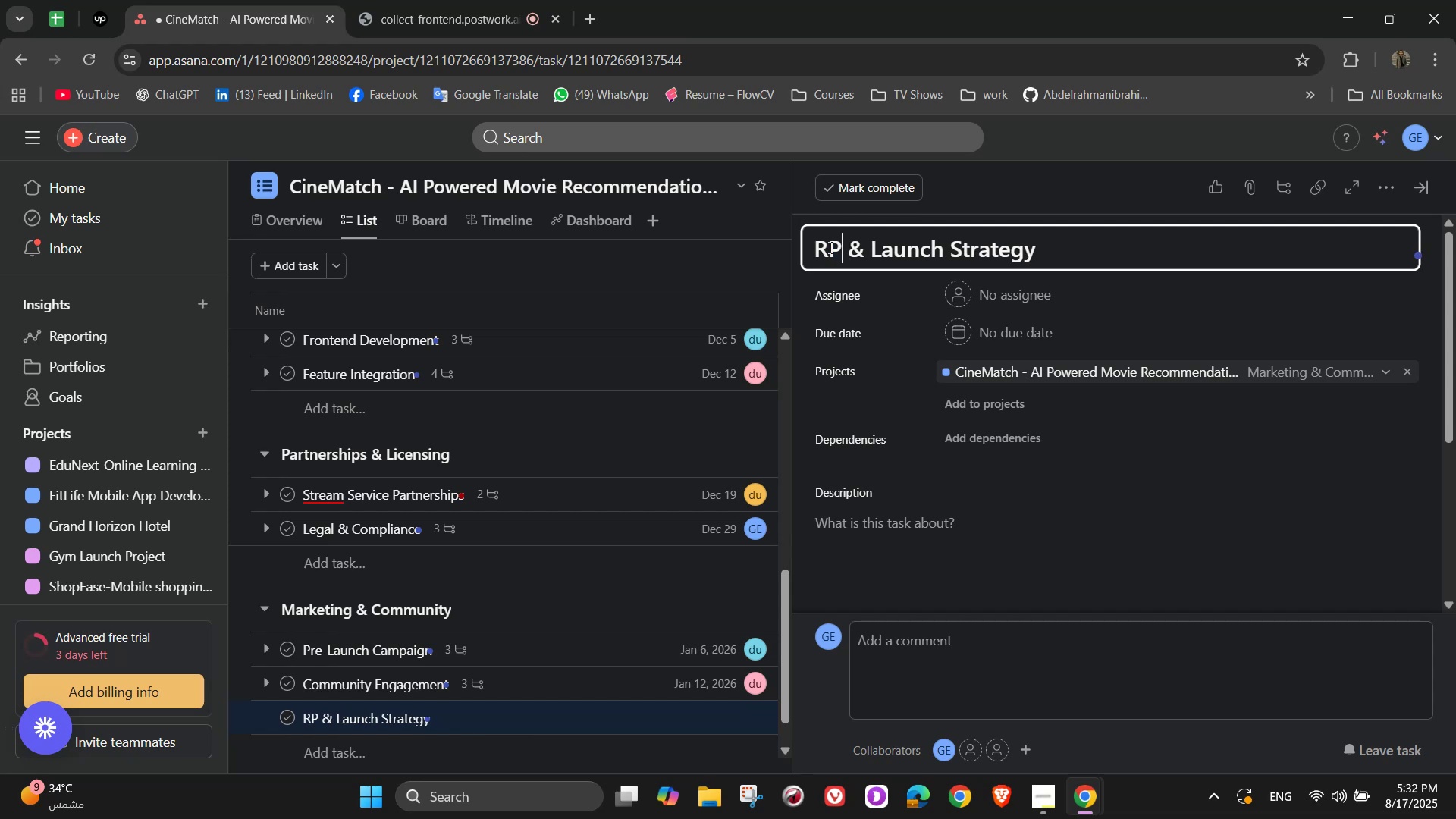 
left_click_drag(start_coordinate=[849, 248], to_coordinate=[815, 248])
 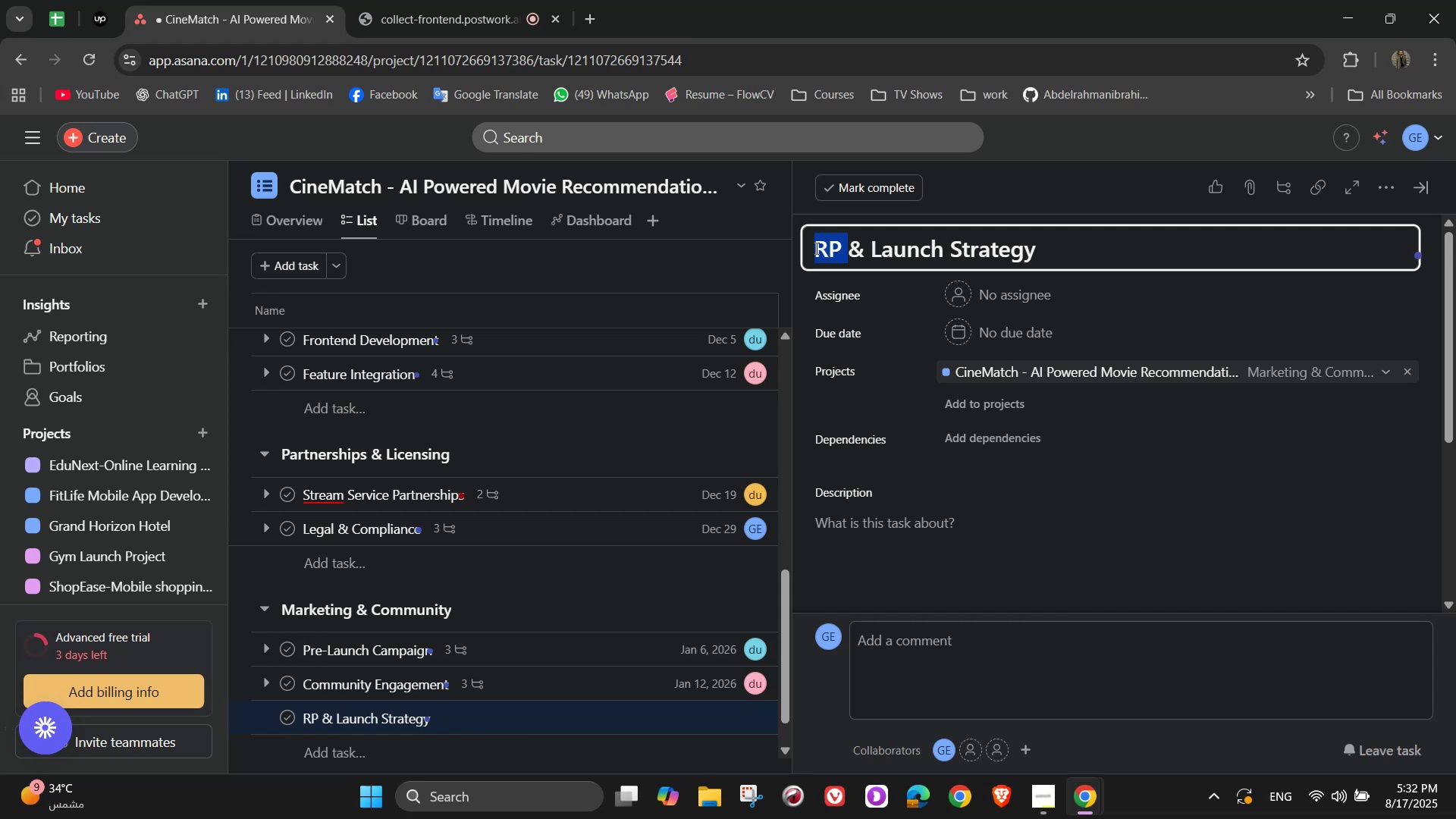 
type(PR)
 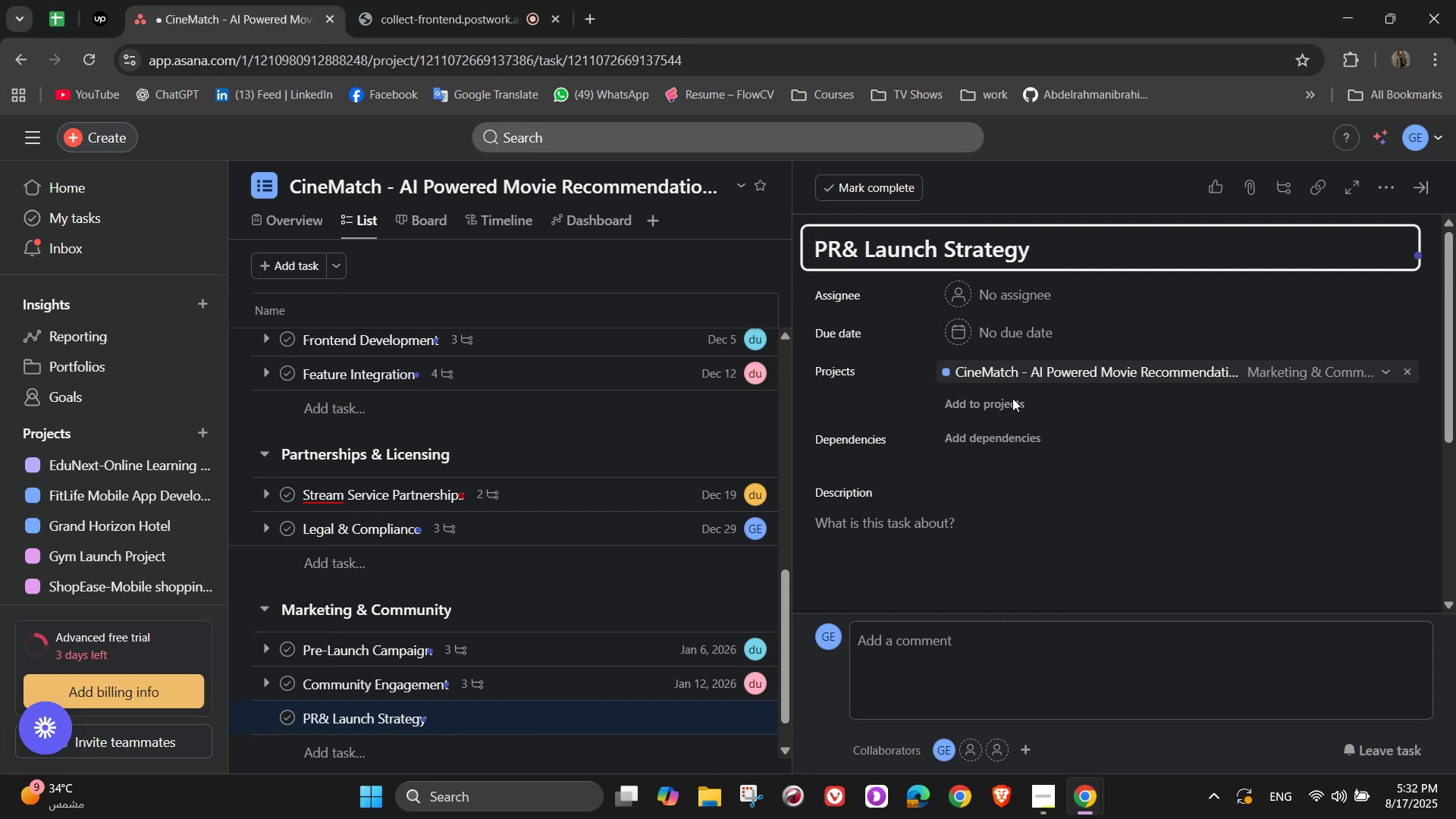 
left_click([996, 288])
 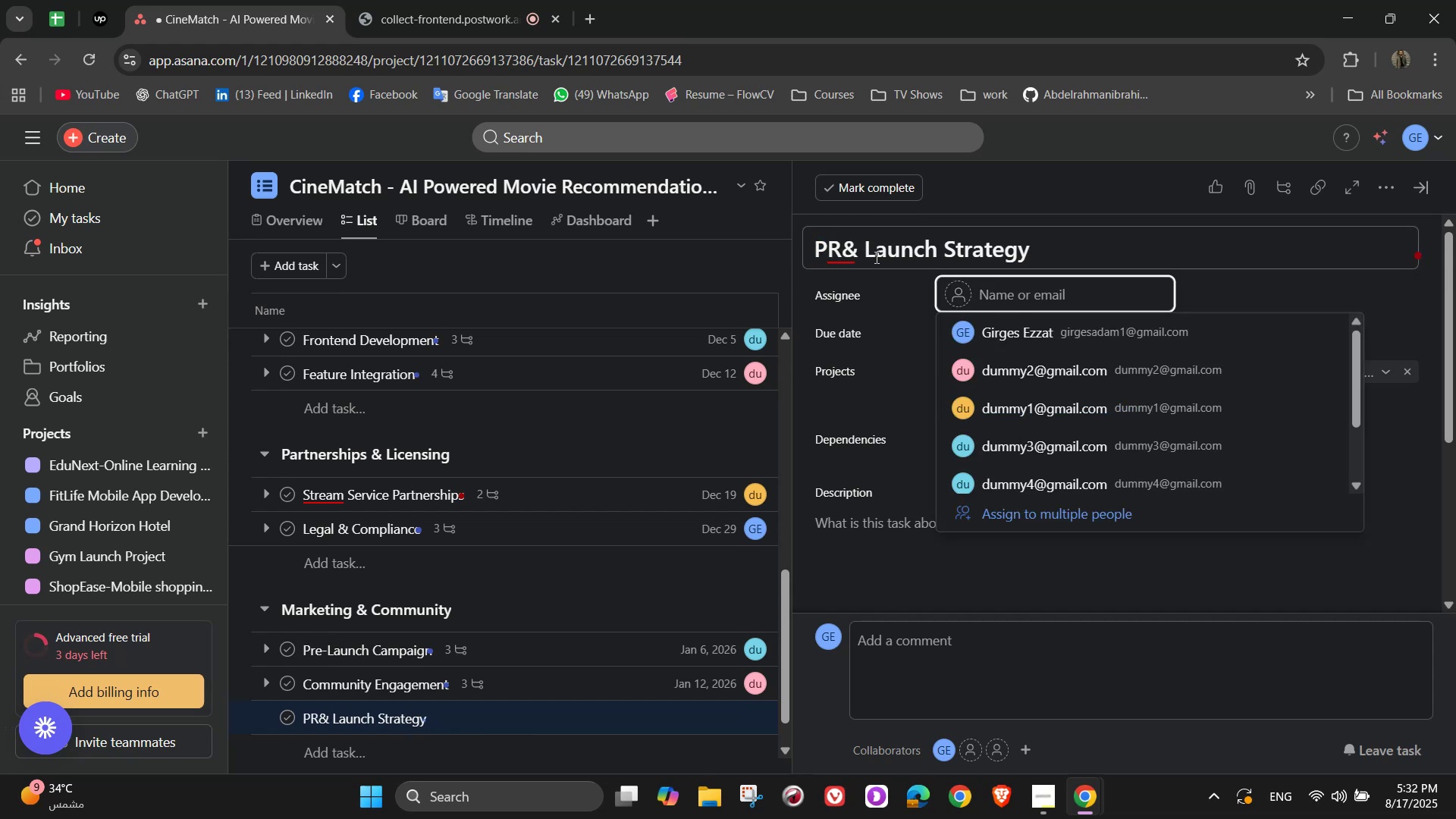 
left_click([848, 247])
 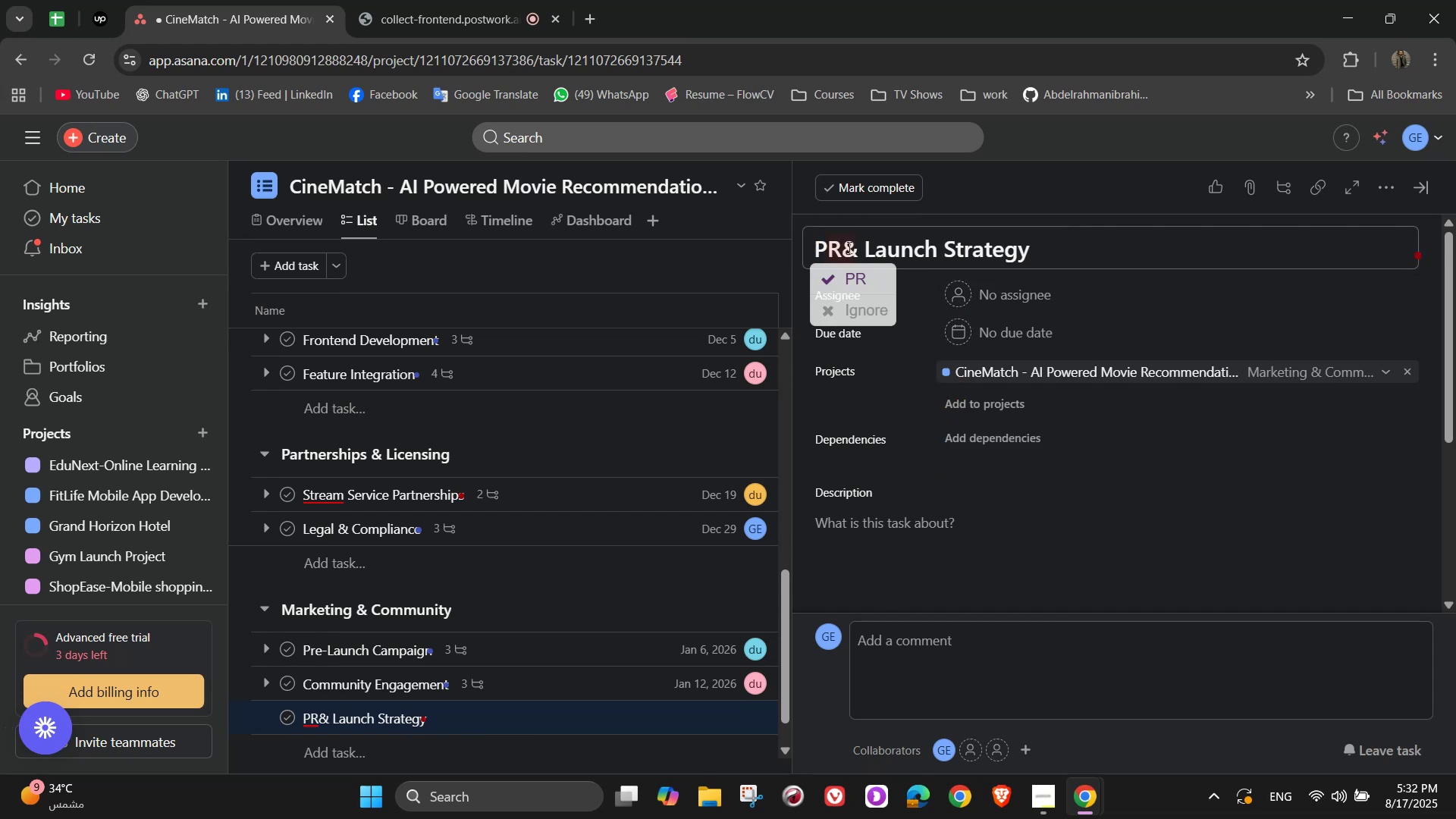 
key(Space)
 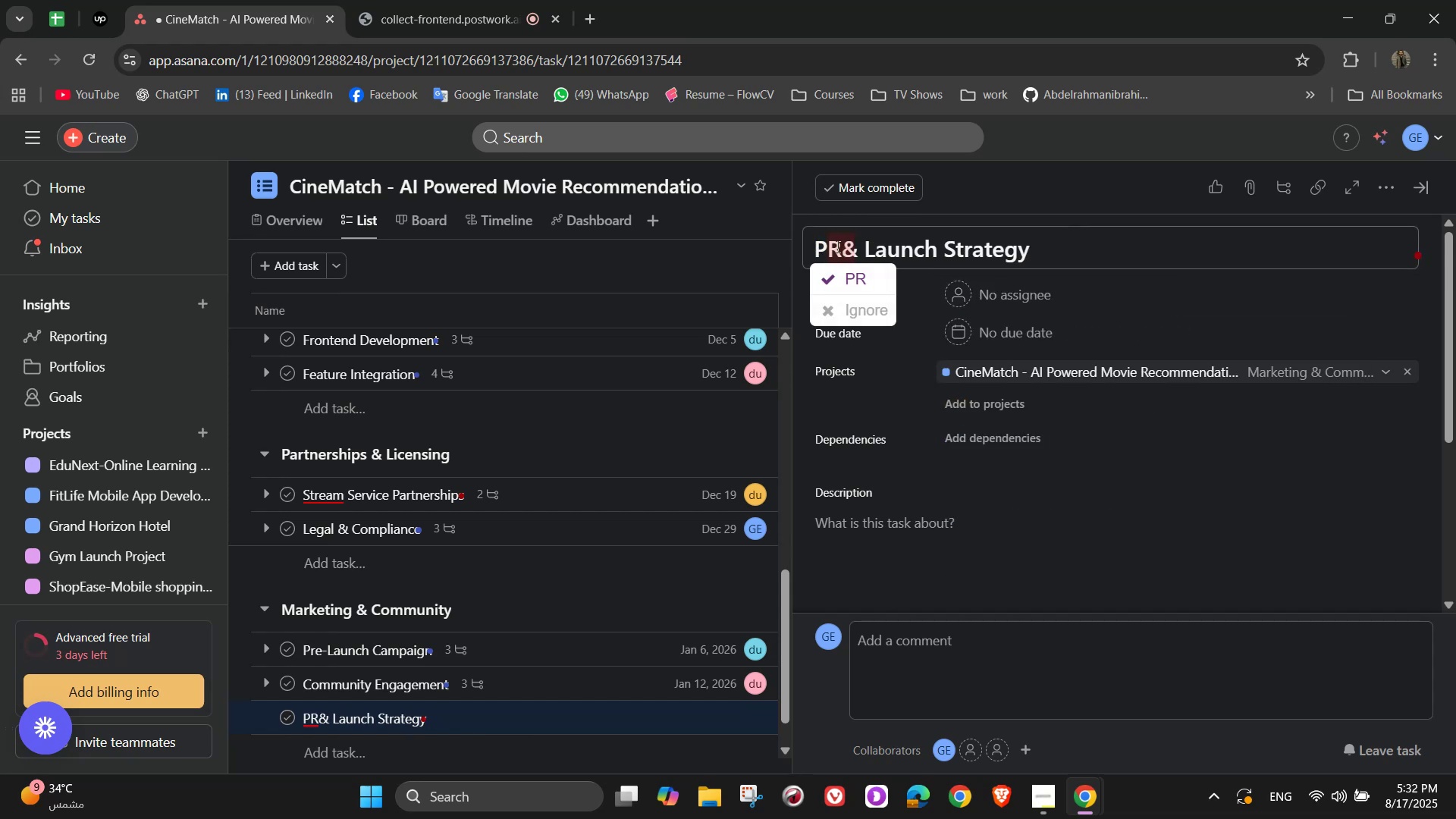 
double_click([839, 280])
 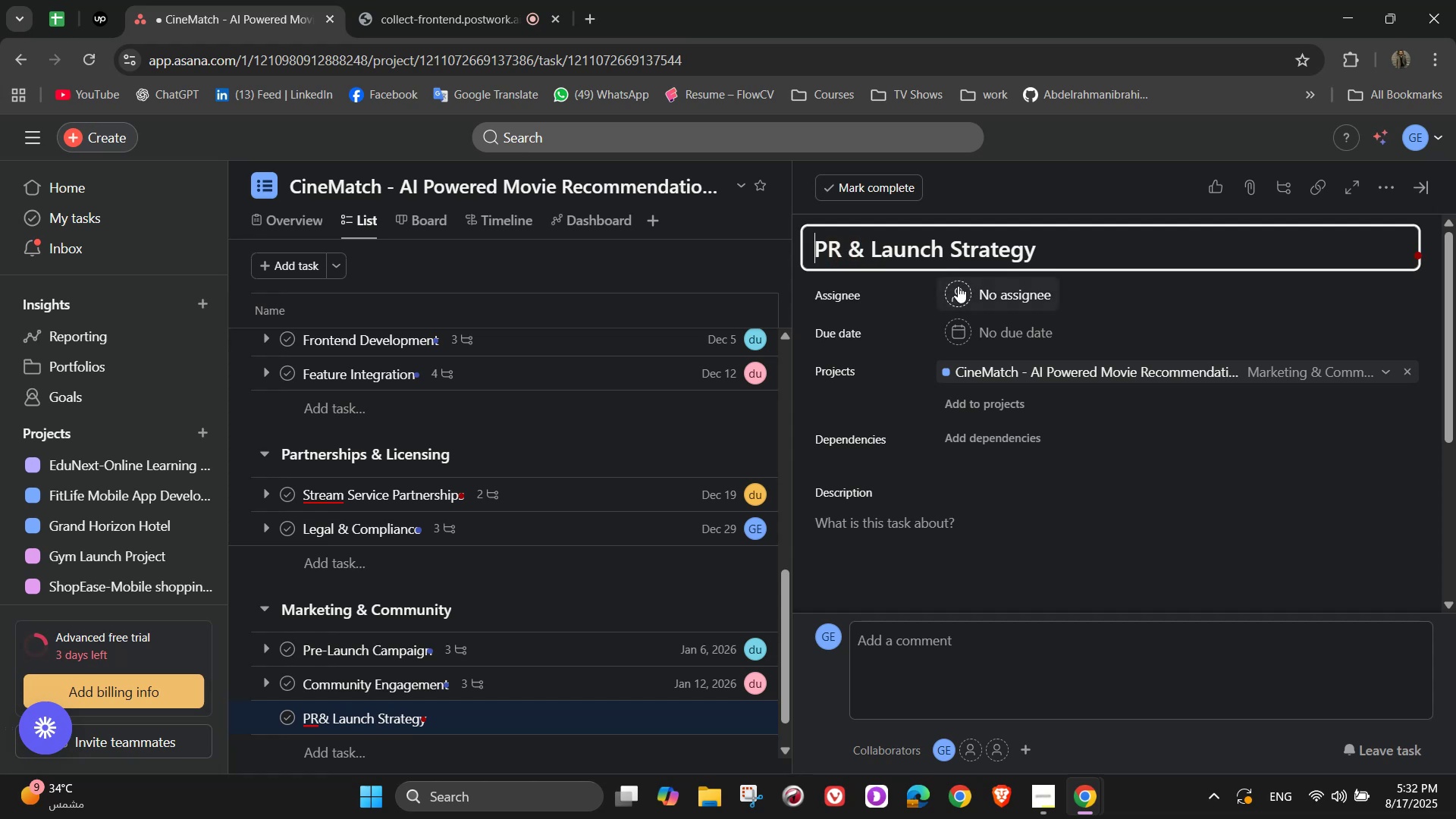 
triple_click([962, 297])
 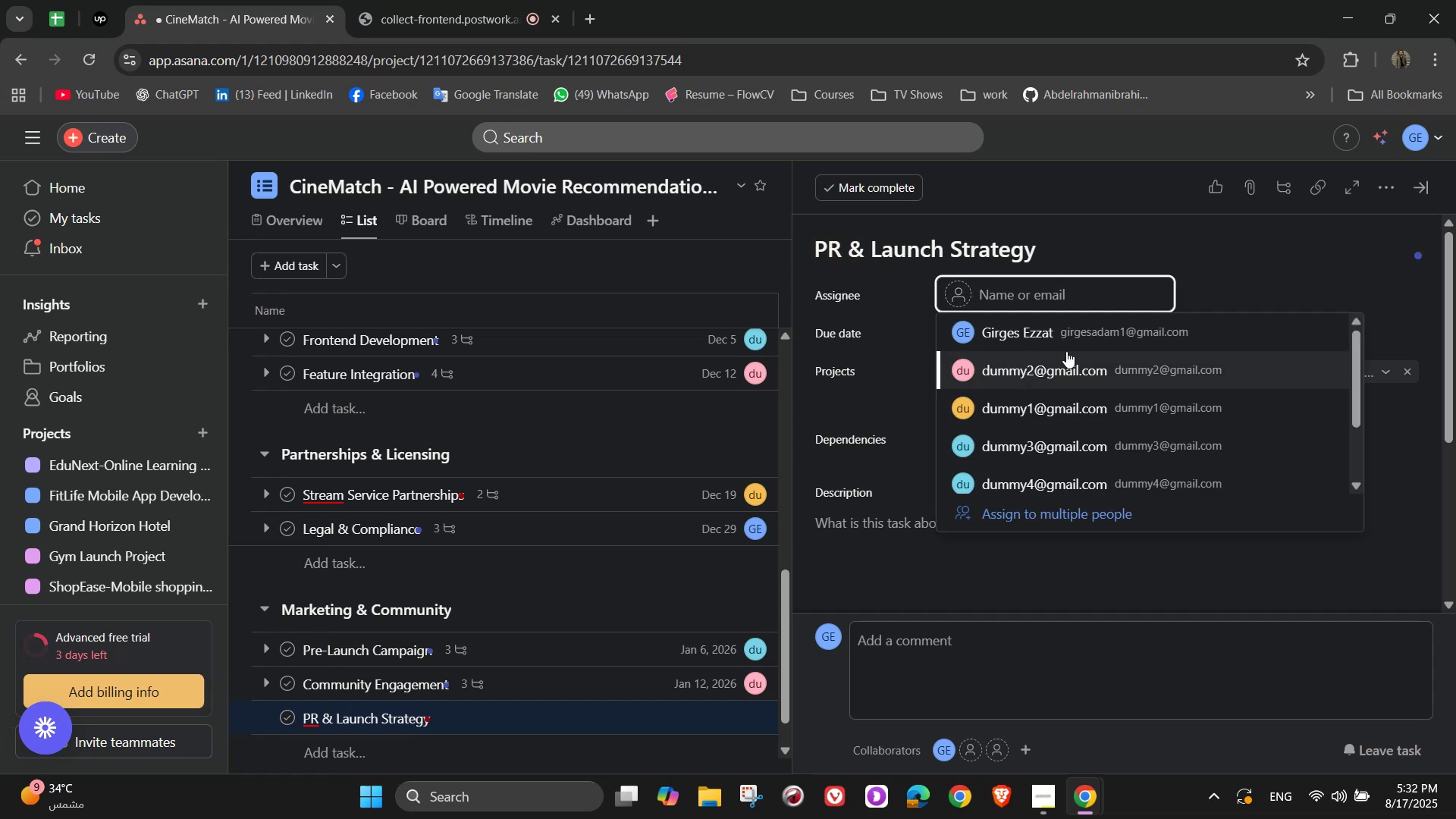 
left_click([1062, 339])
 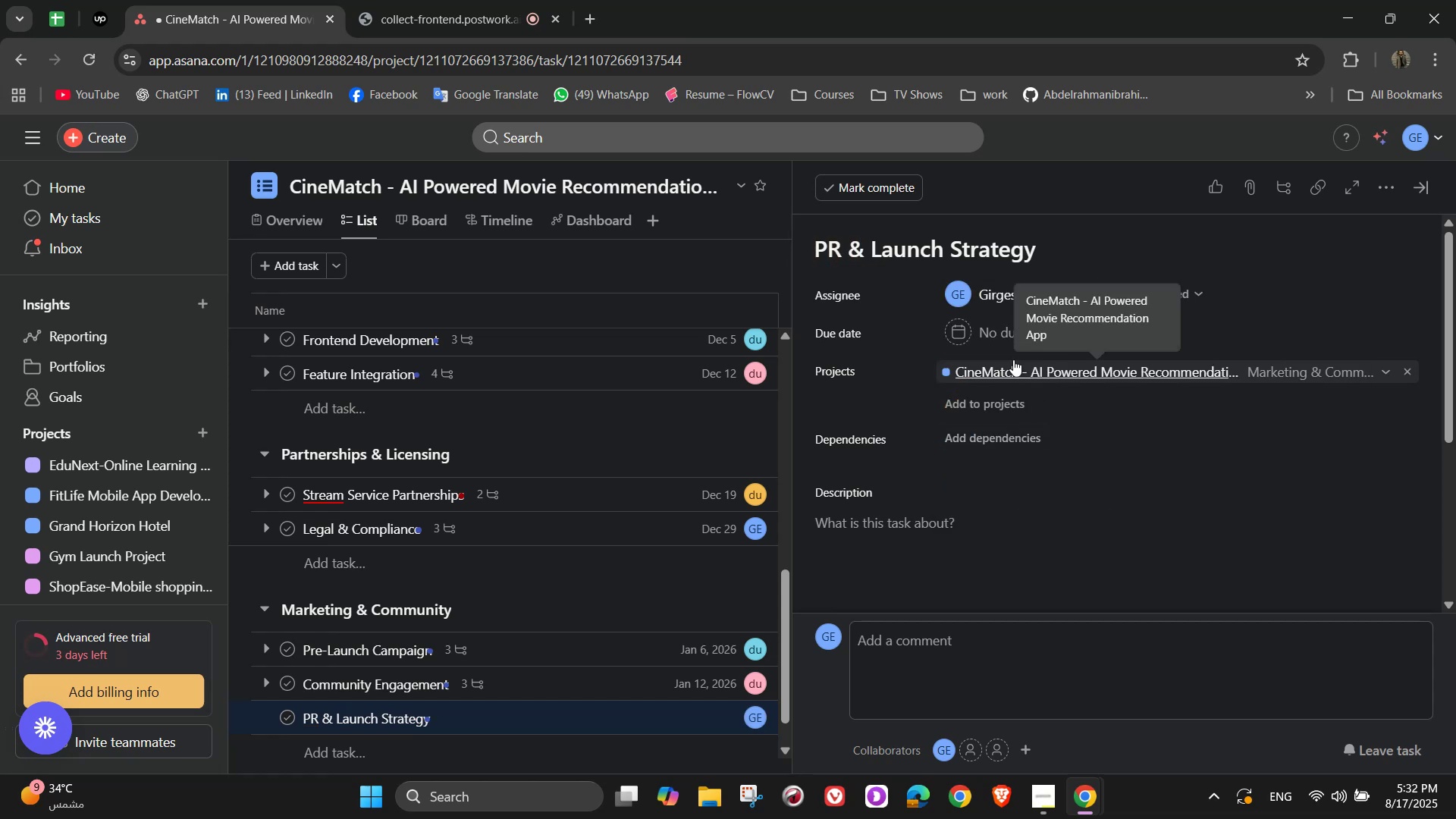 
left_click([1007, 330])
 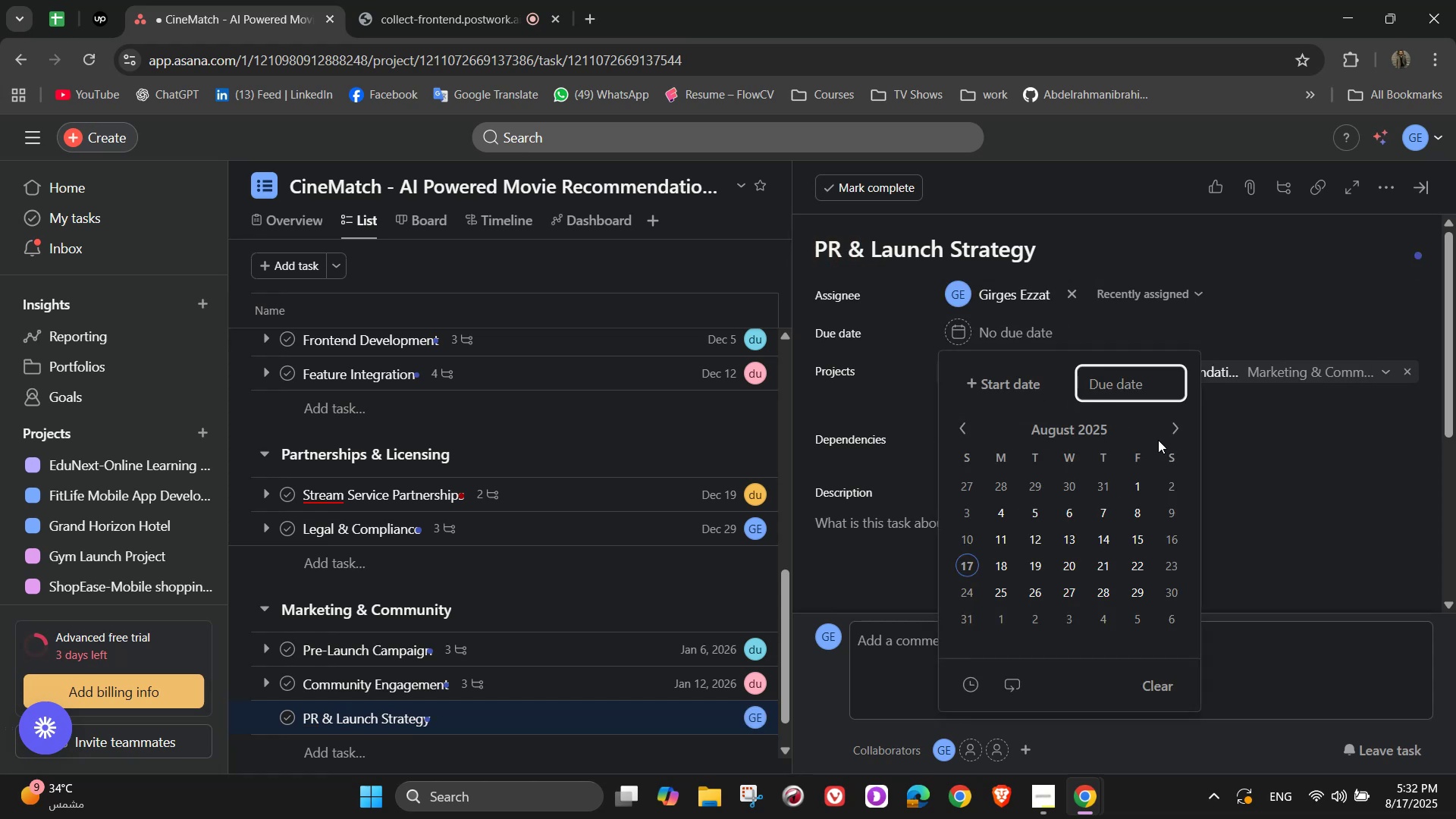 
double_click([1178, 419])
 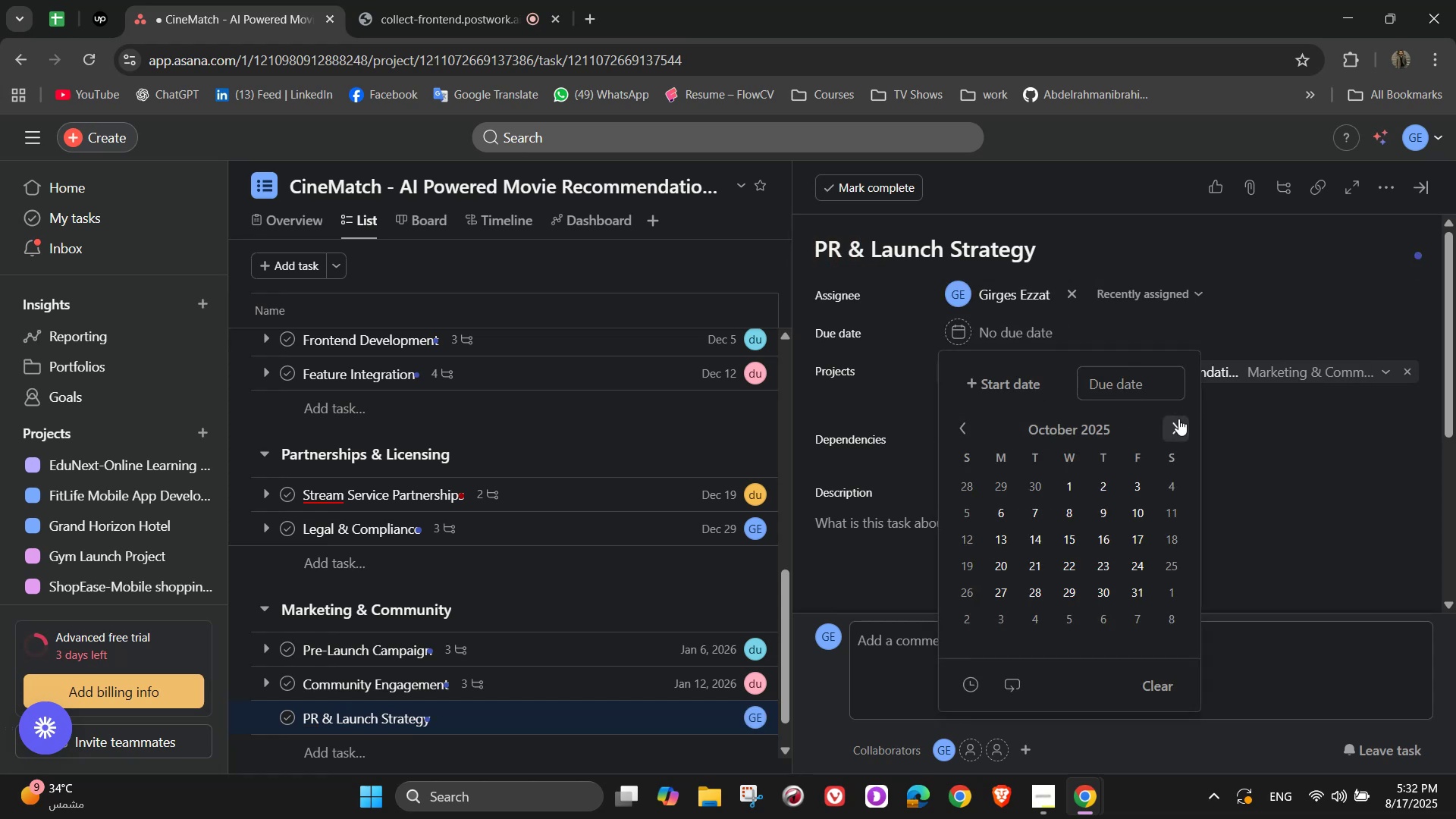 
triple_click([1178, 419])
 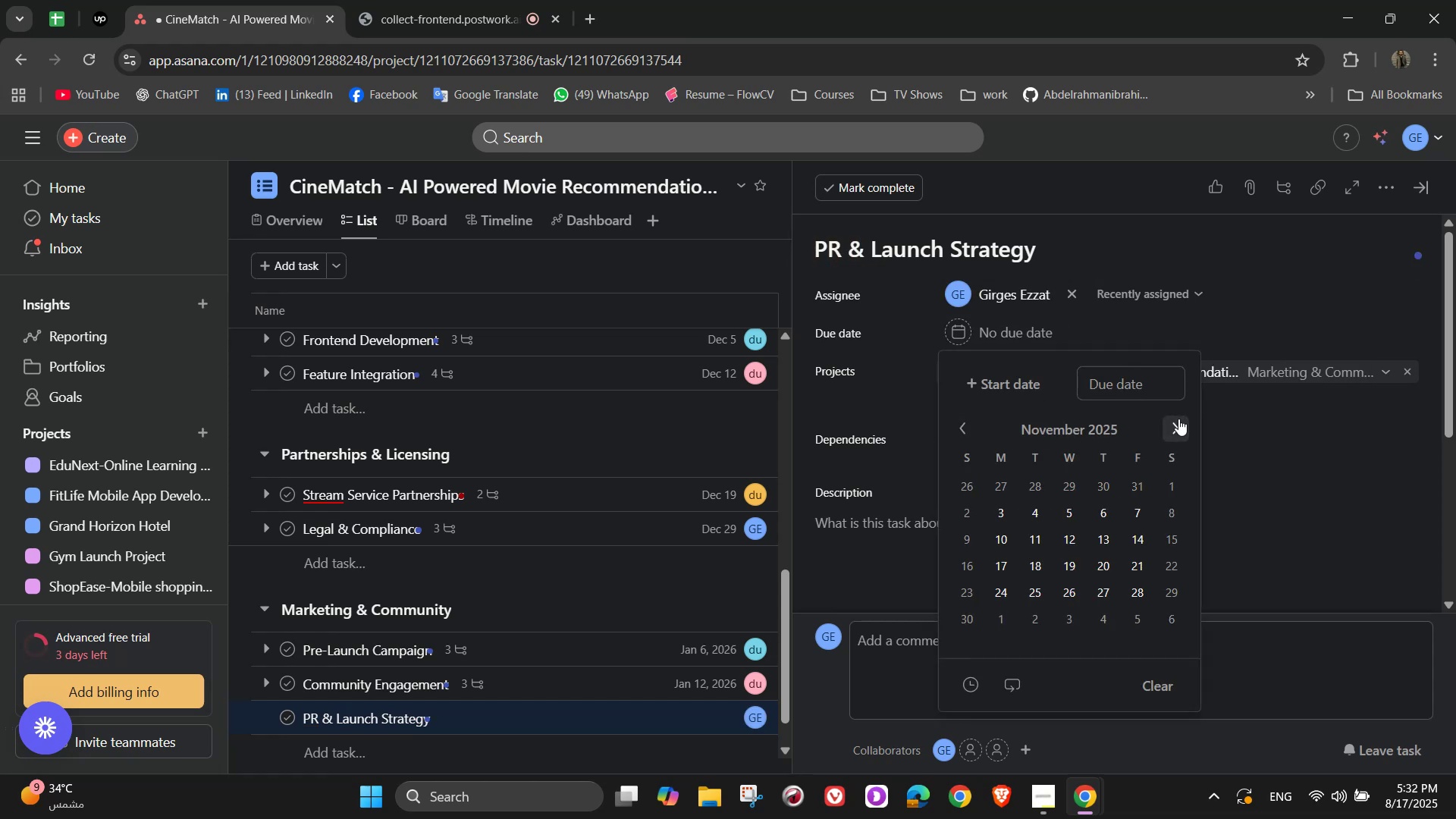 
triple_click([1178, 419])
 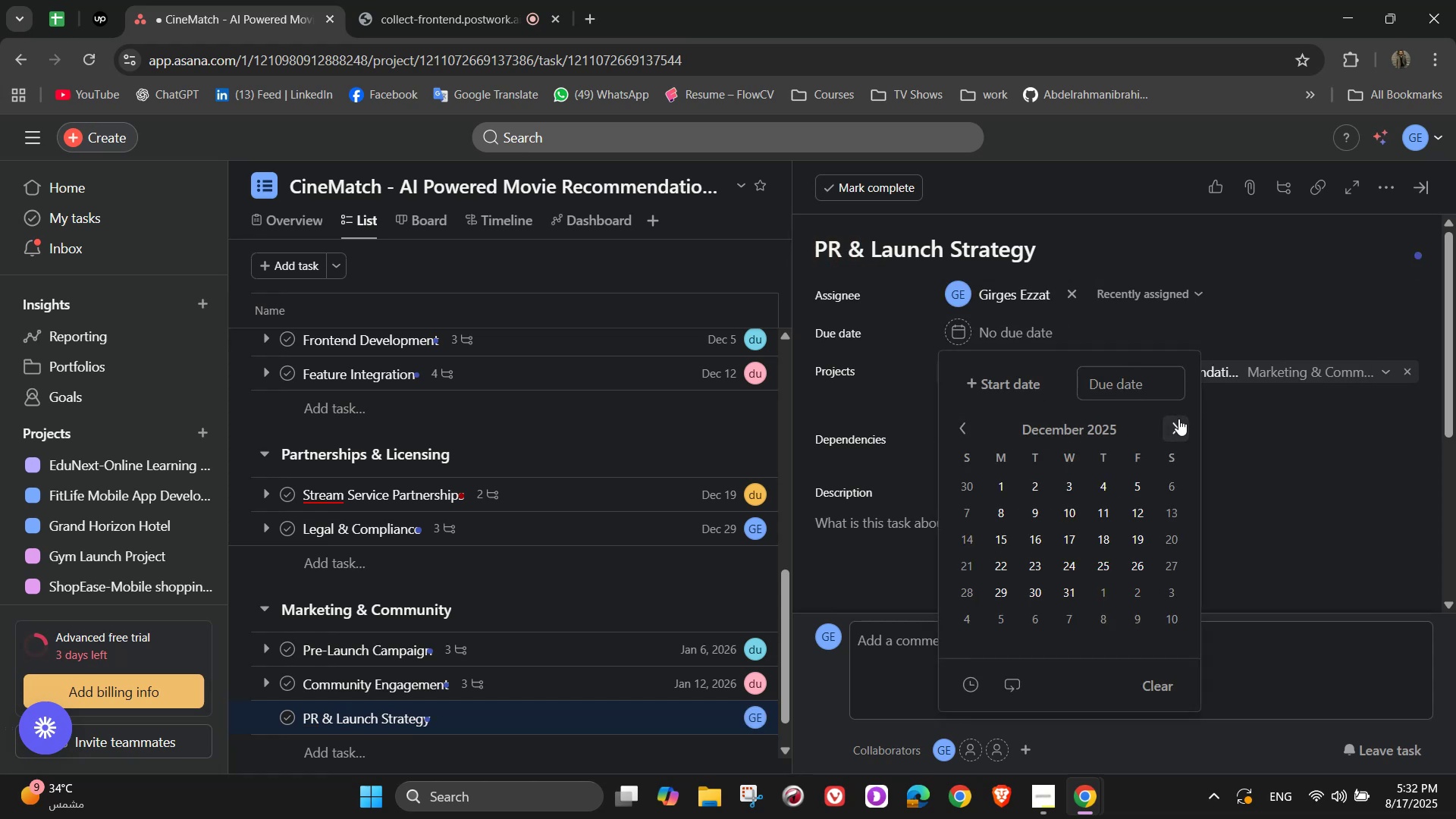 
left_click([1178, 419])
 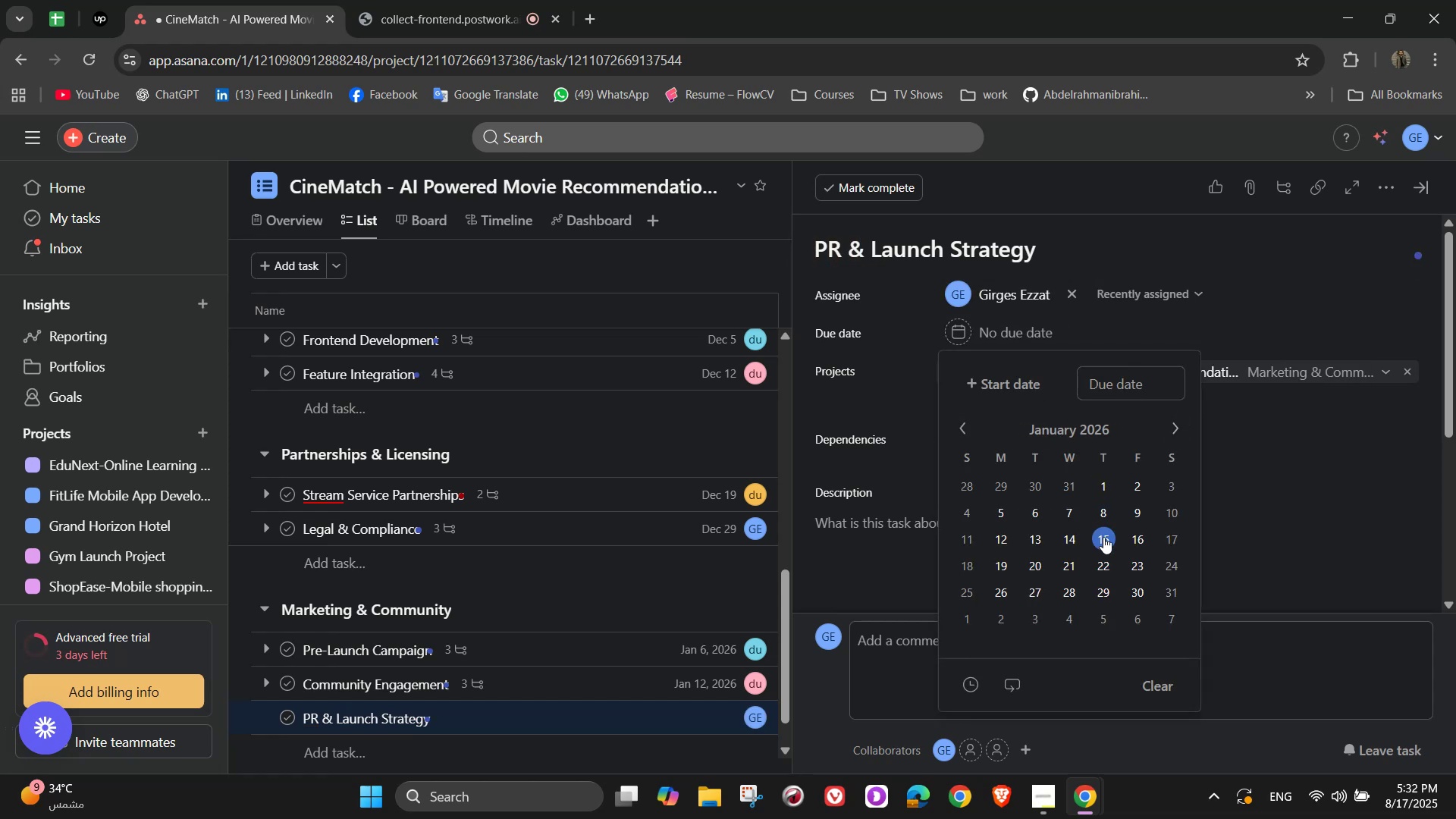 
double_click([1281, 490])
 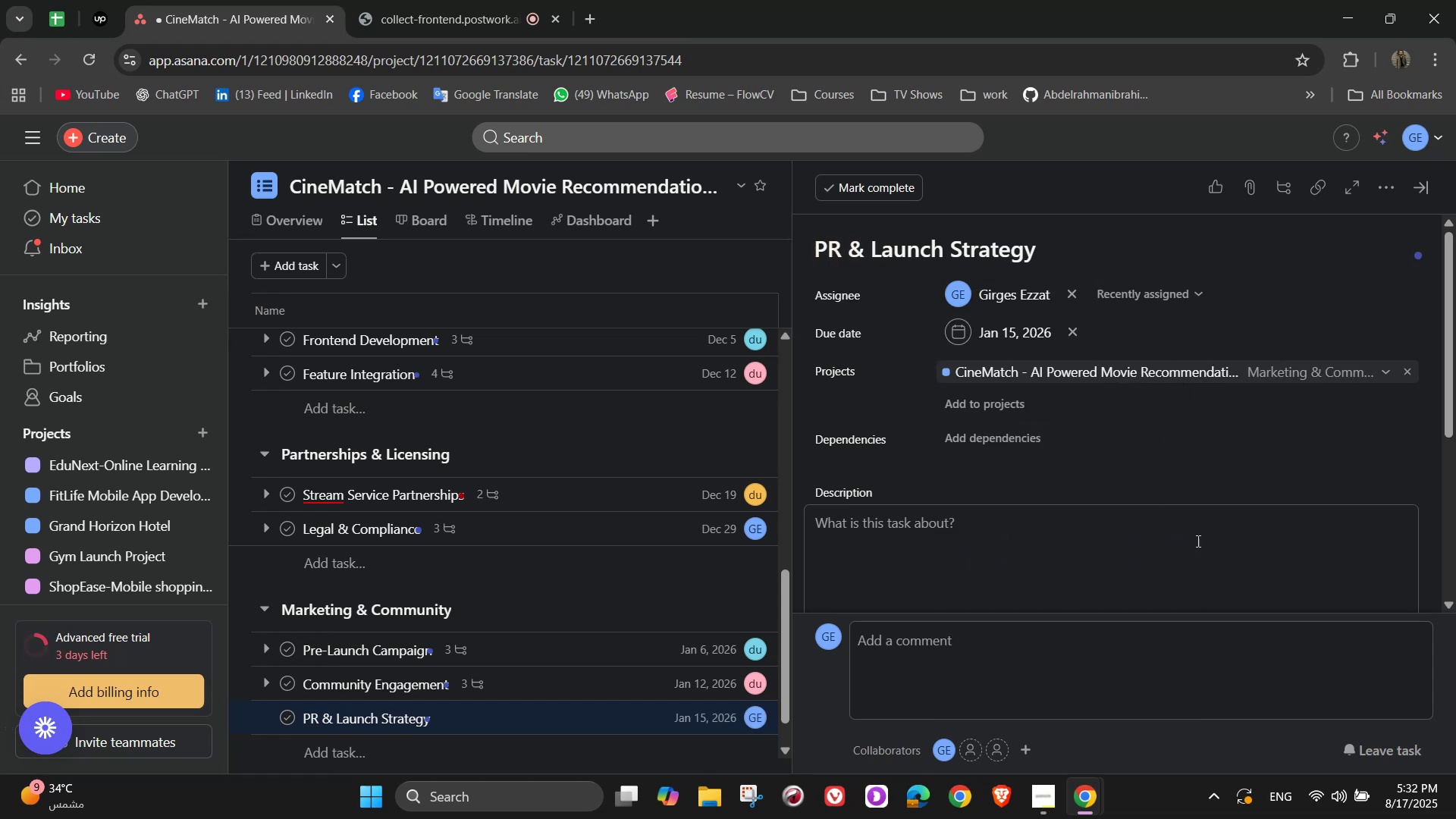 
triple_click([1188, 548])
 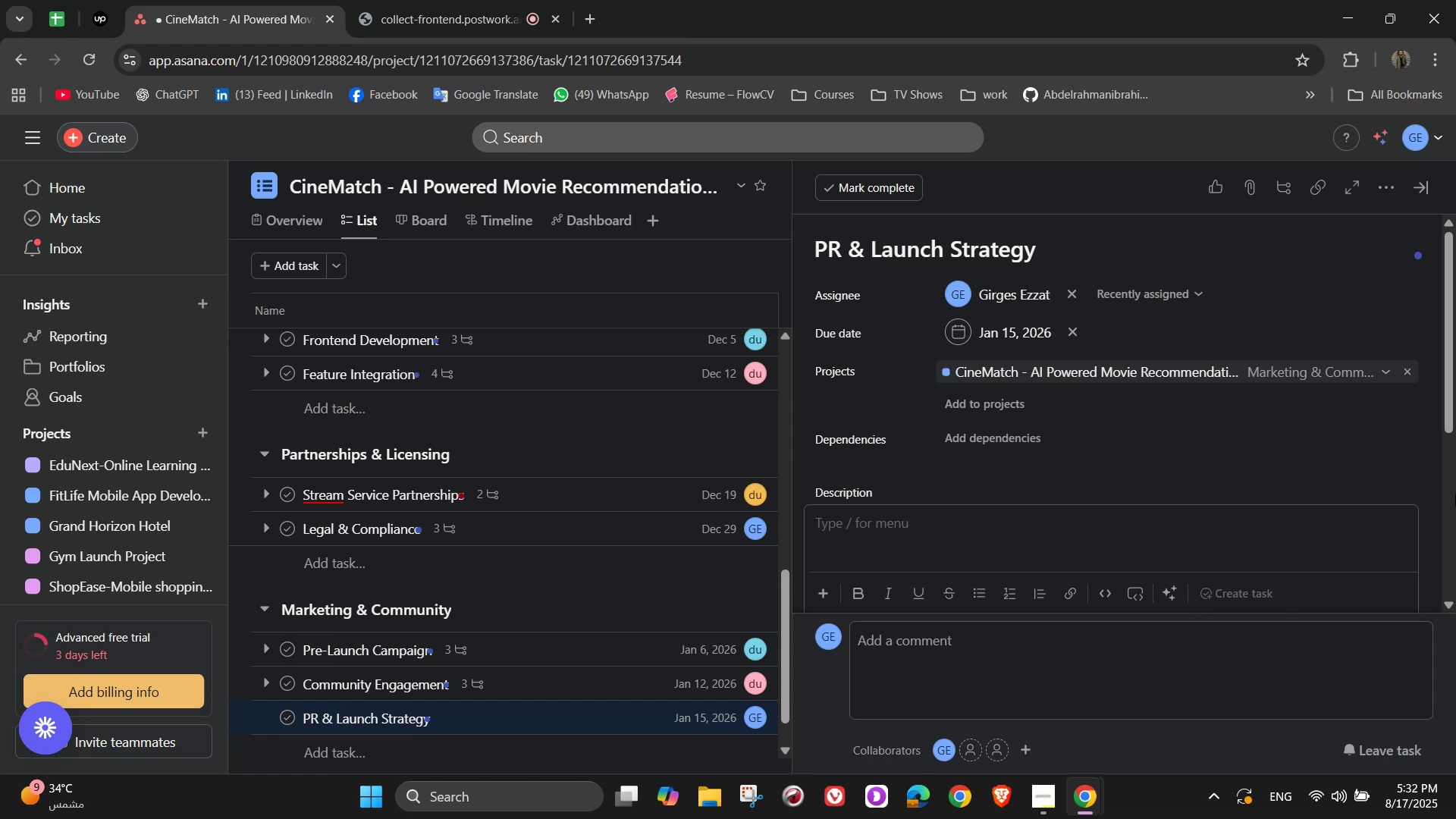 
type(Ensure strom)
key(Backspace)
type(ng a[[NumLock][NumLock])
key(Backspace)
type(pp laumc)
key(Backspace)
key(Backspace)
type(nh)
key(Backspace)
type(ch)
 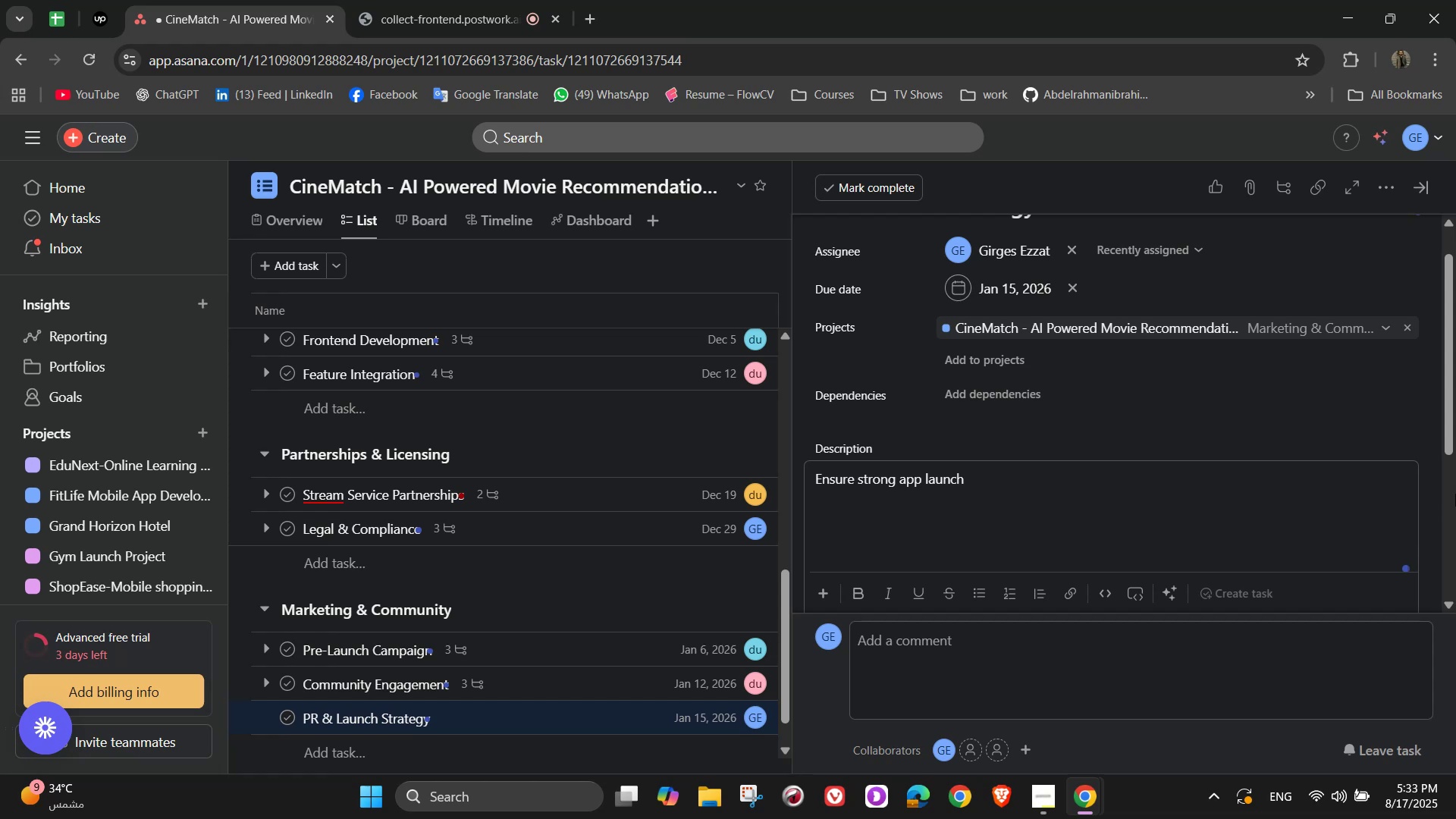 
scroll: coordinate [1191, 522], scroll_direction: down, amount: 2.0
 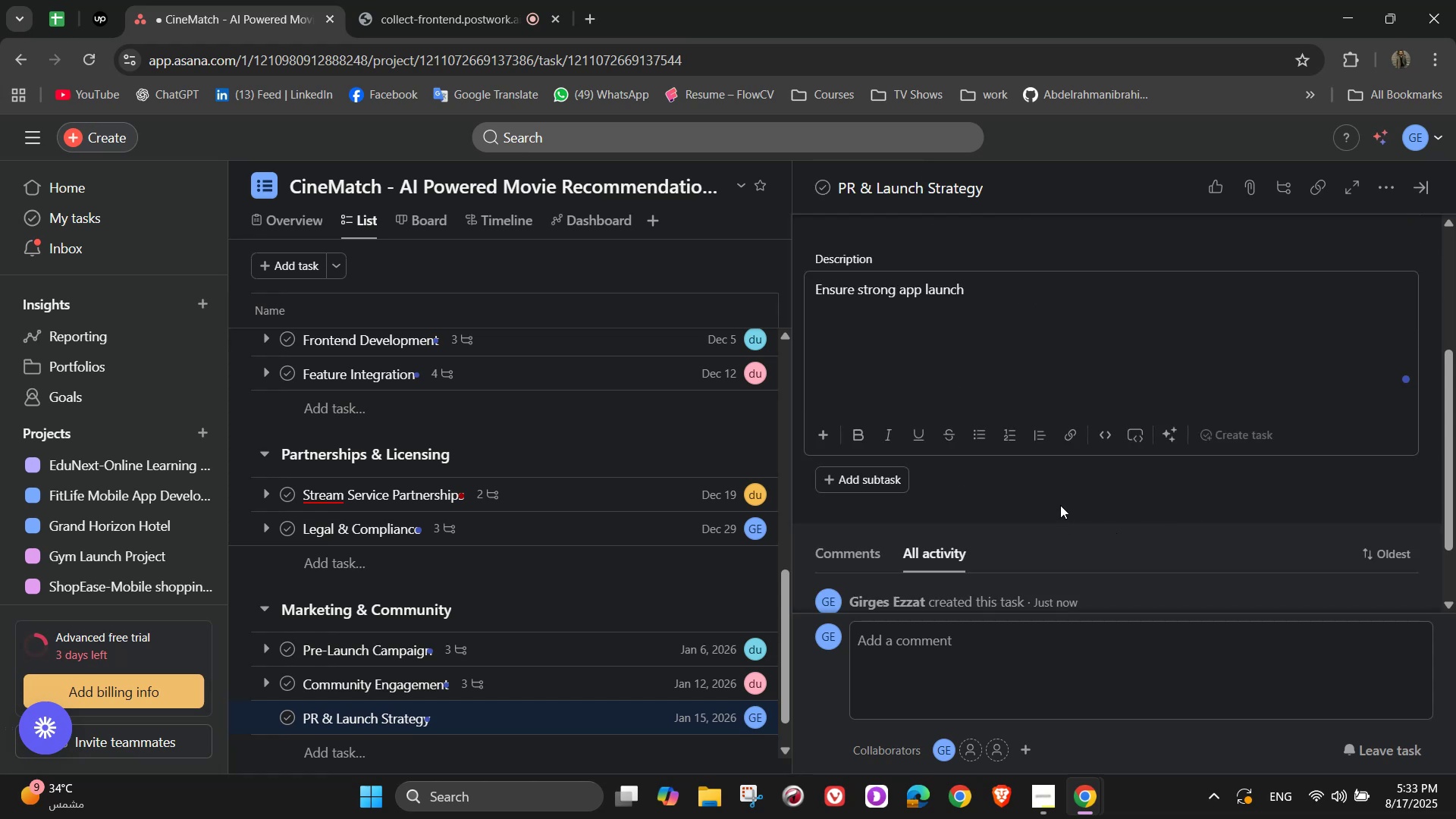 
left_click([1060, 505])
 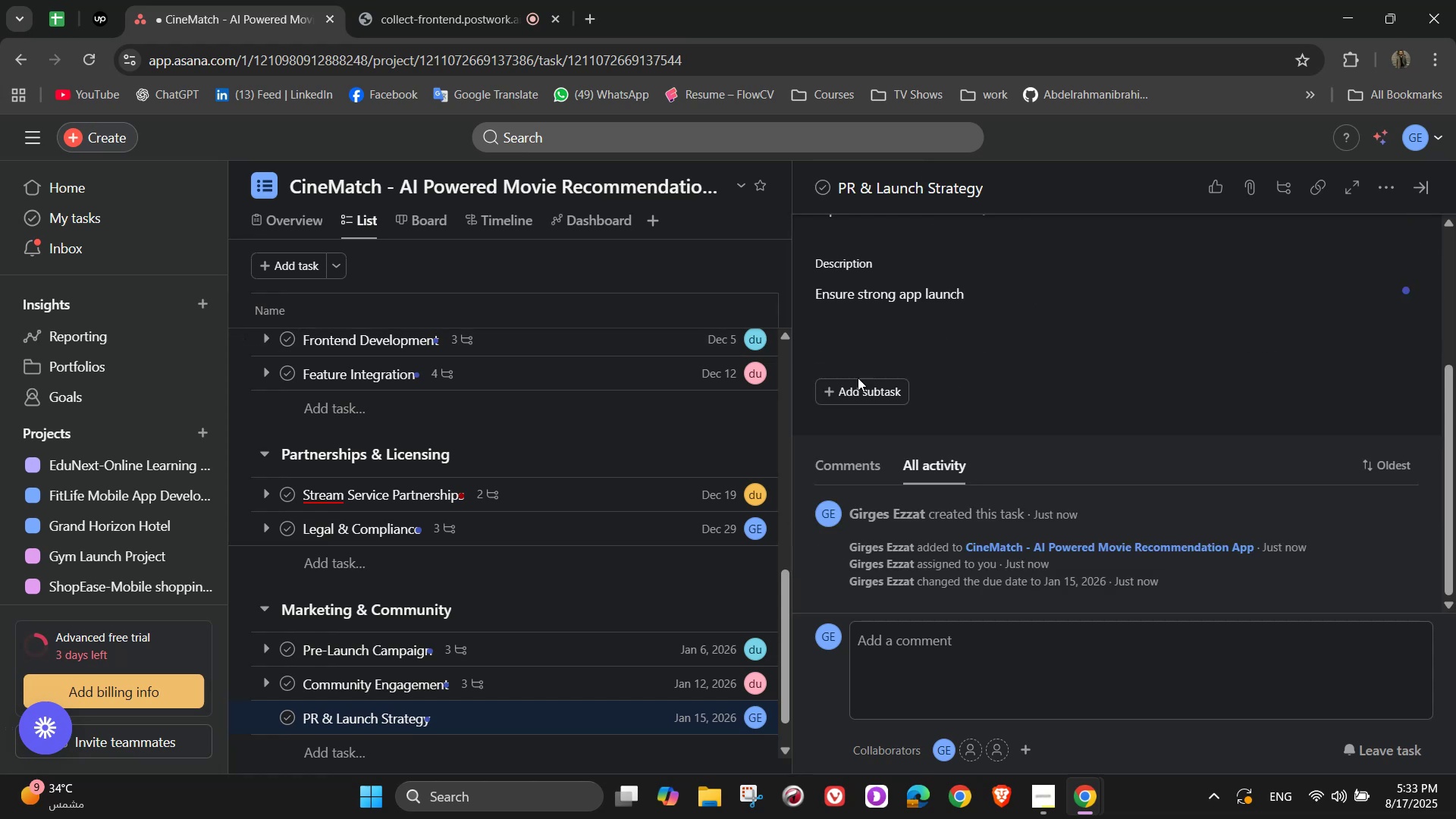 
left_click([869, 388])
 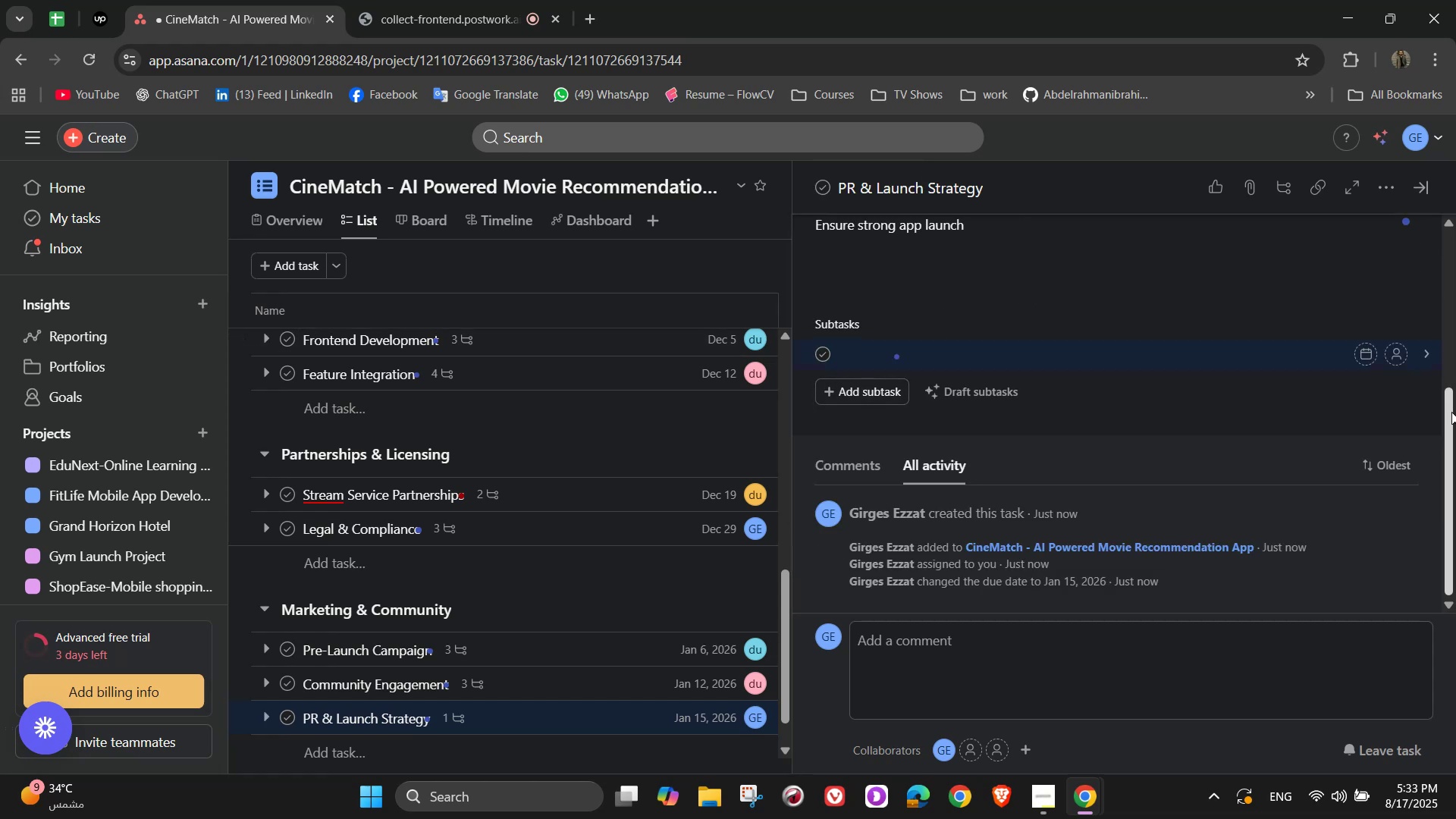 
type(Public press releases)
 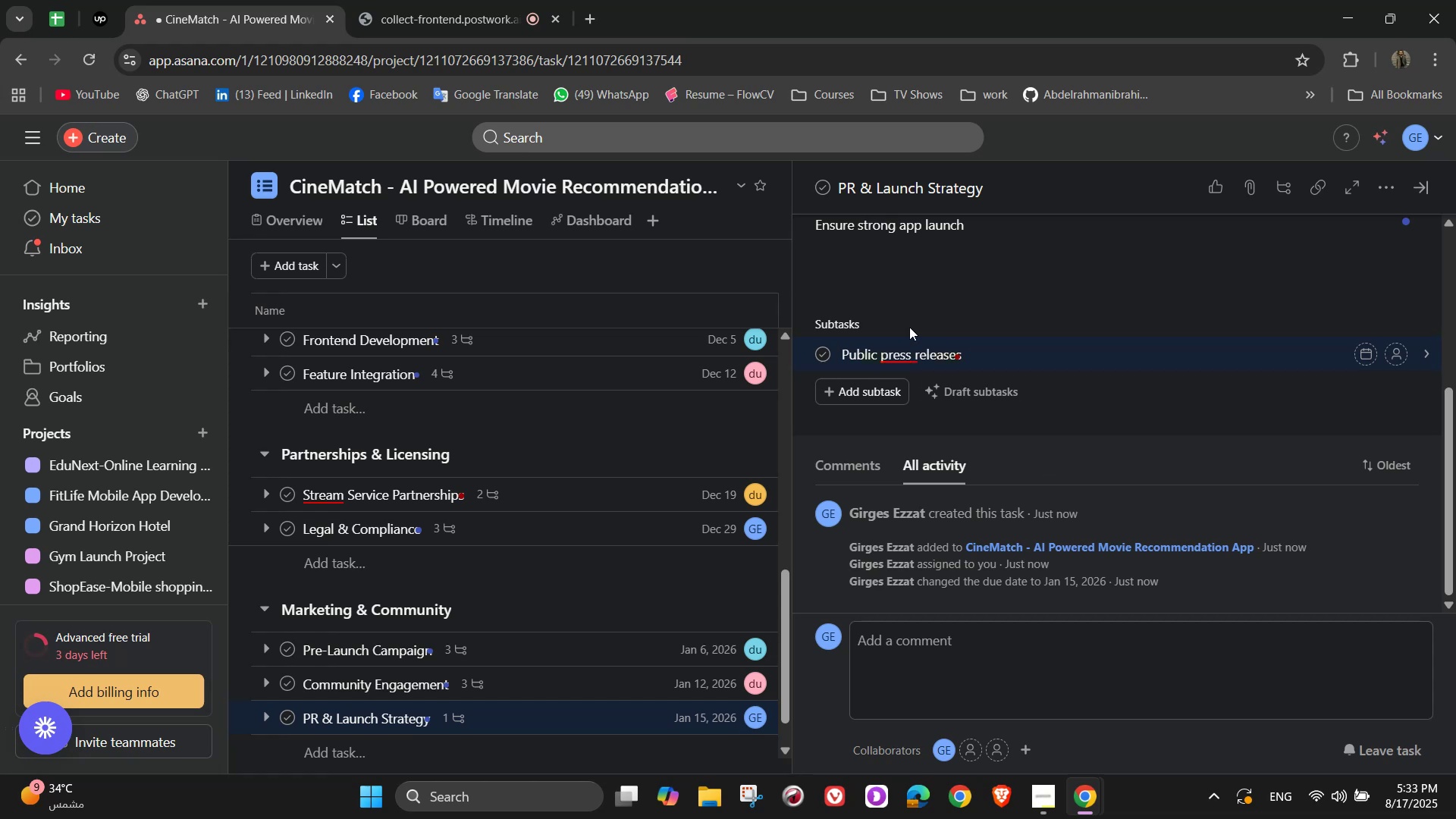 
left_click([981, 386])
 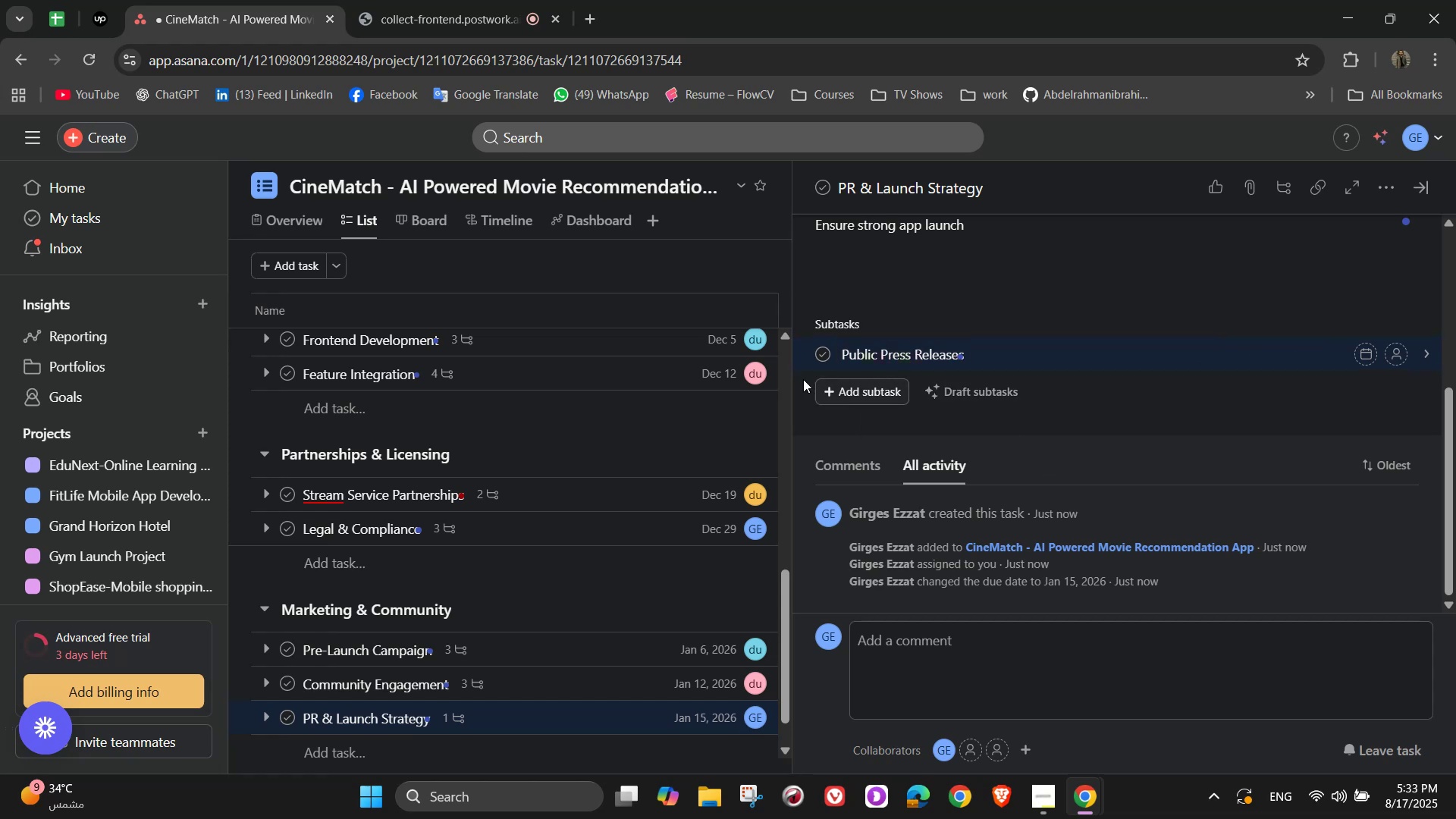 
left_click_drag(start_coordinate=[889, 349], to_coordinate=[881, 350])
 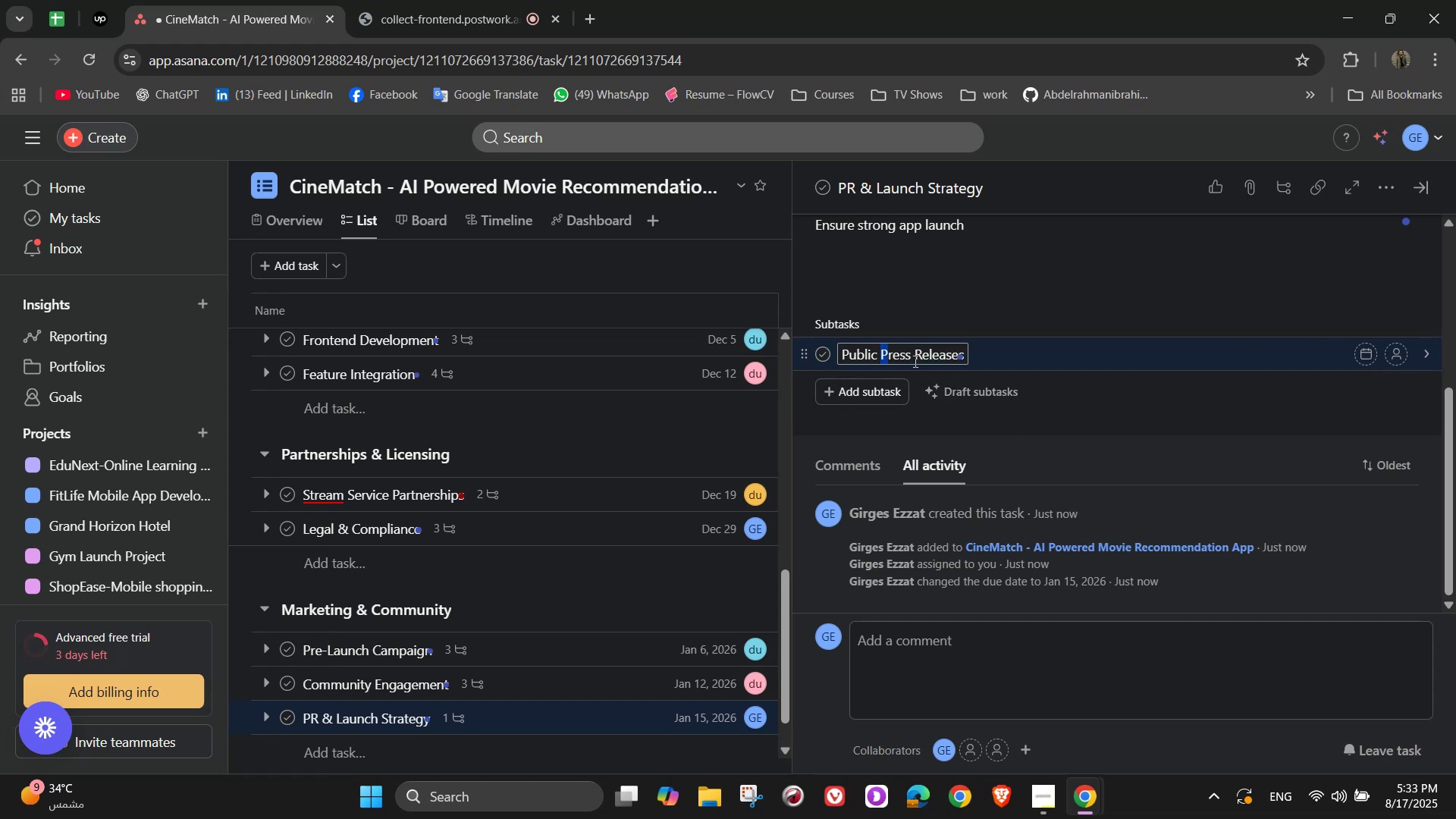 
type(pr)
 